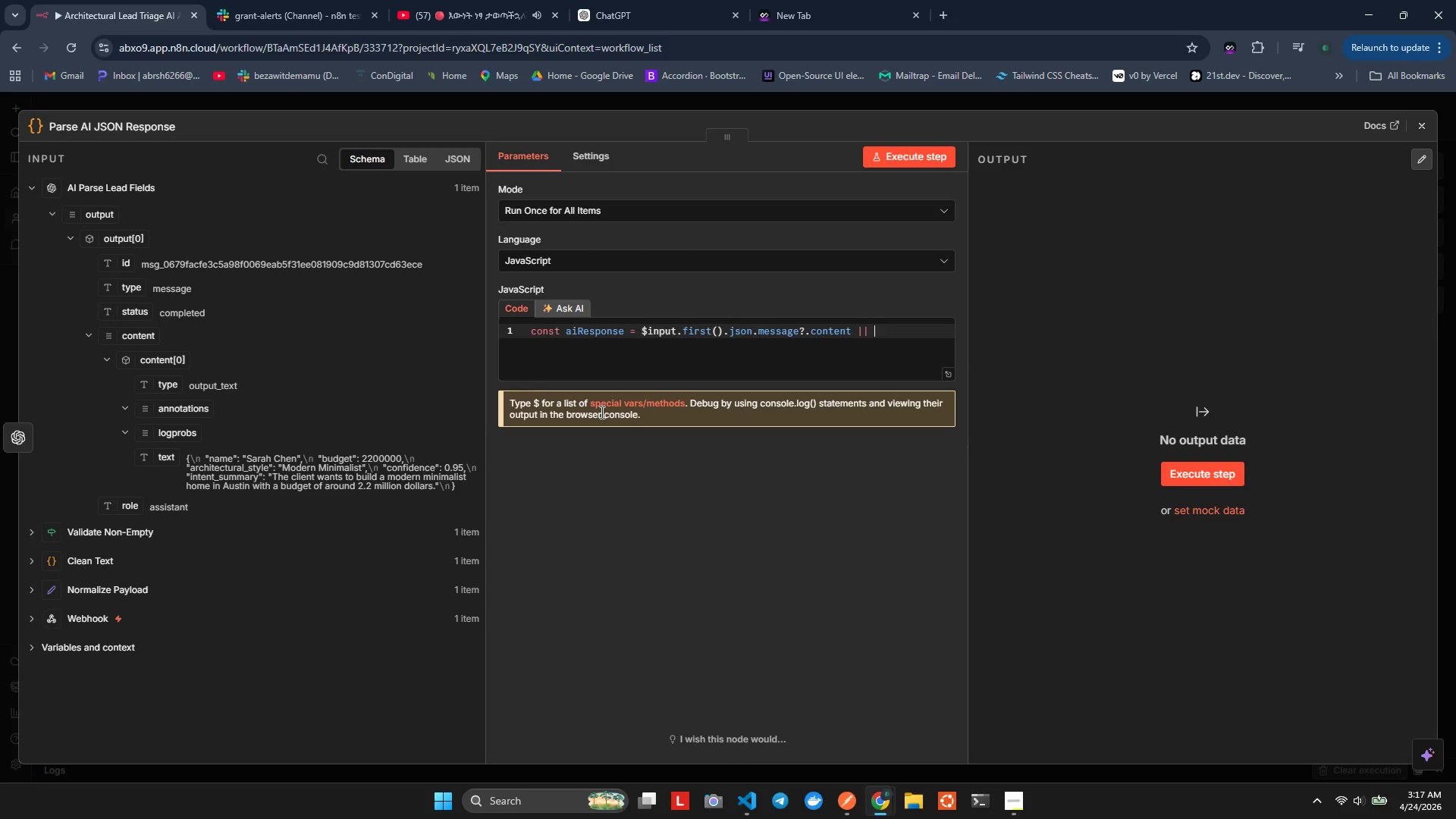 
type($in)
 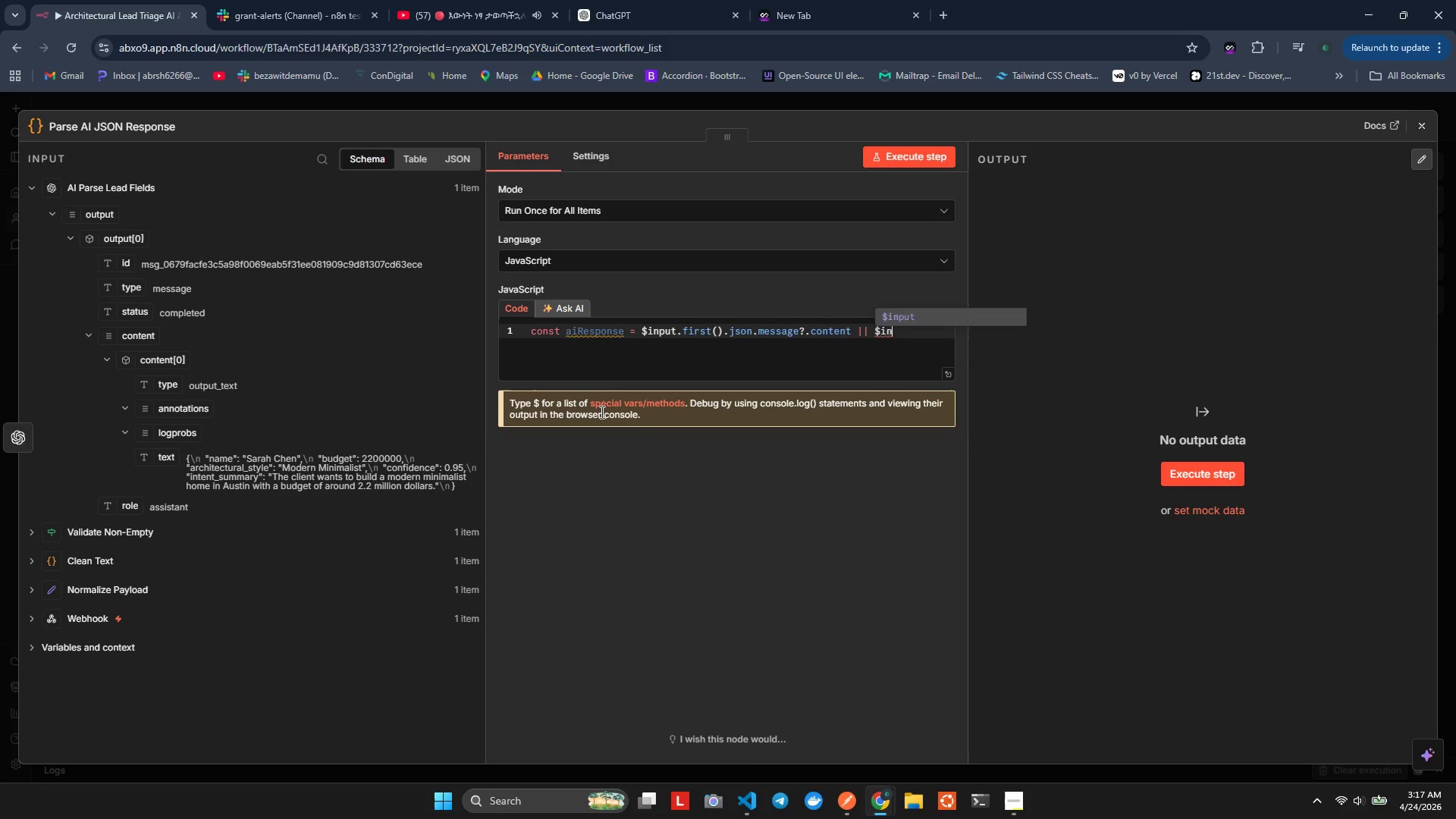 
key(Enter)
 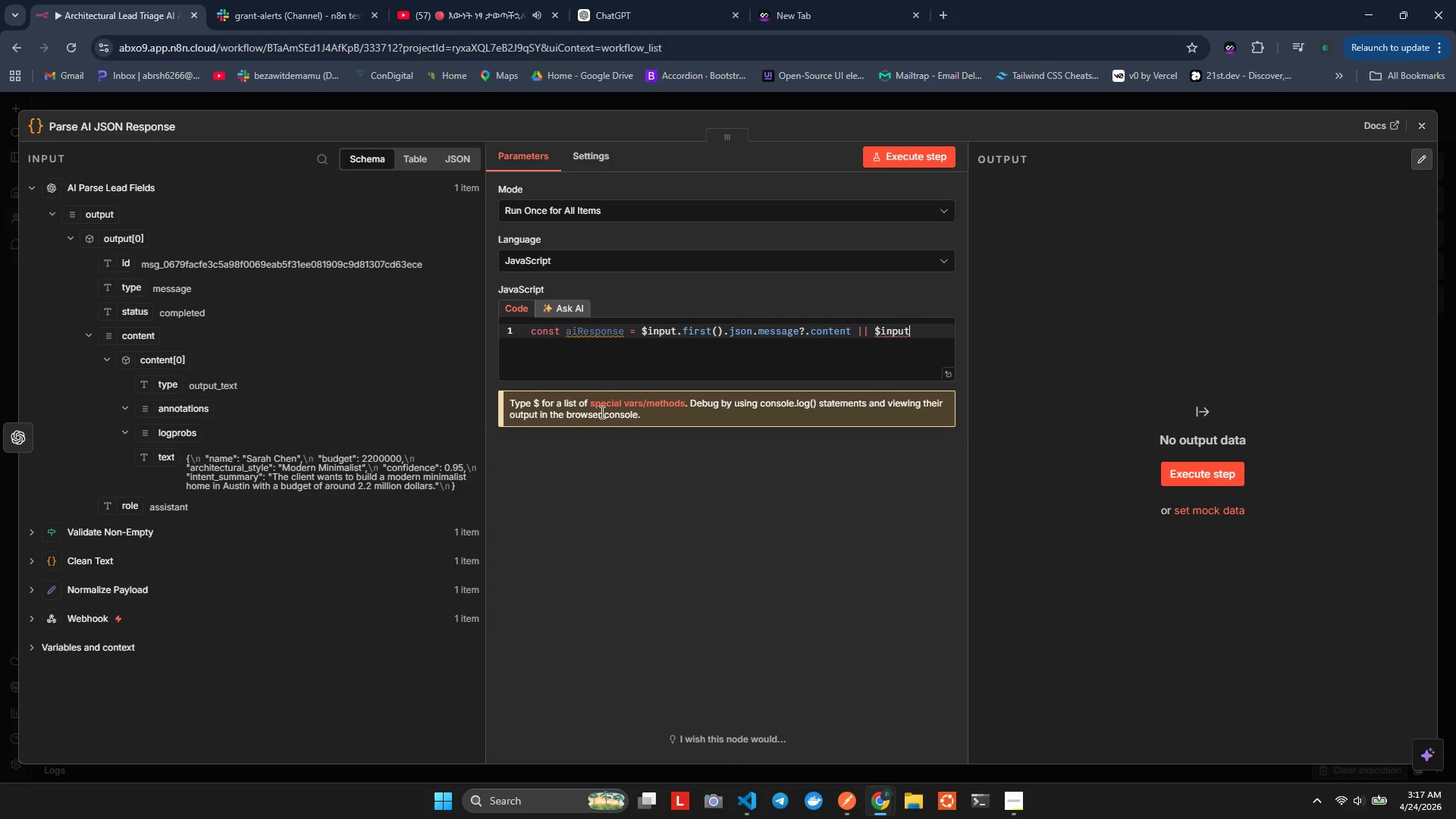 
key(Period)
 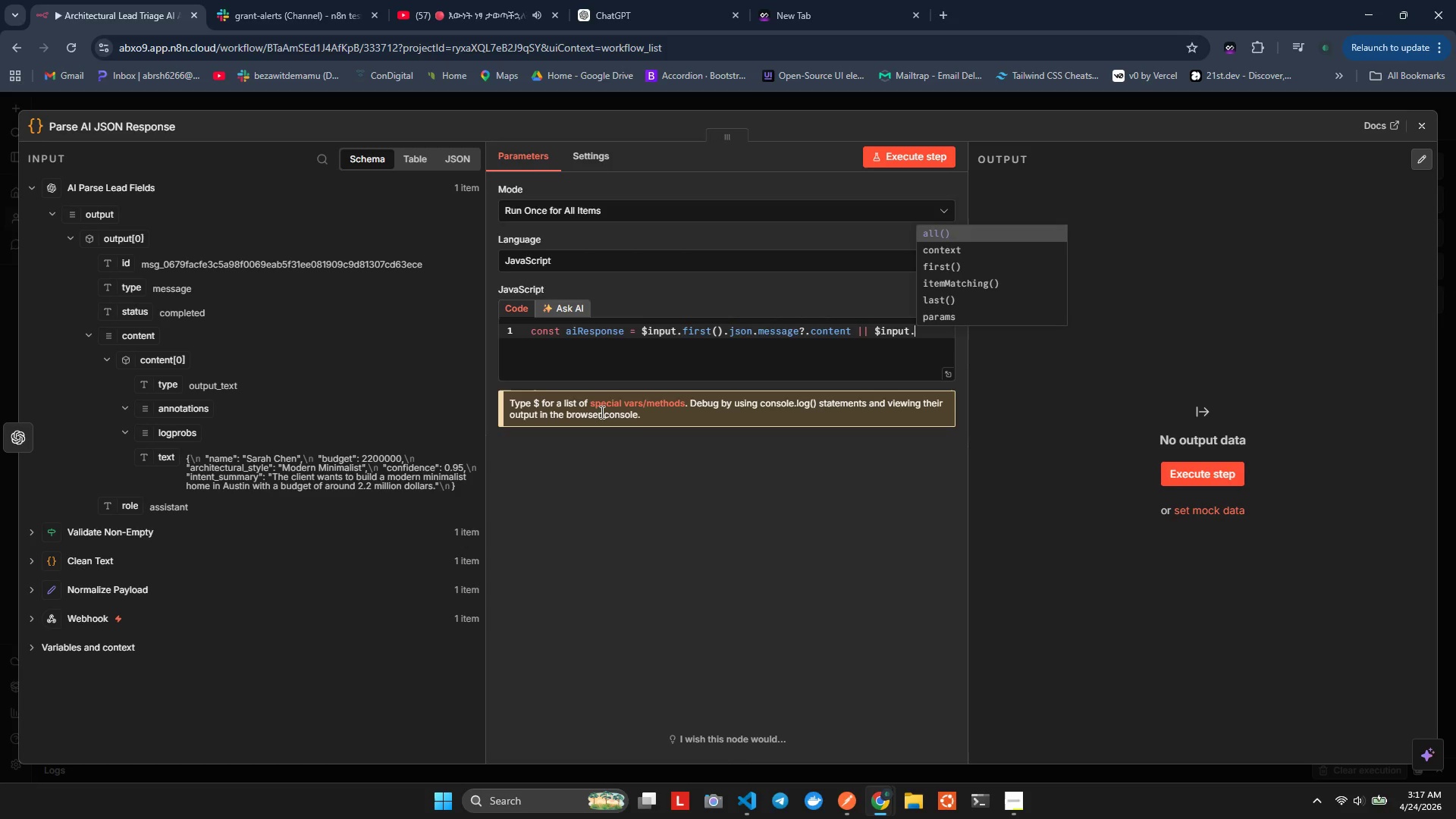 
key(ArrowDown)
 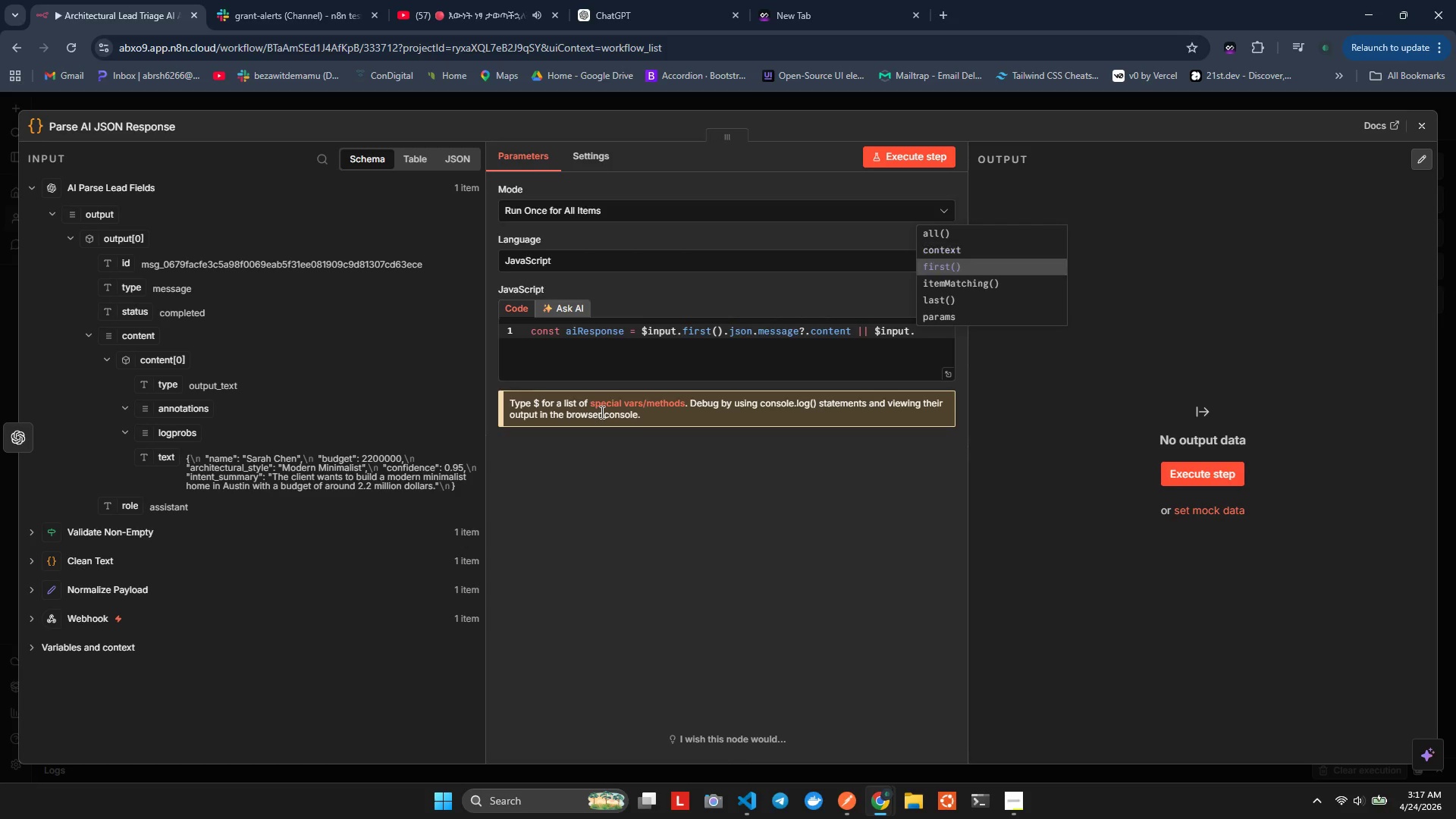 
key(ArrowDown)
 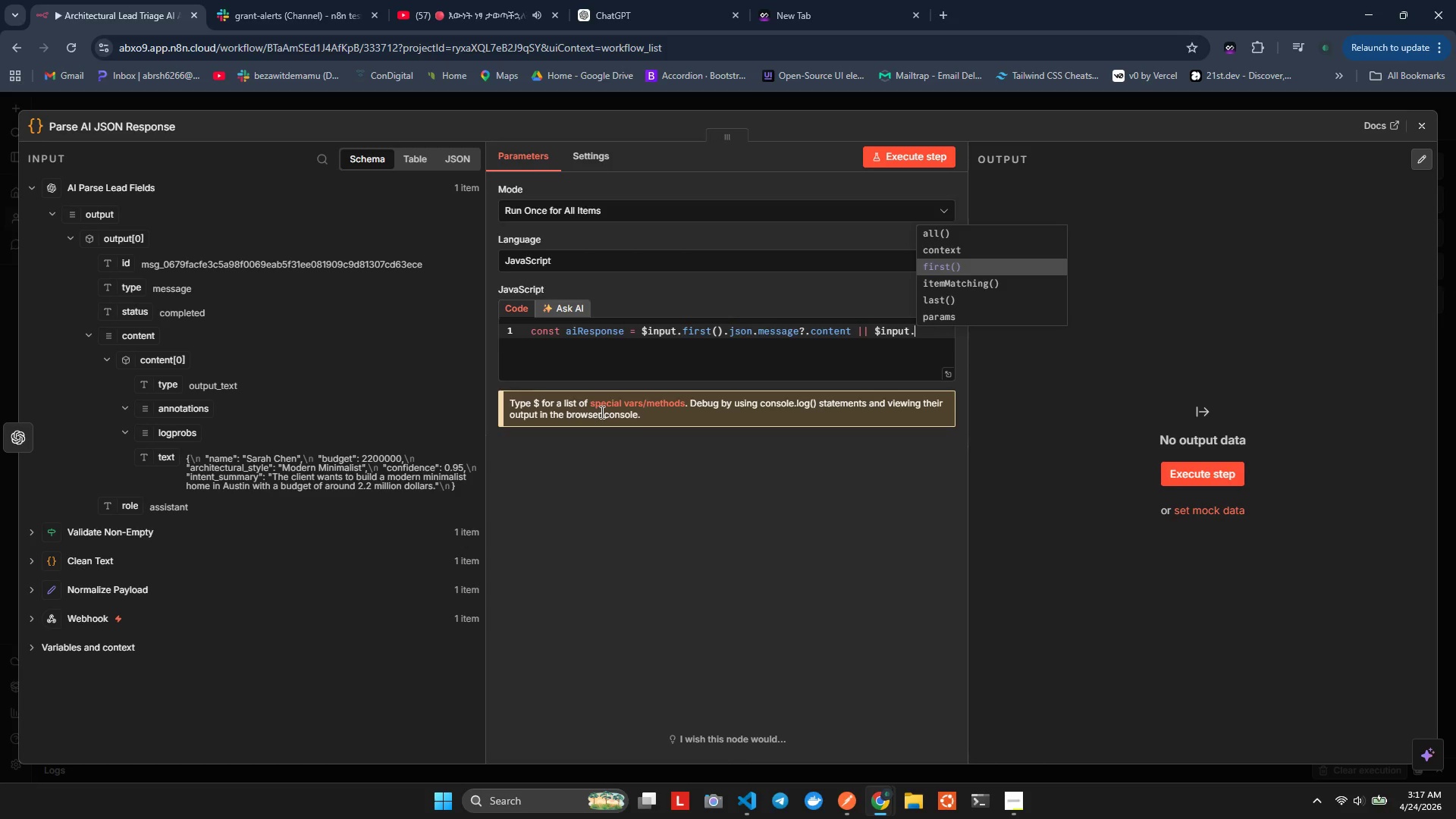 
key(Enter)
 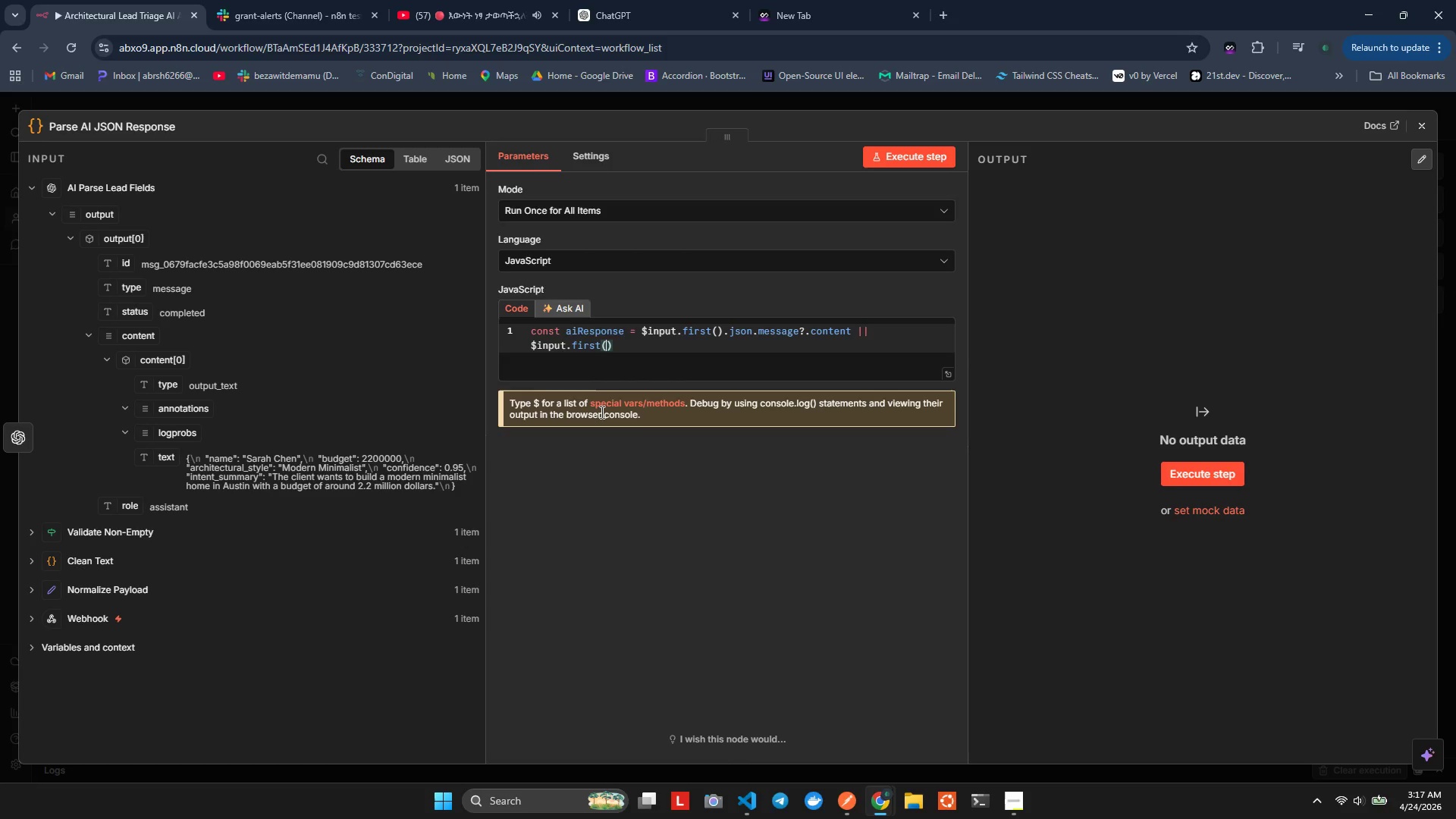 
key(Period)
 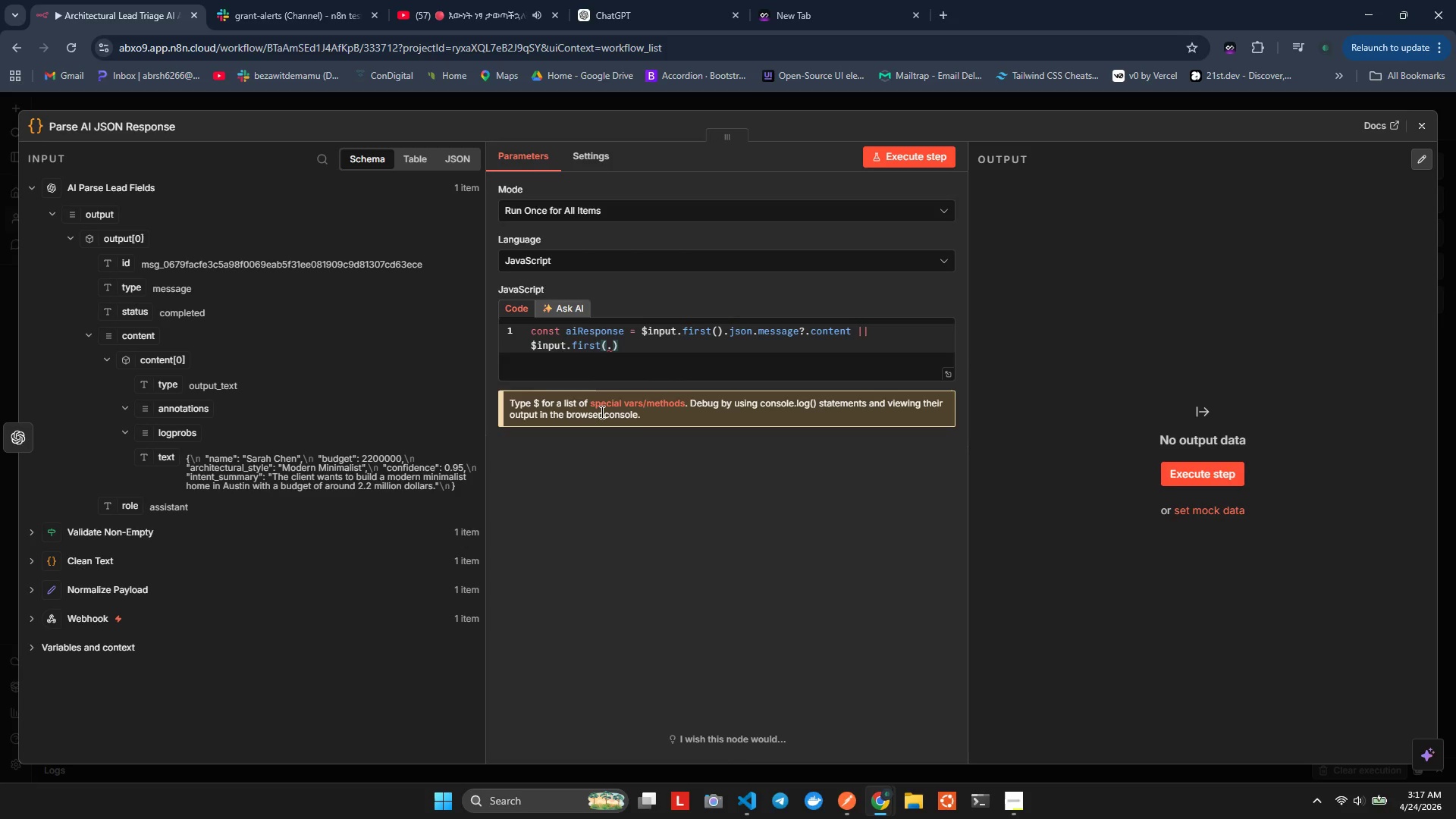 
key(Backspace)
 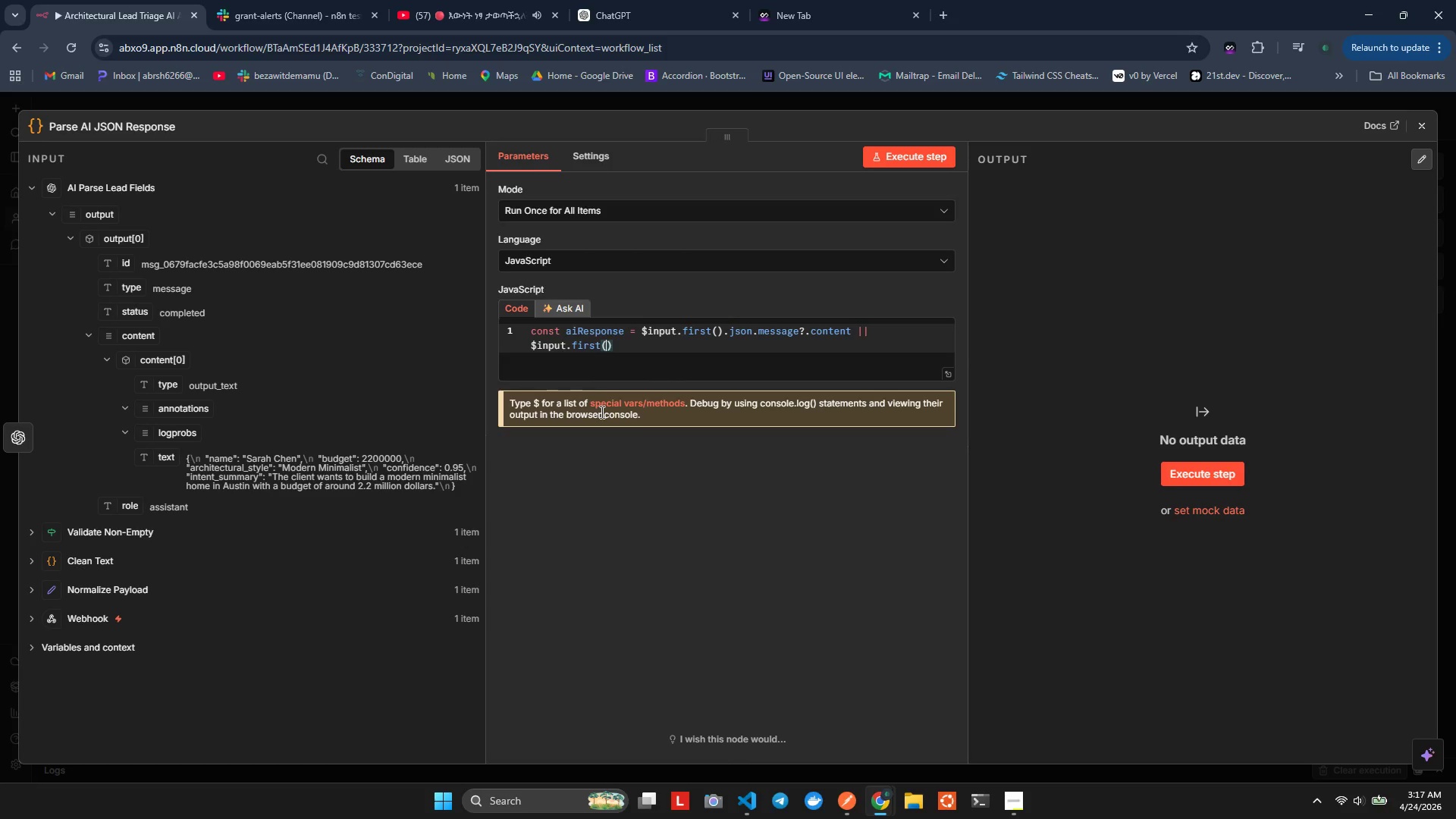 
key(ArrowRight)
 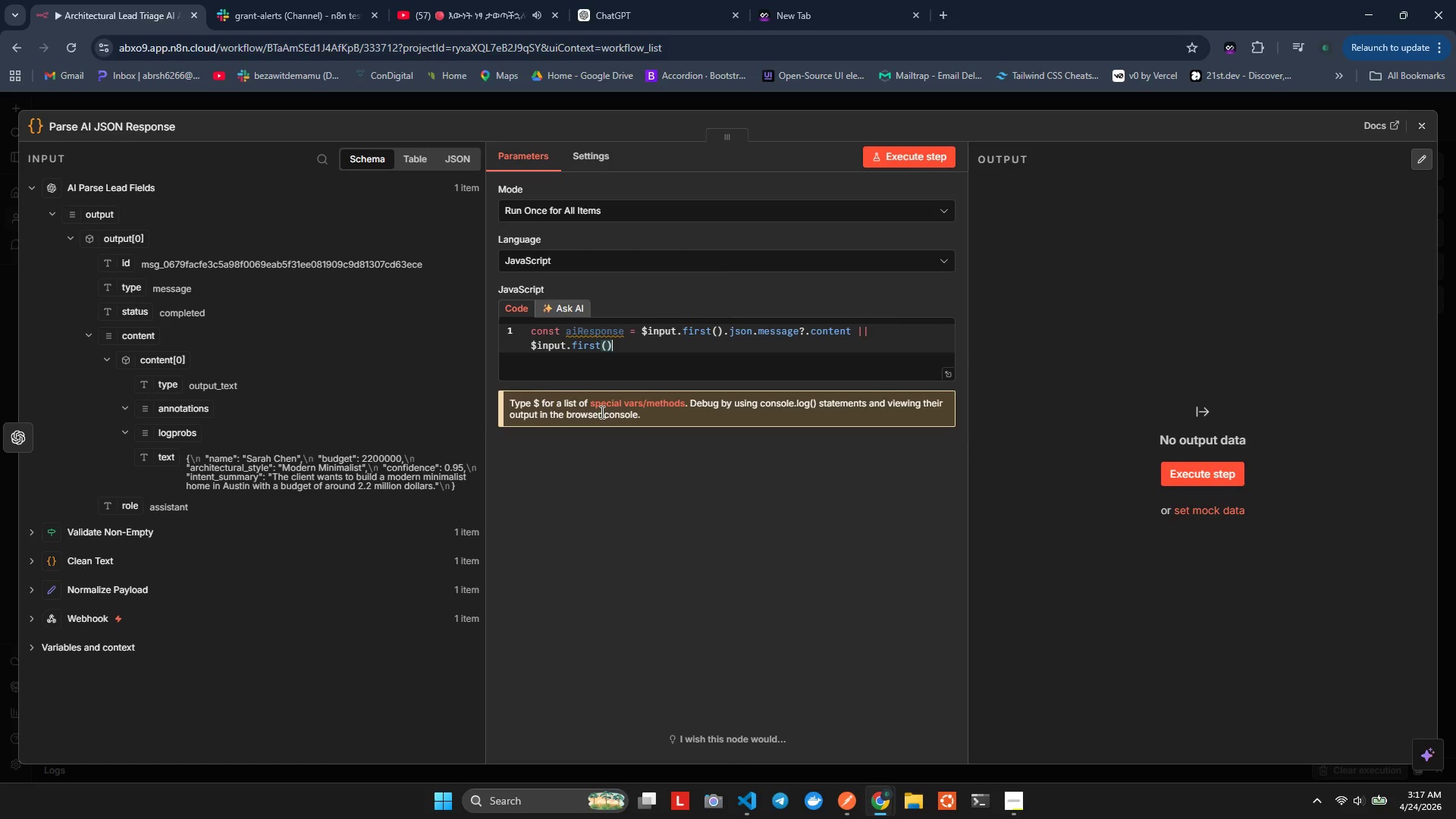 
key(Slash)
 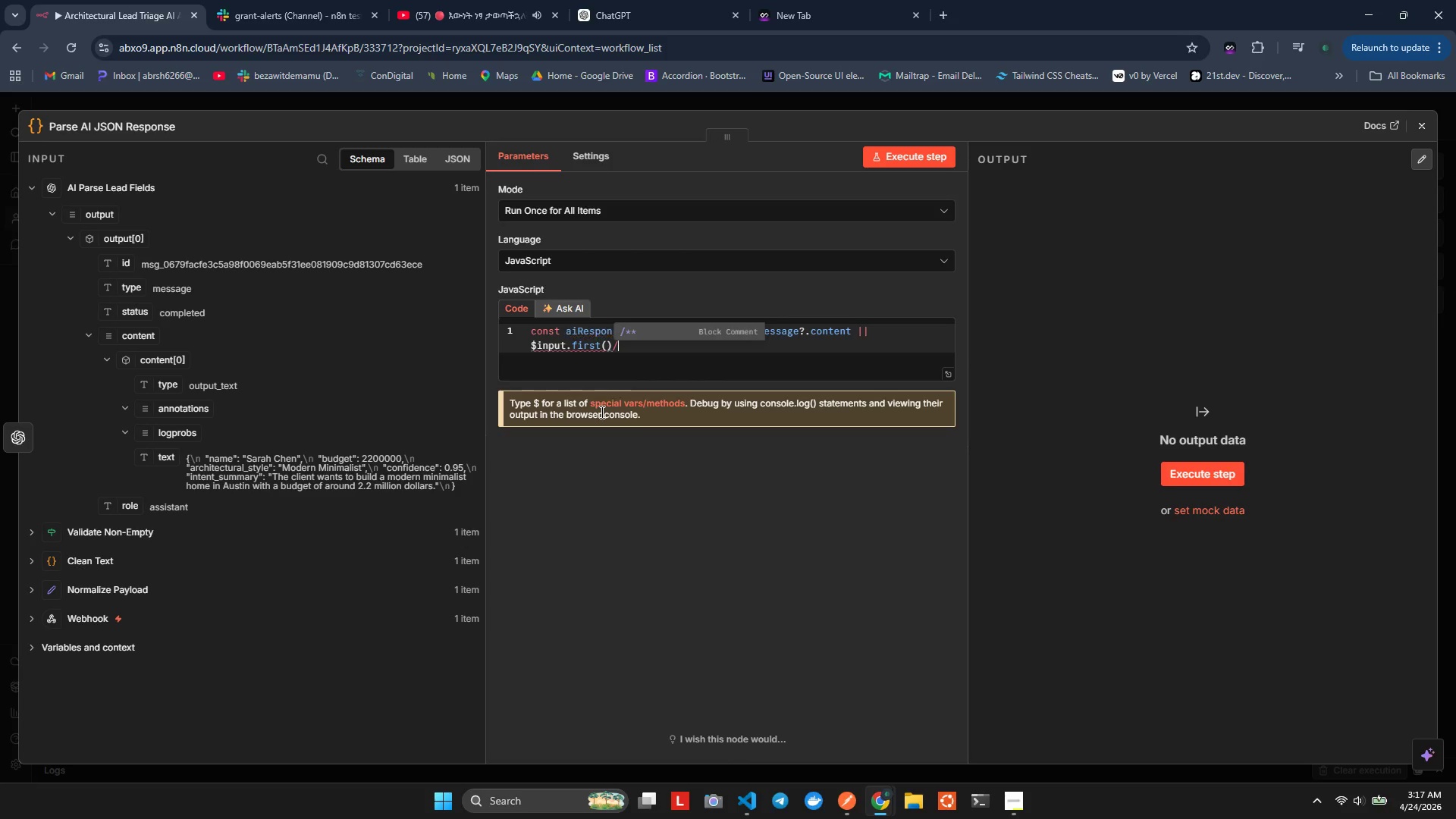 
key(Backspace)
 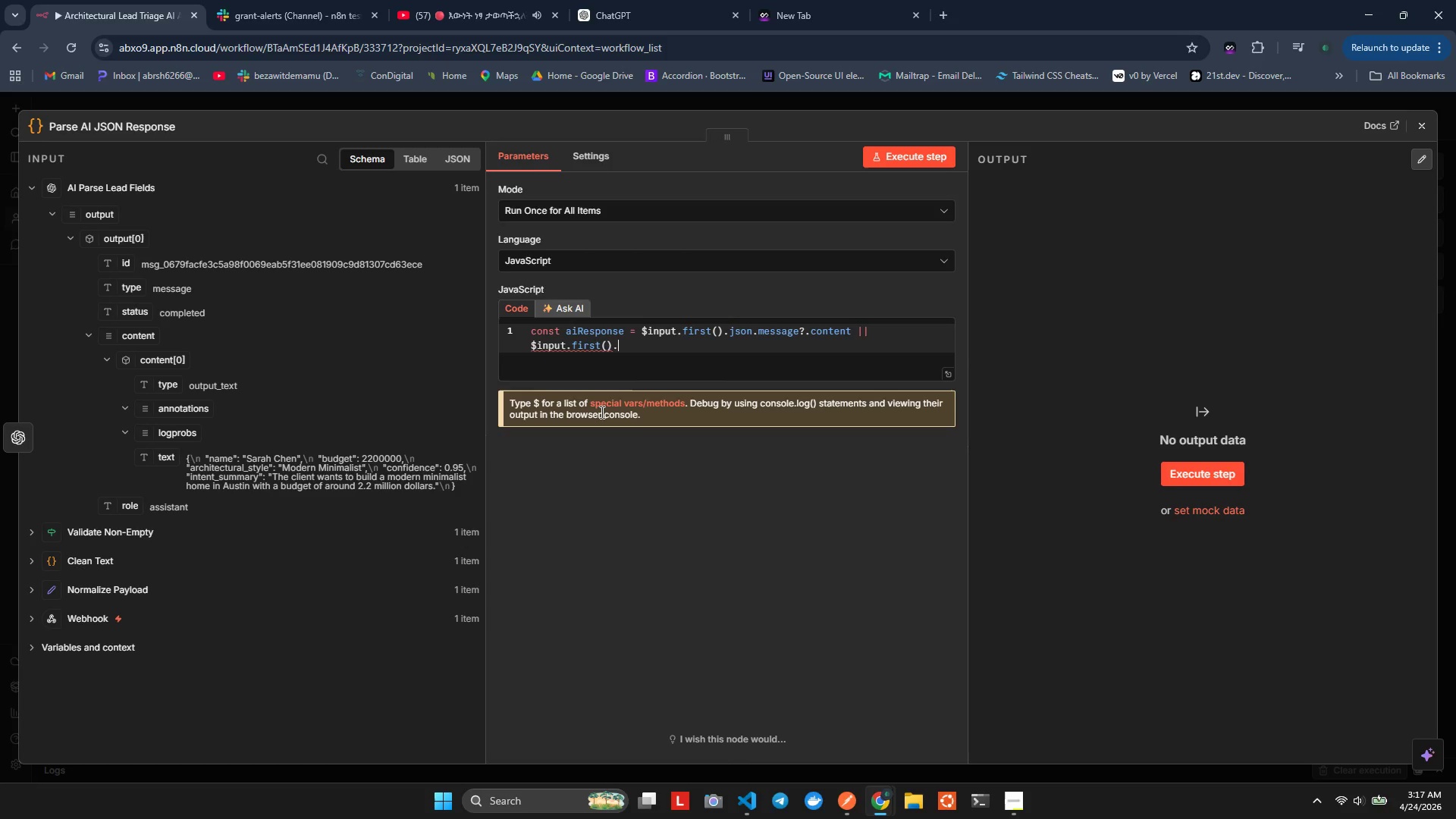 
key(Period)
 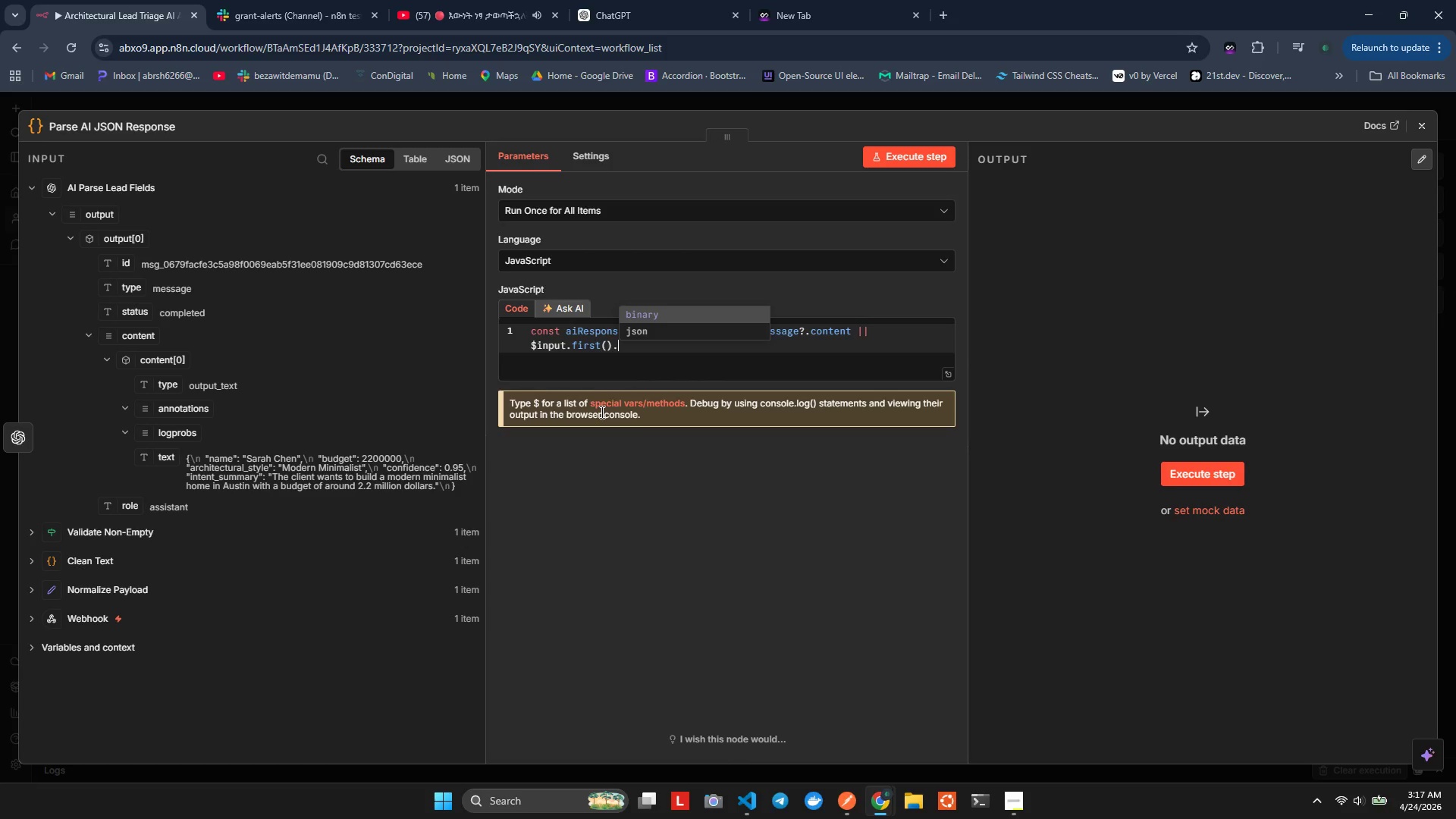 
key(ArrowUp)
 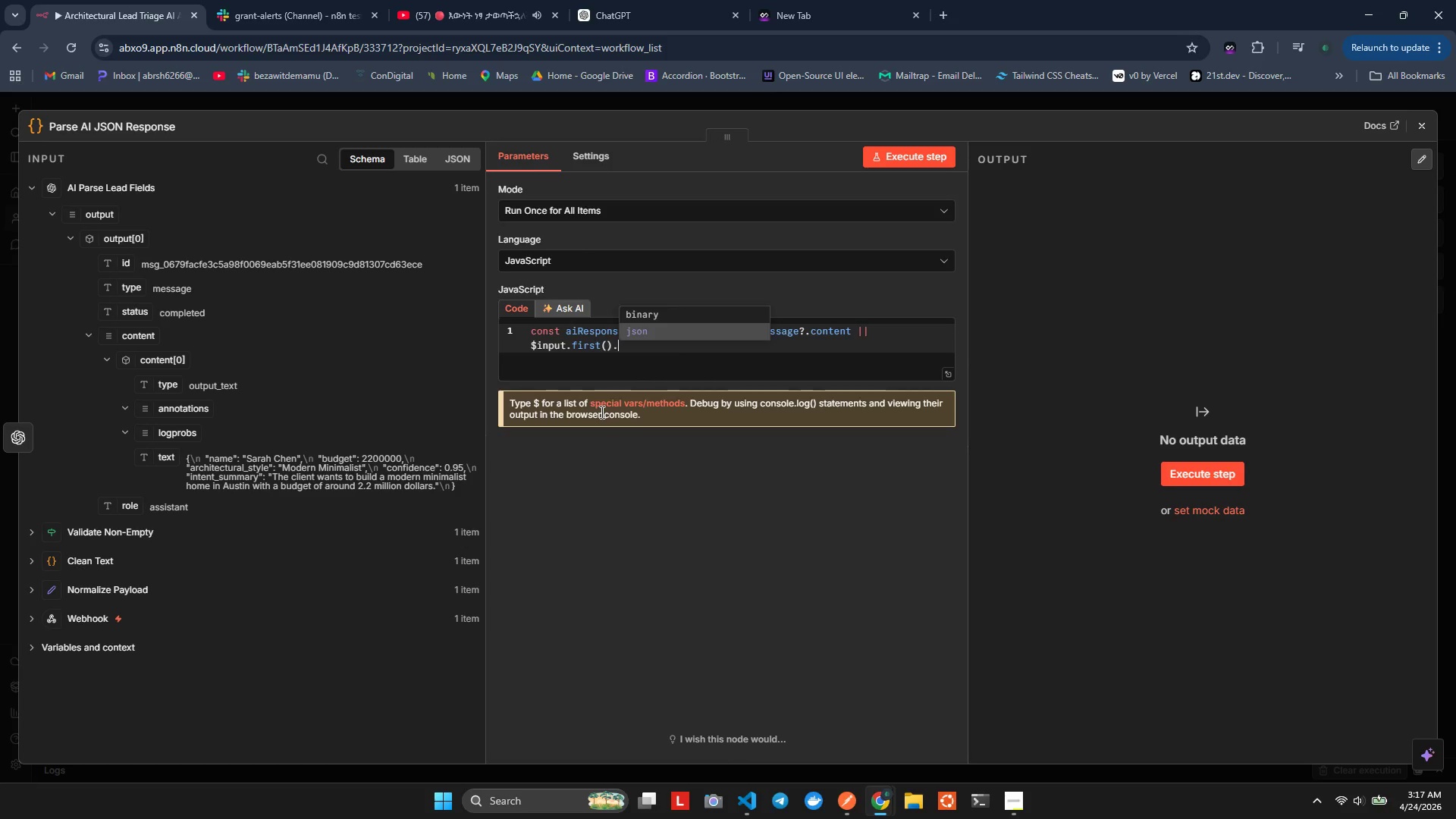 
key(Enter)
 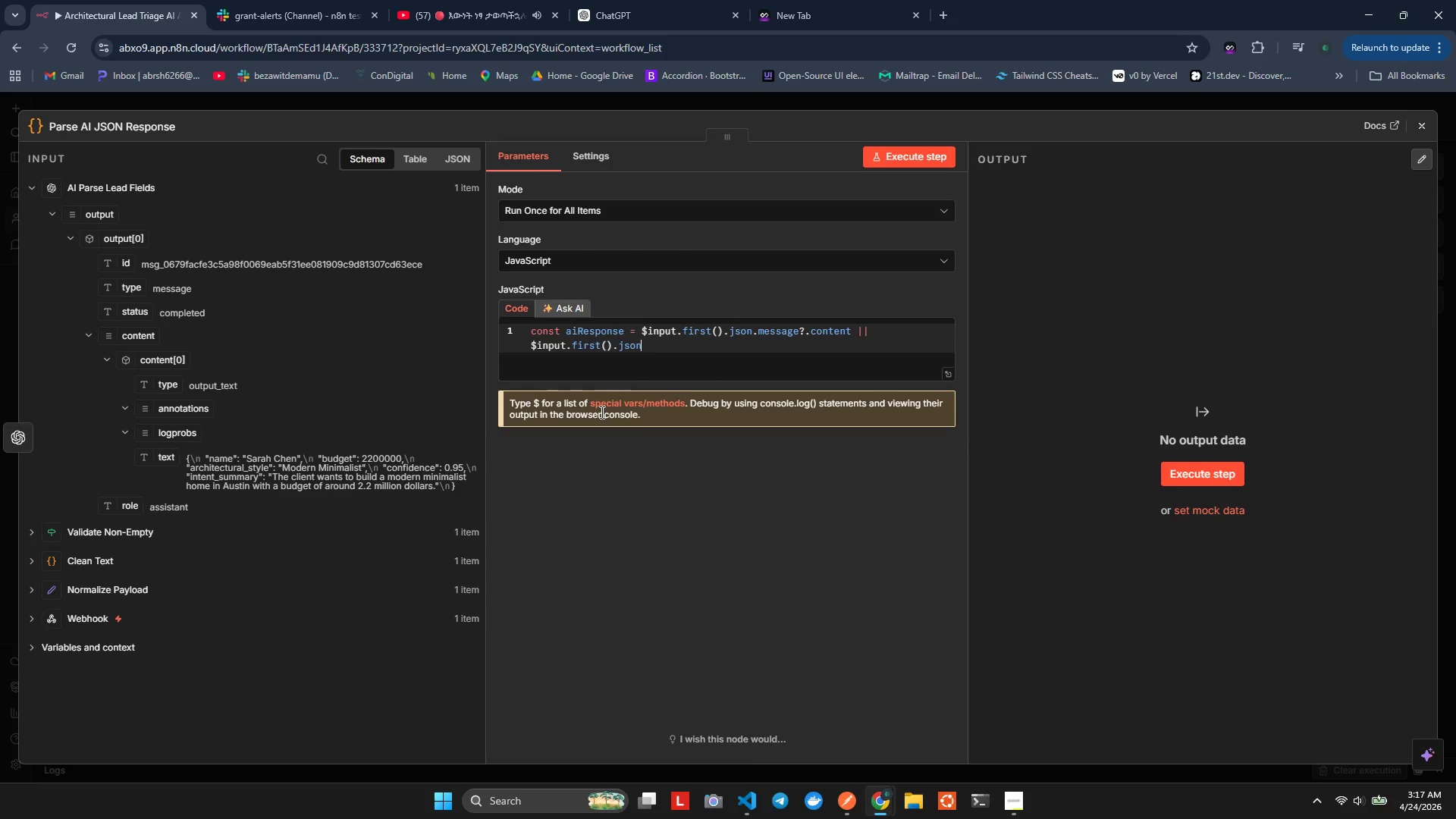 
type(.chiv)
key(Backspace)
key(Backspace)
type(p)
key(Backspace)
type(p)
key(Backspace)
type(oice?[)
 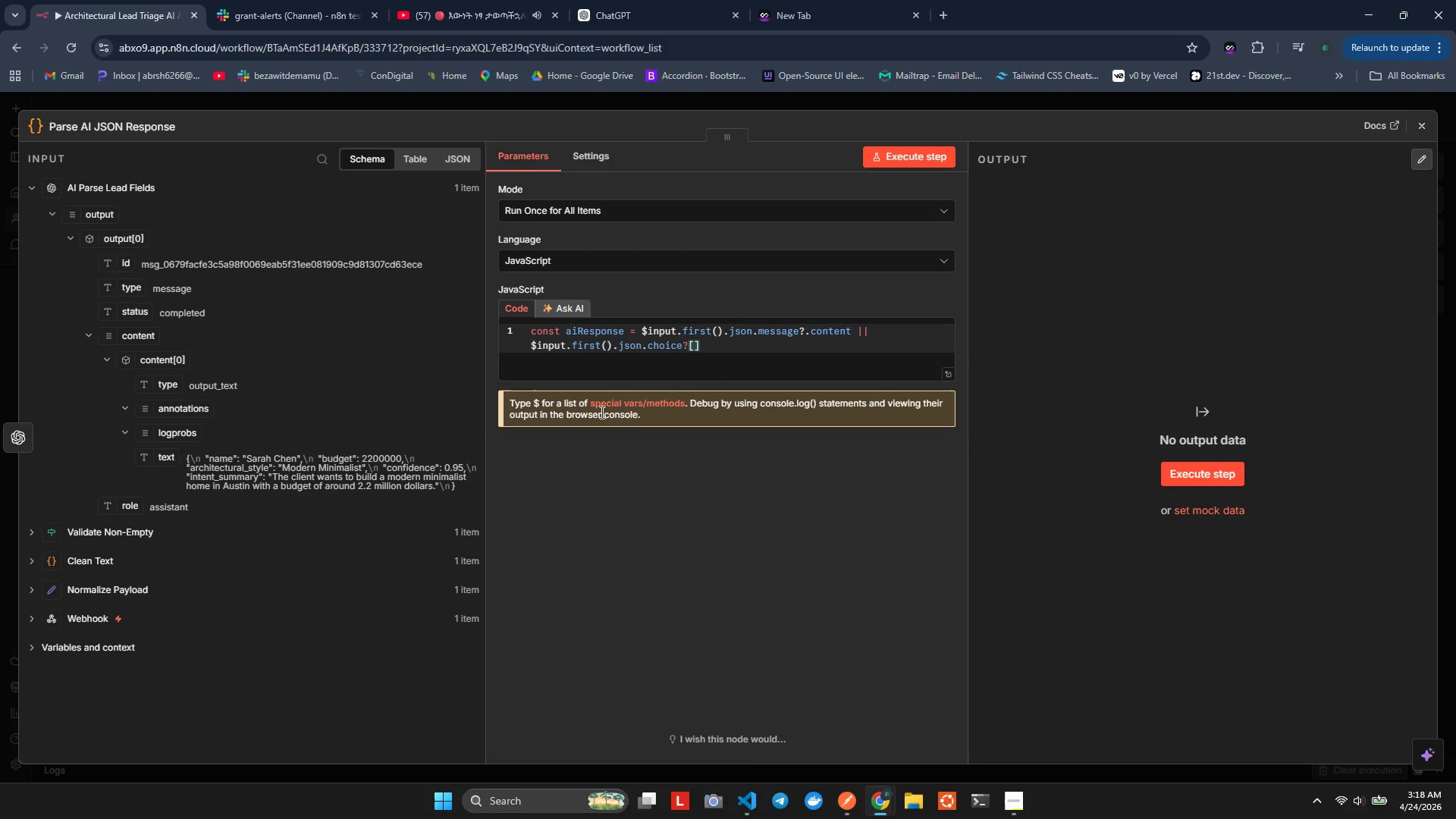 
key(ArrowLeft)
 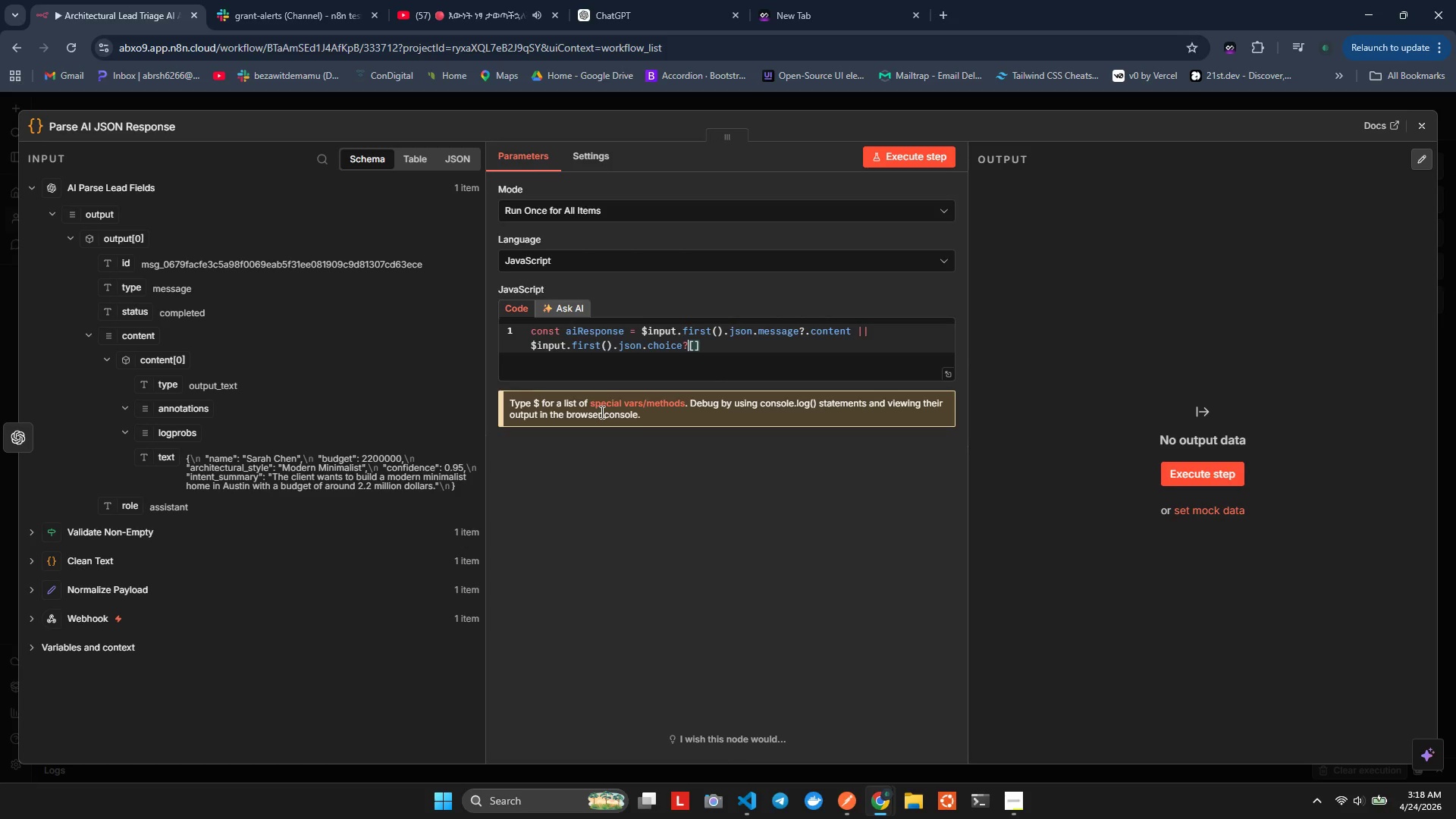 
key(Period)
 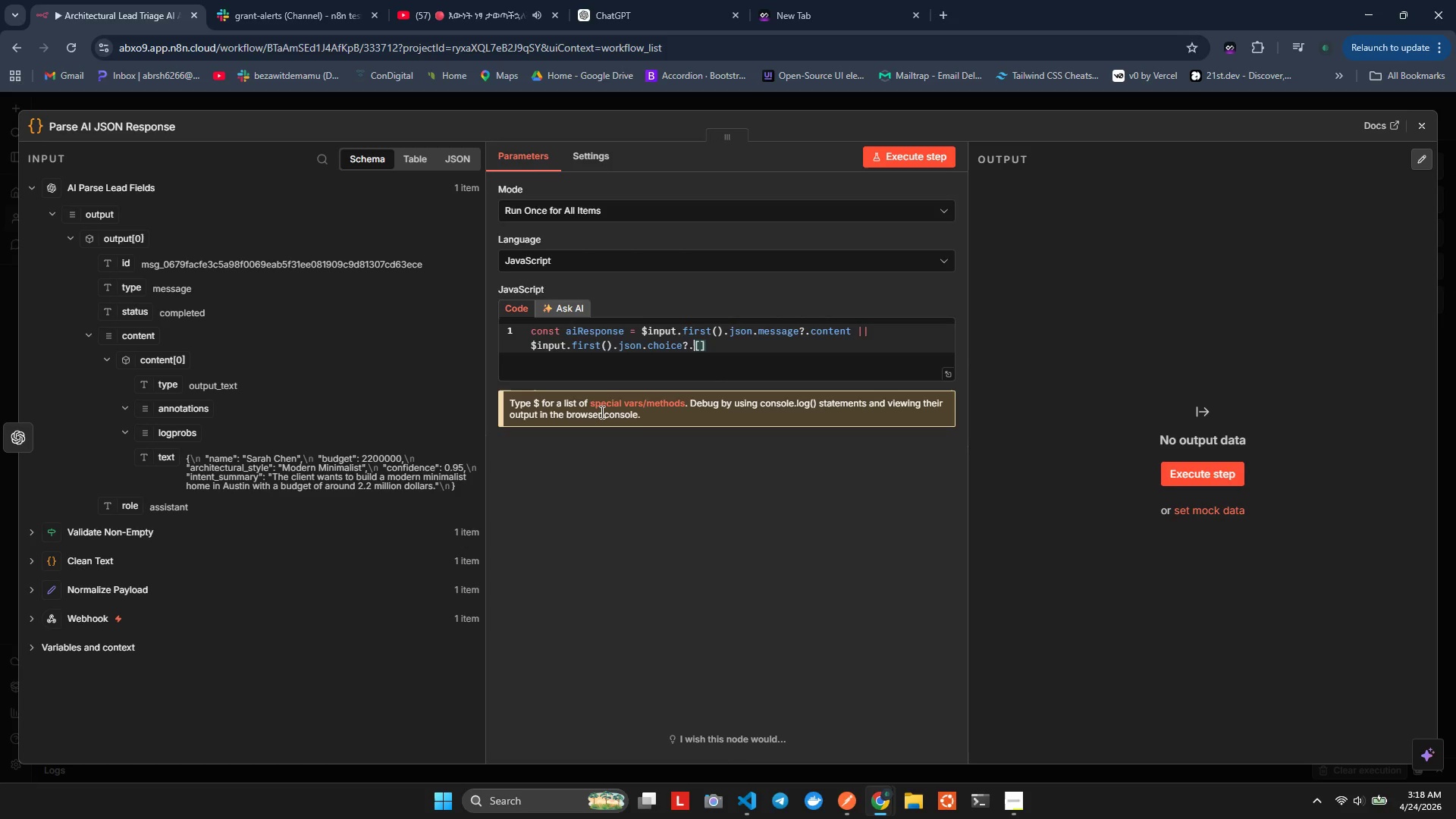 
key(ArrowRight)
 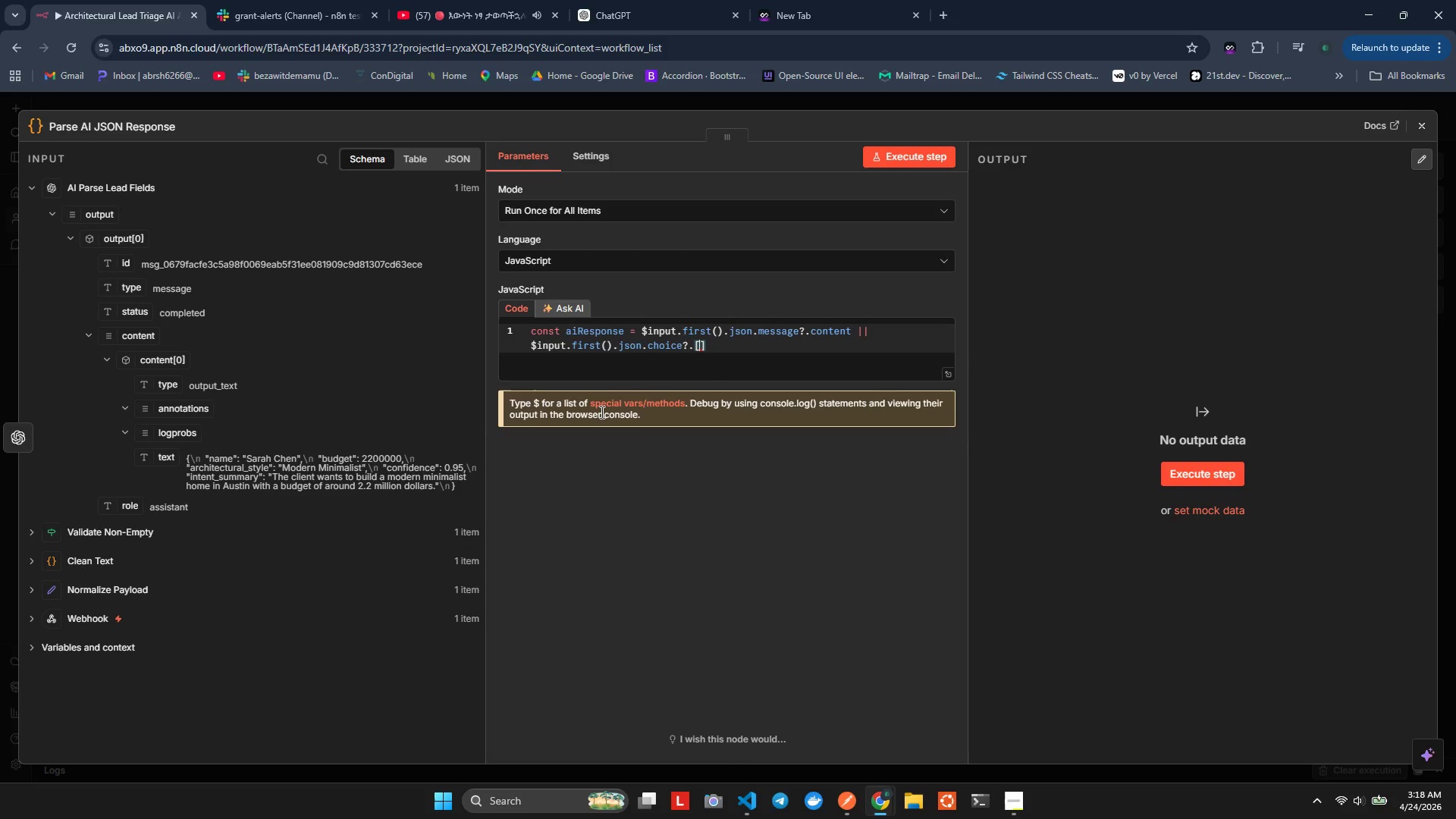 
key(0)
 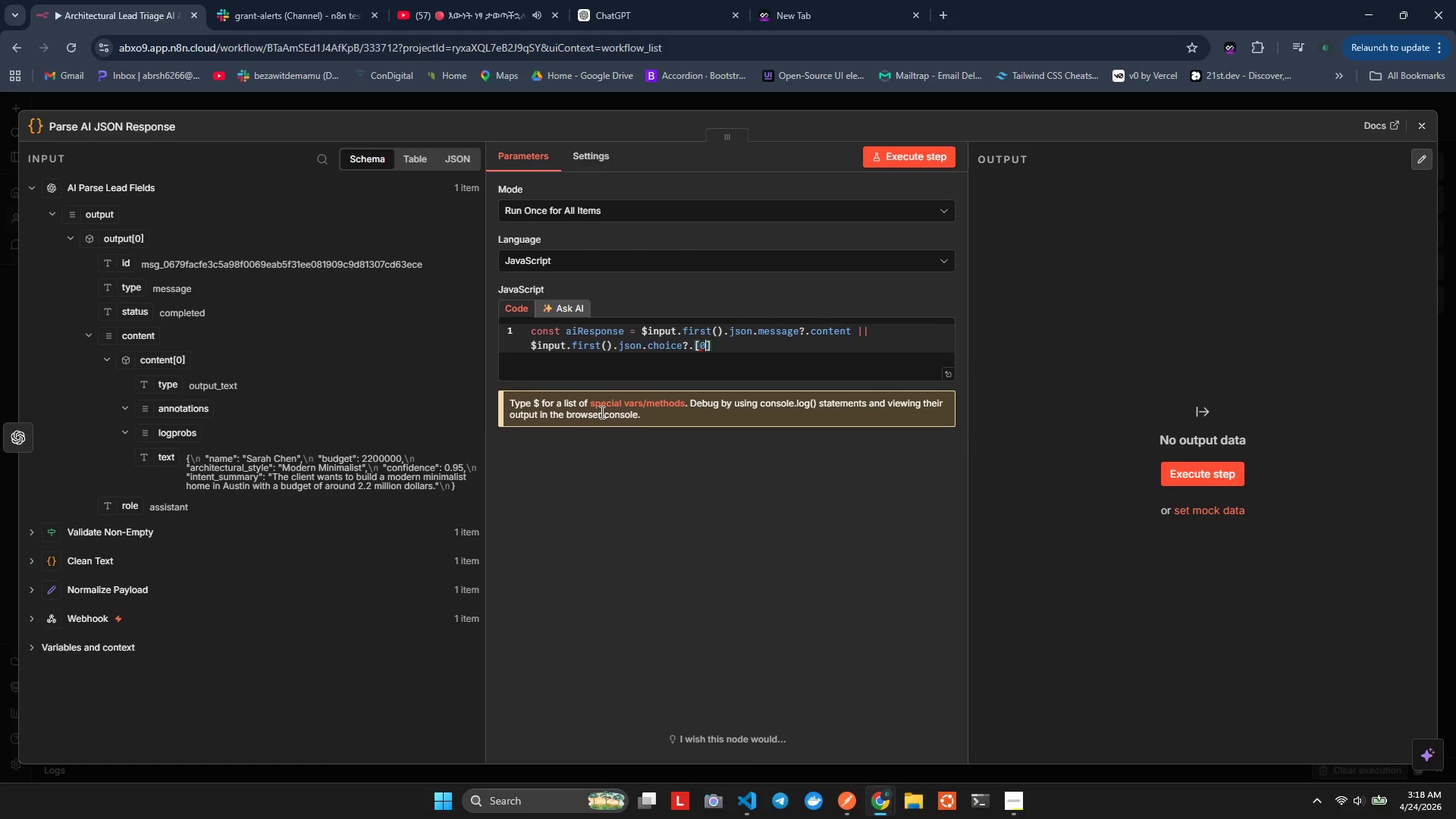 
key(ArrowRight)
 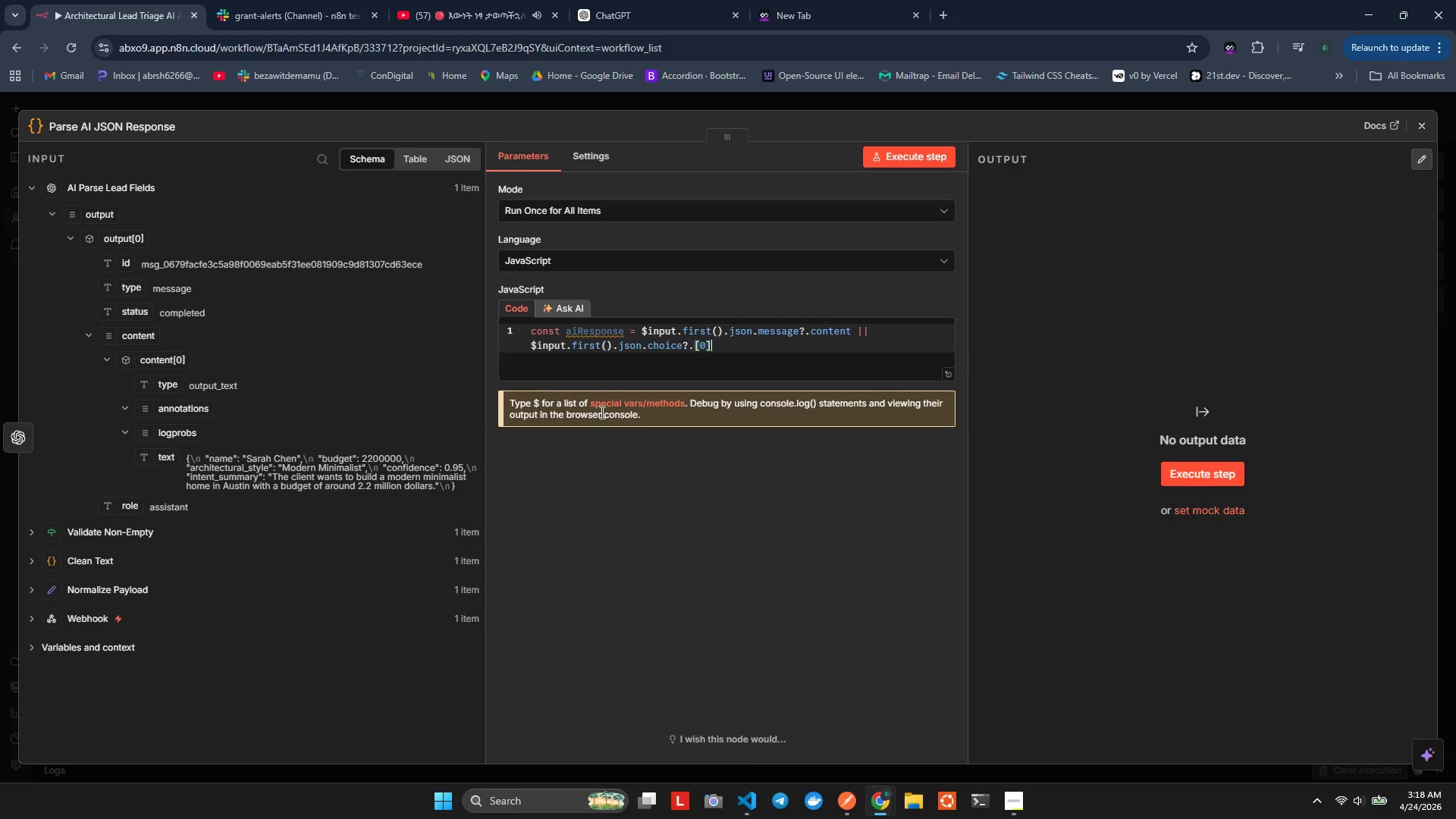 
type(?.message?.content || $in)
 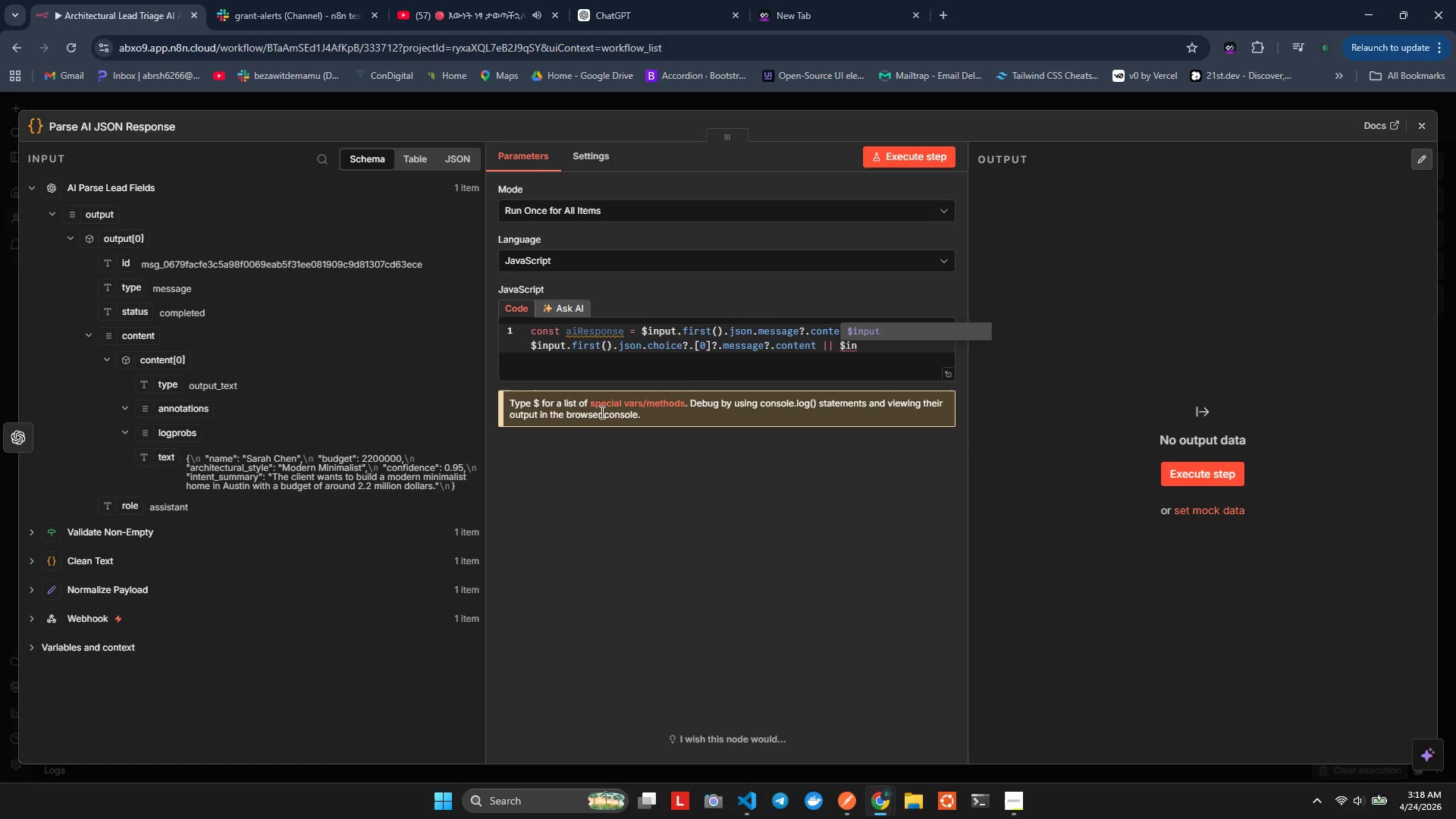 
key(Enter)
 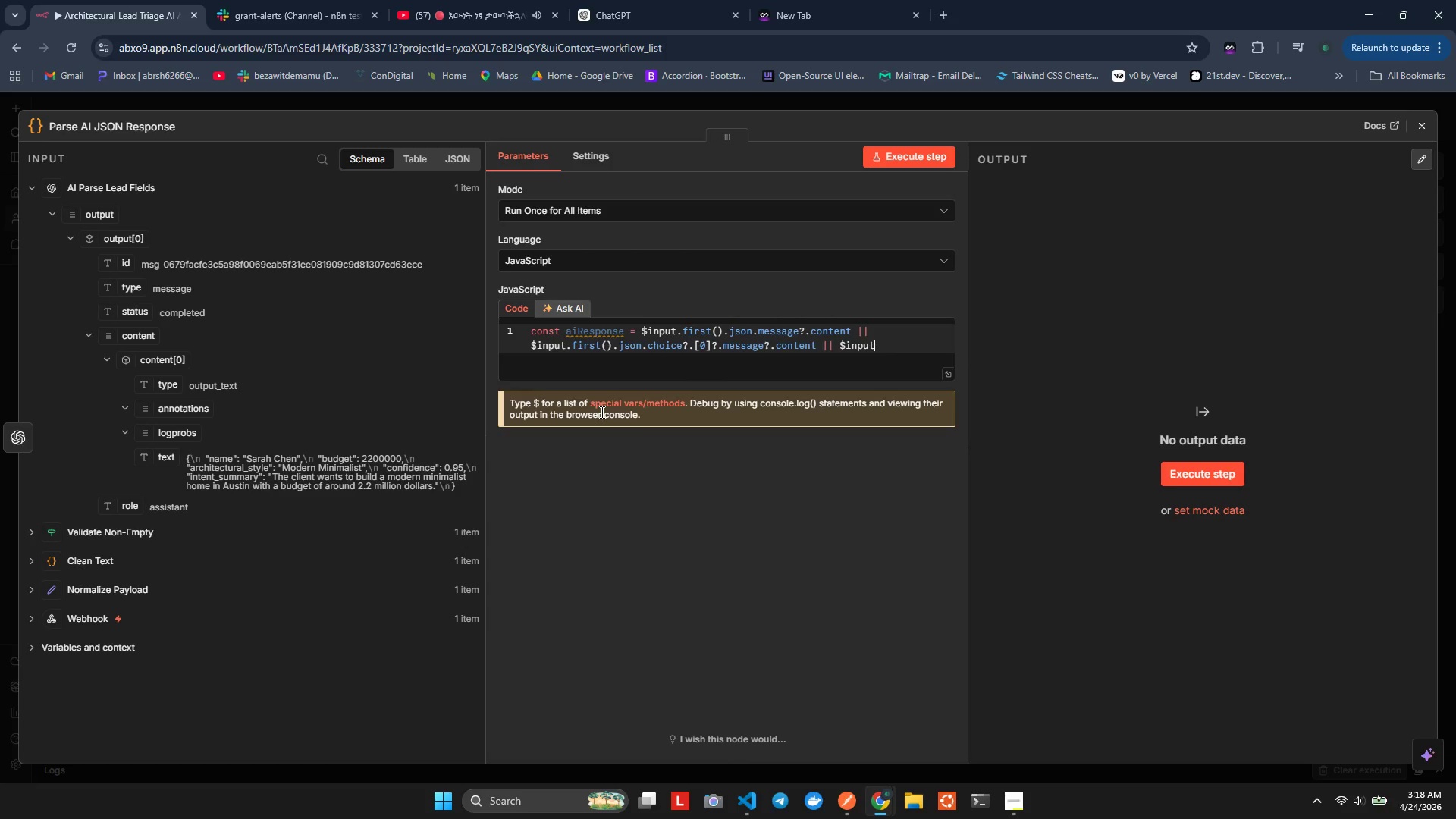 
type(.fi)
 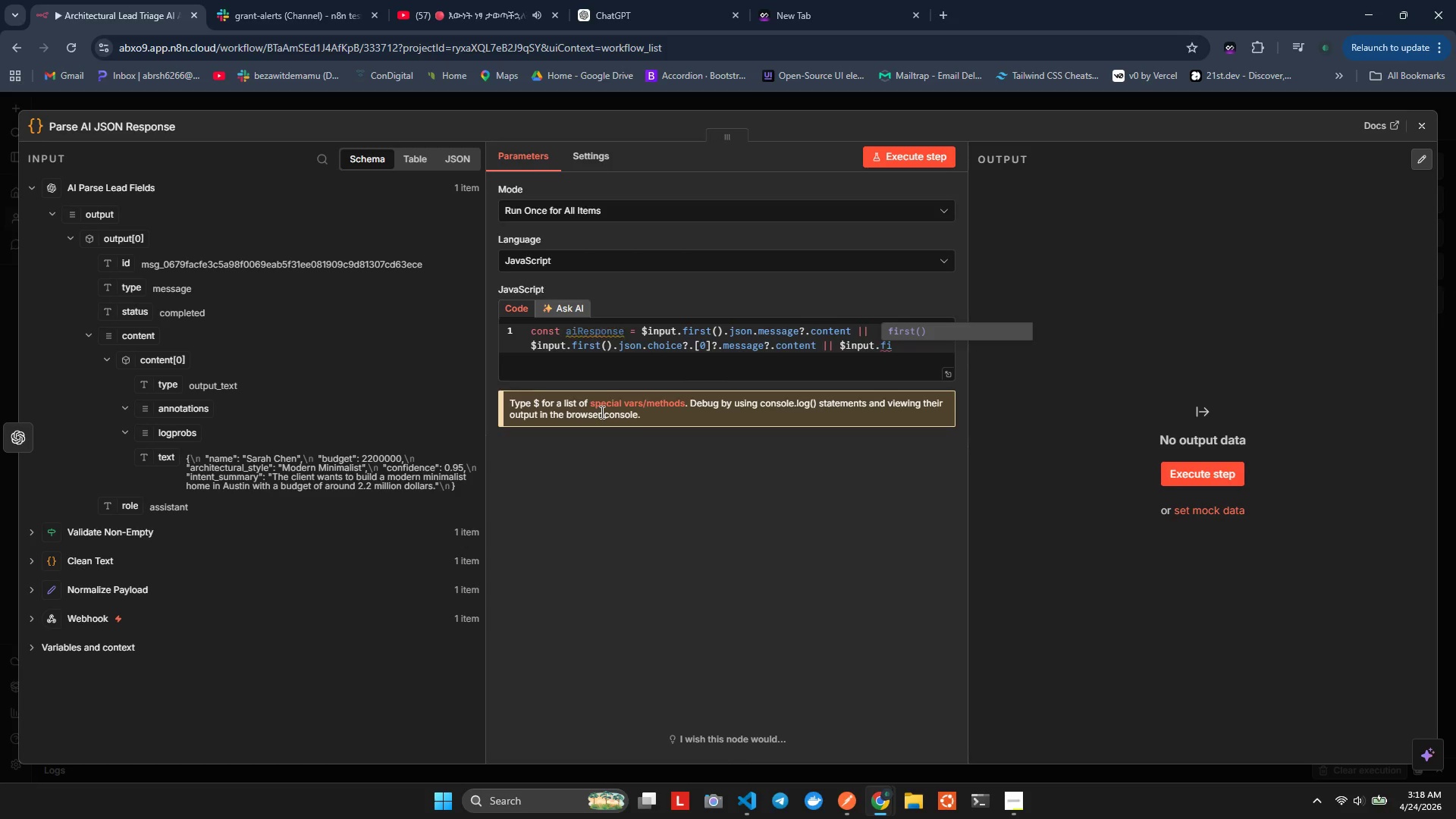 
key(Enter)
 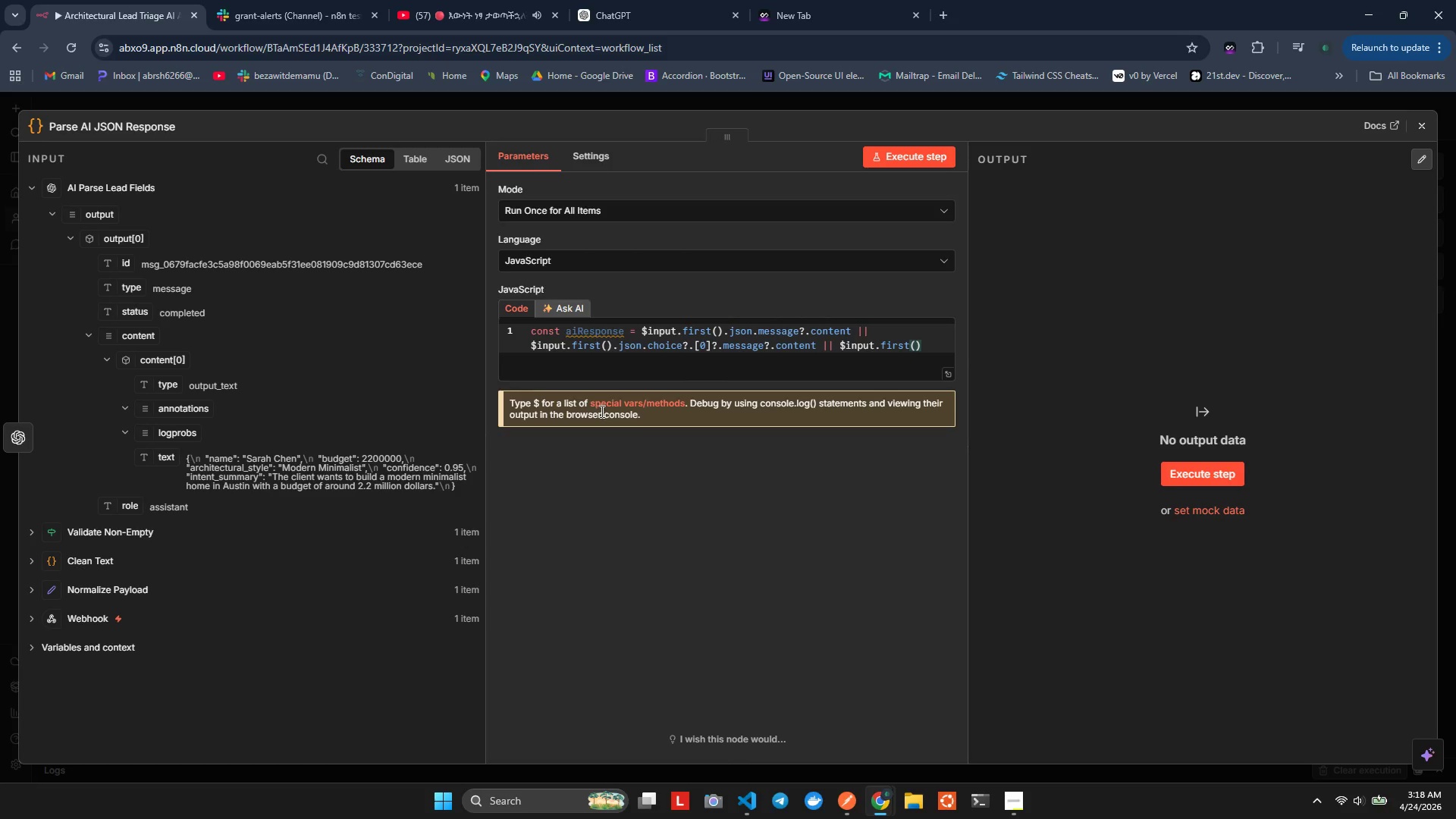 
key(ArrowRight)
 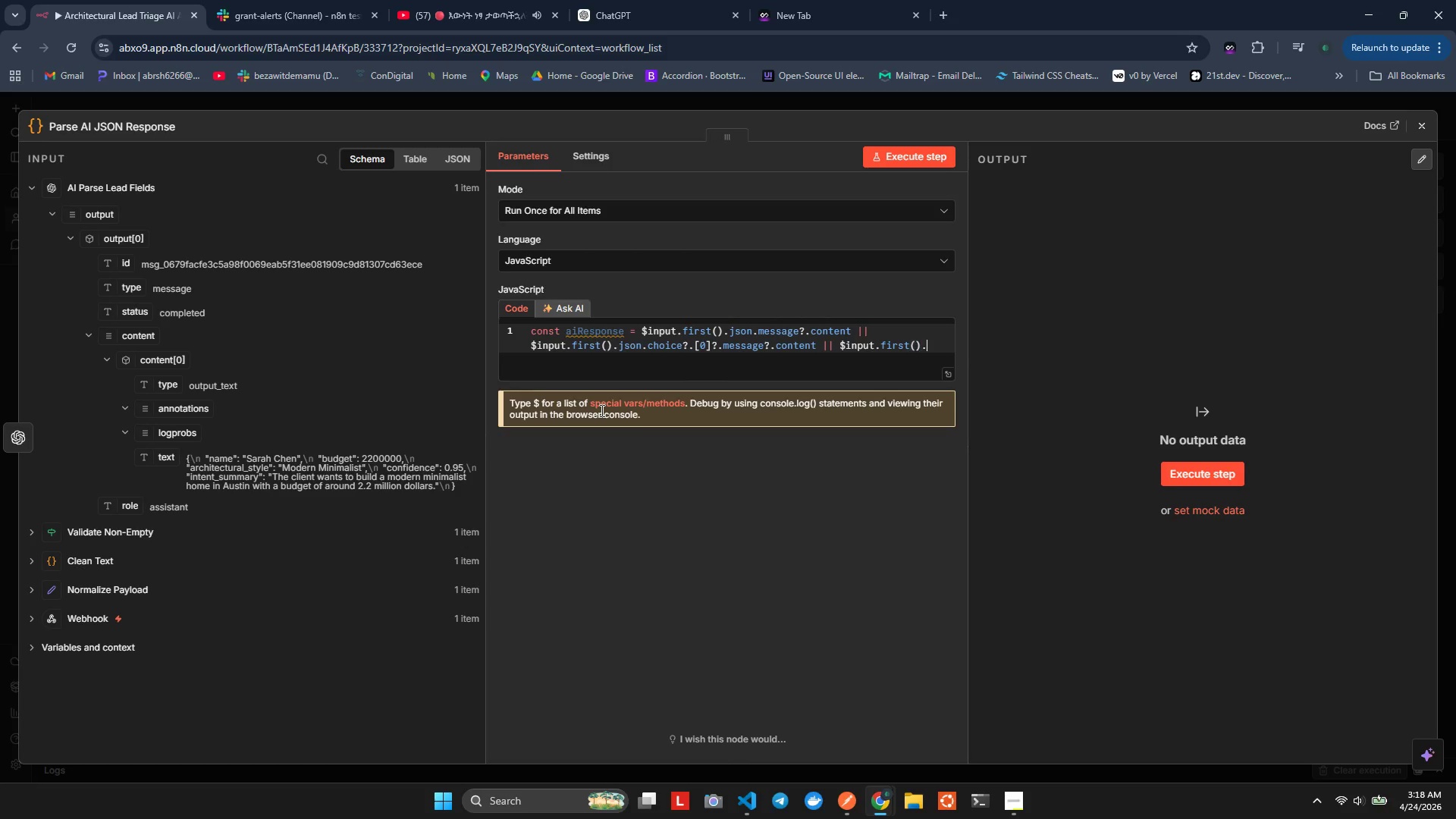 
key(Period)
 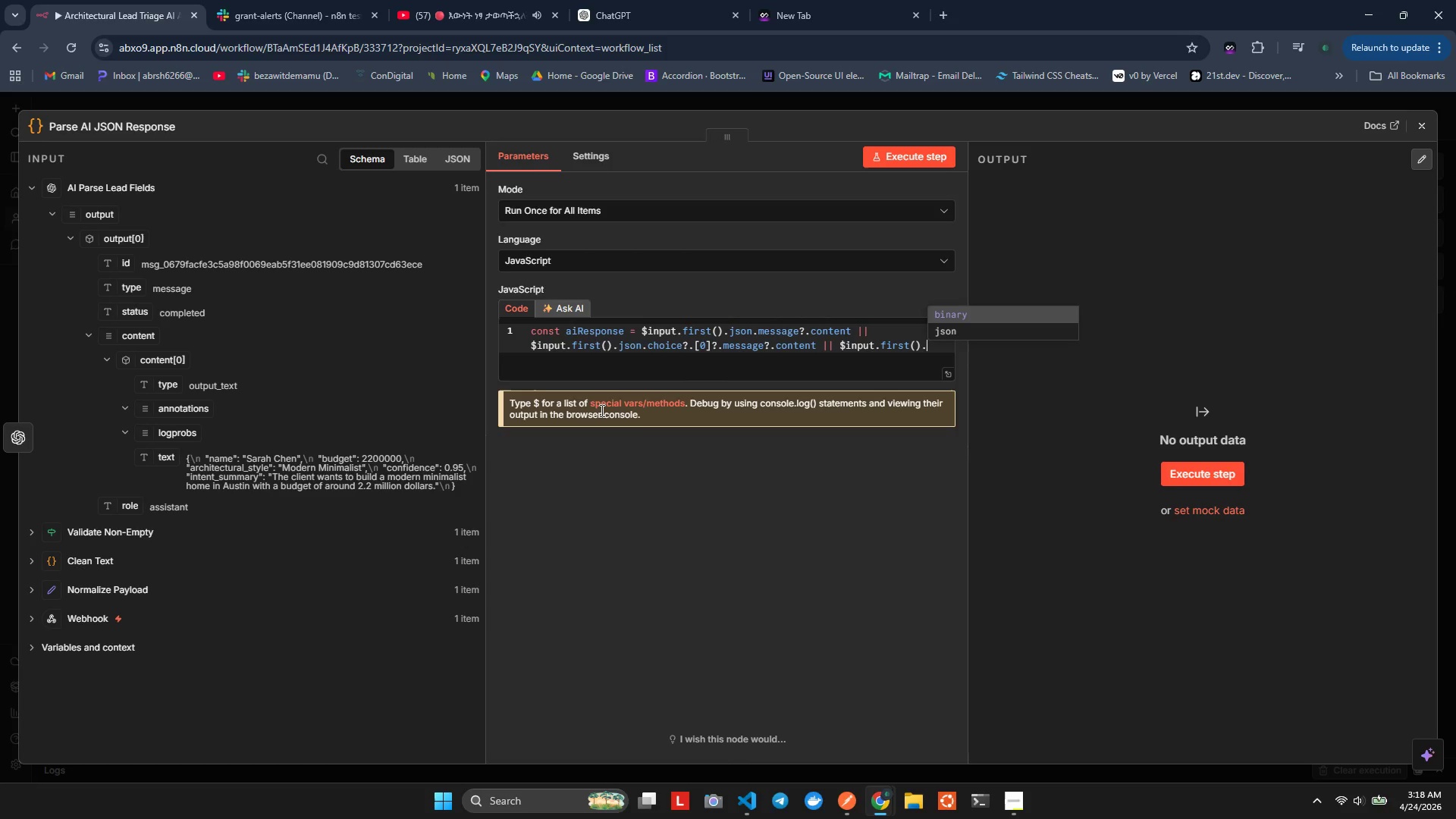 
key(ArrowUp)
 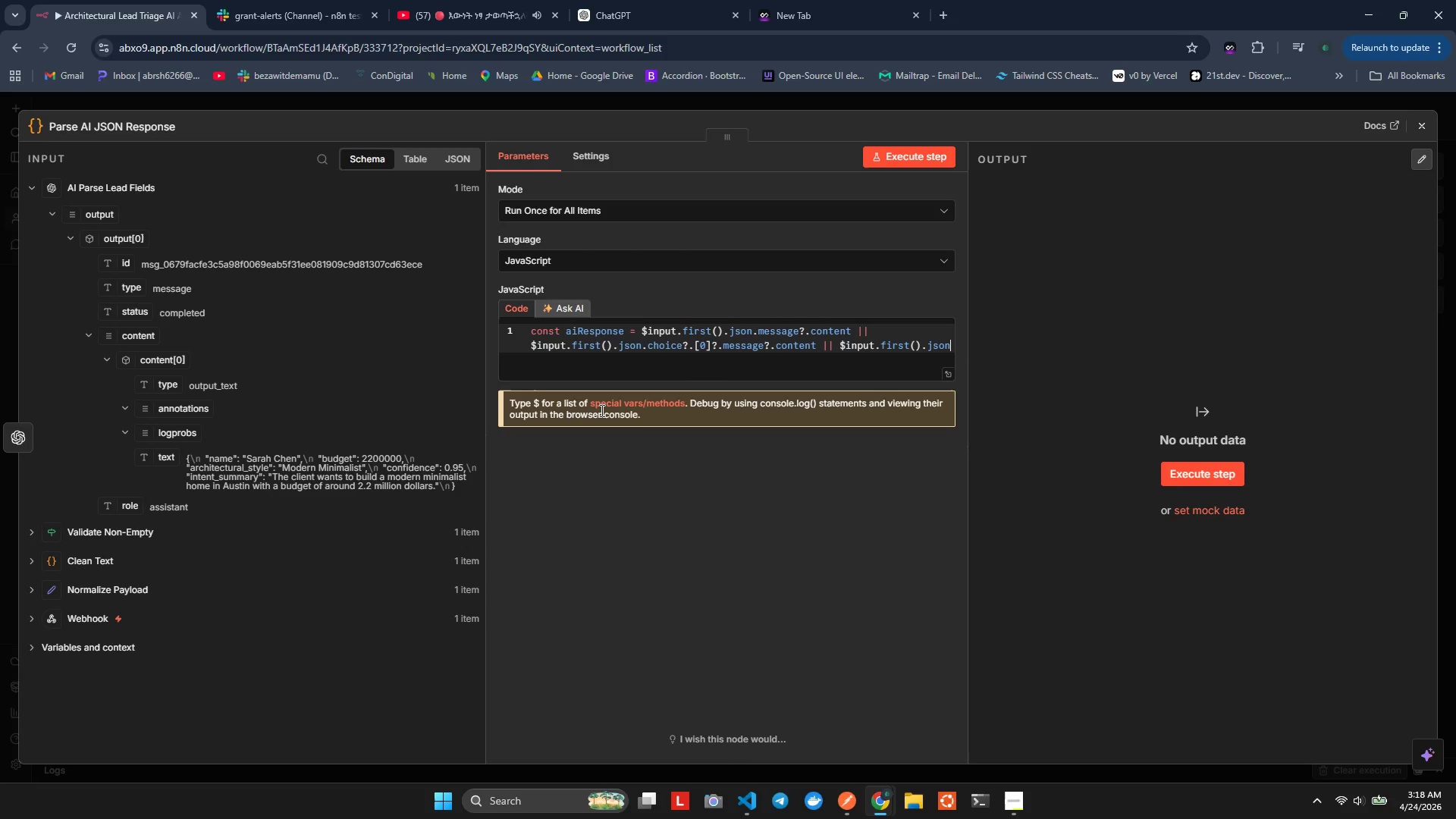 
key(Enter)
 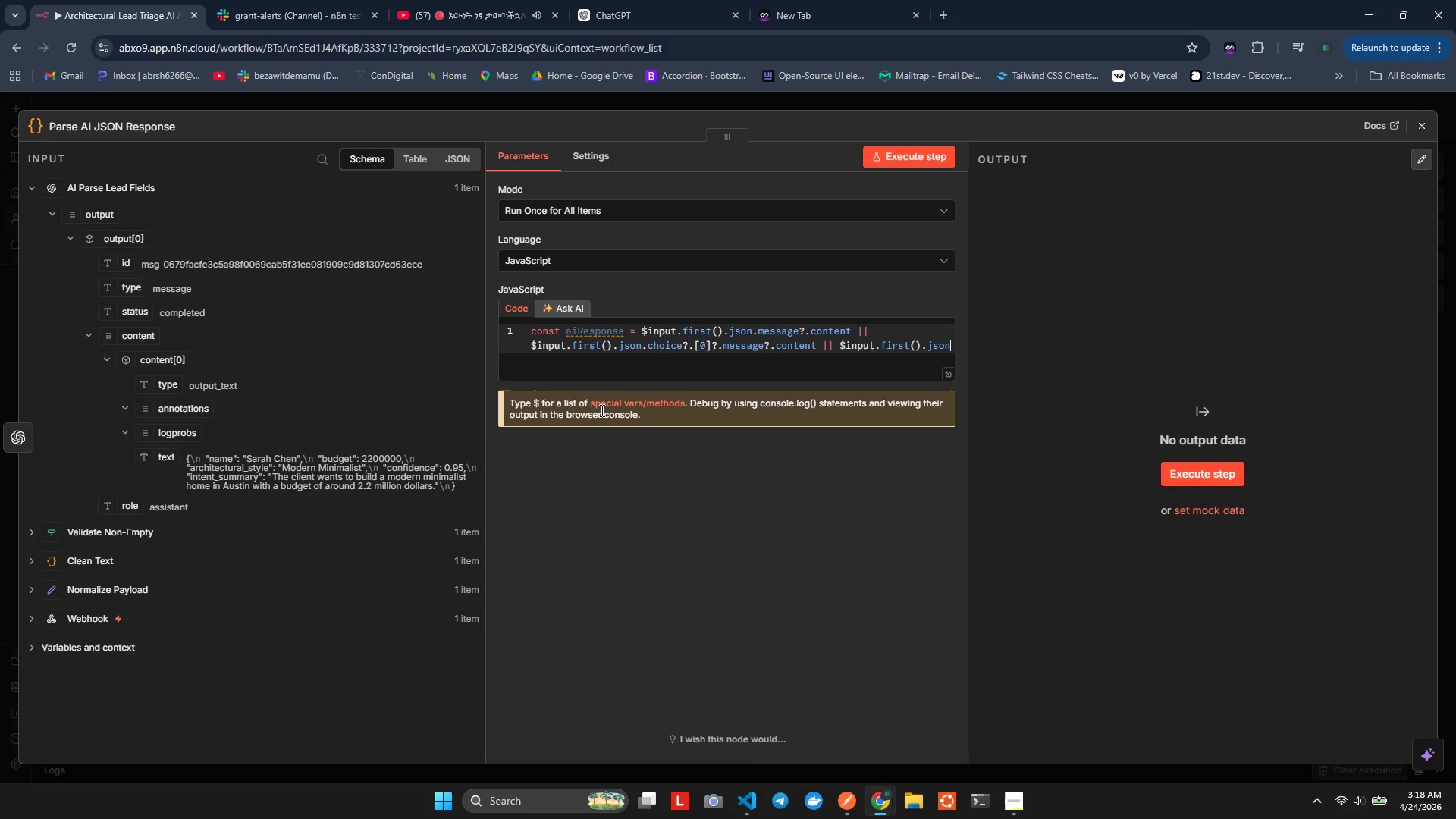 
type(.text || ')
 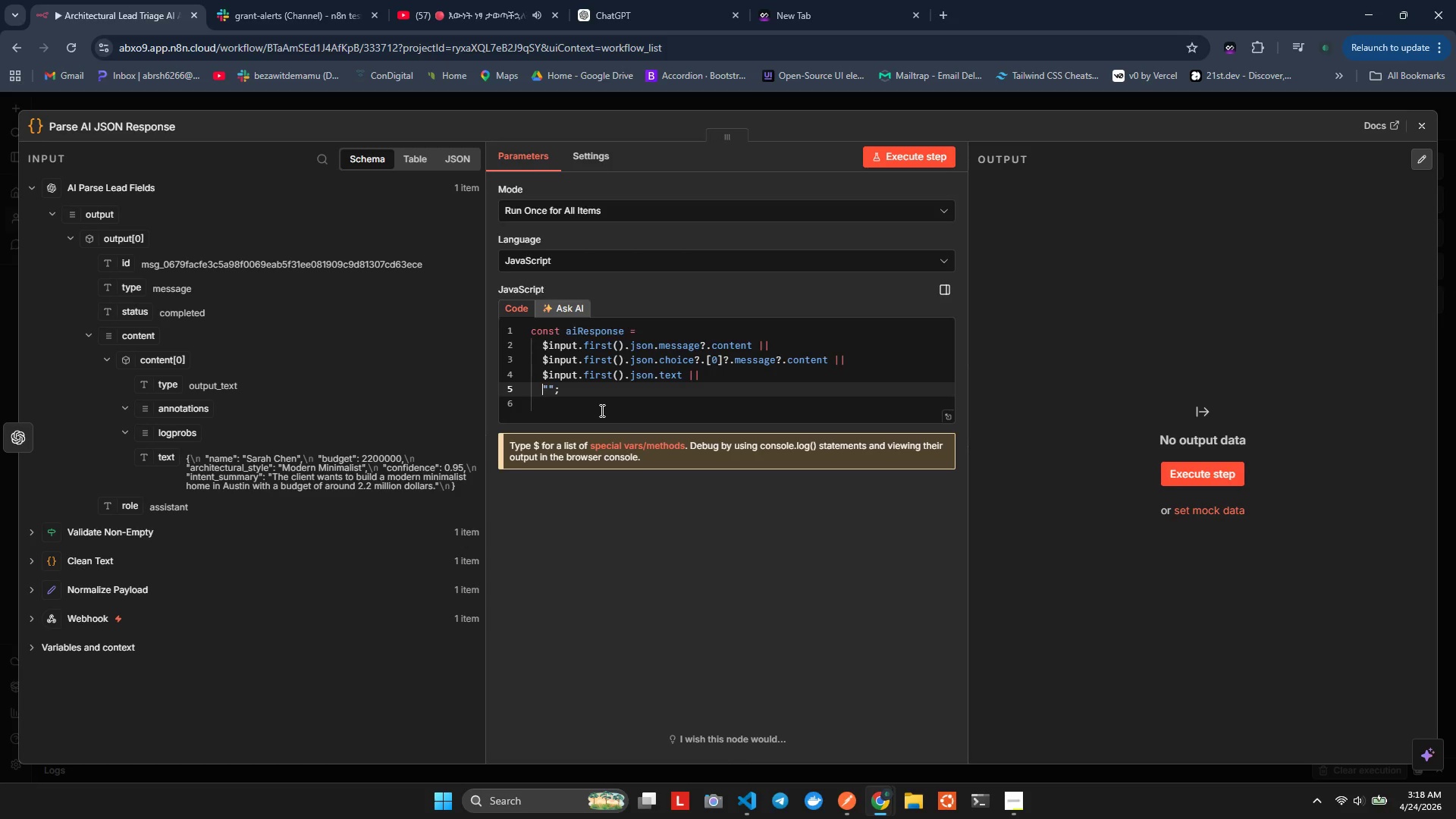 
 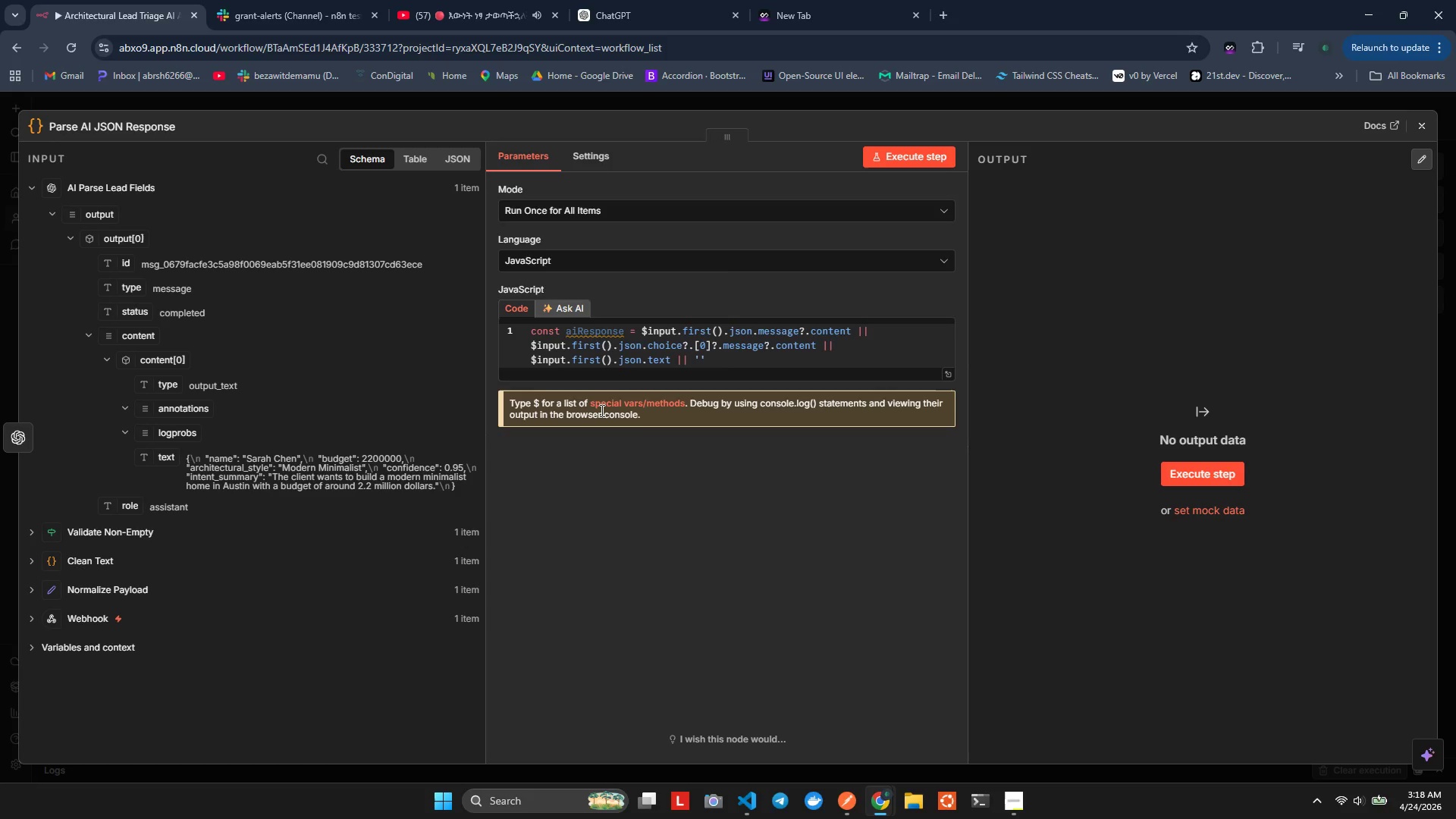 
key(Alt+Shift+AltLeft)
 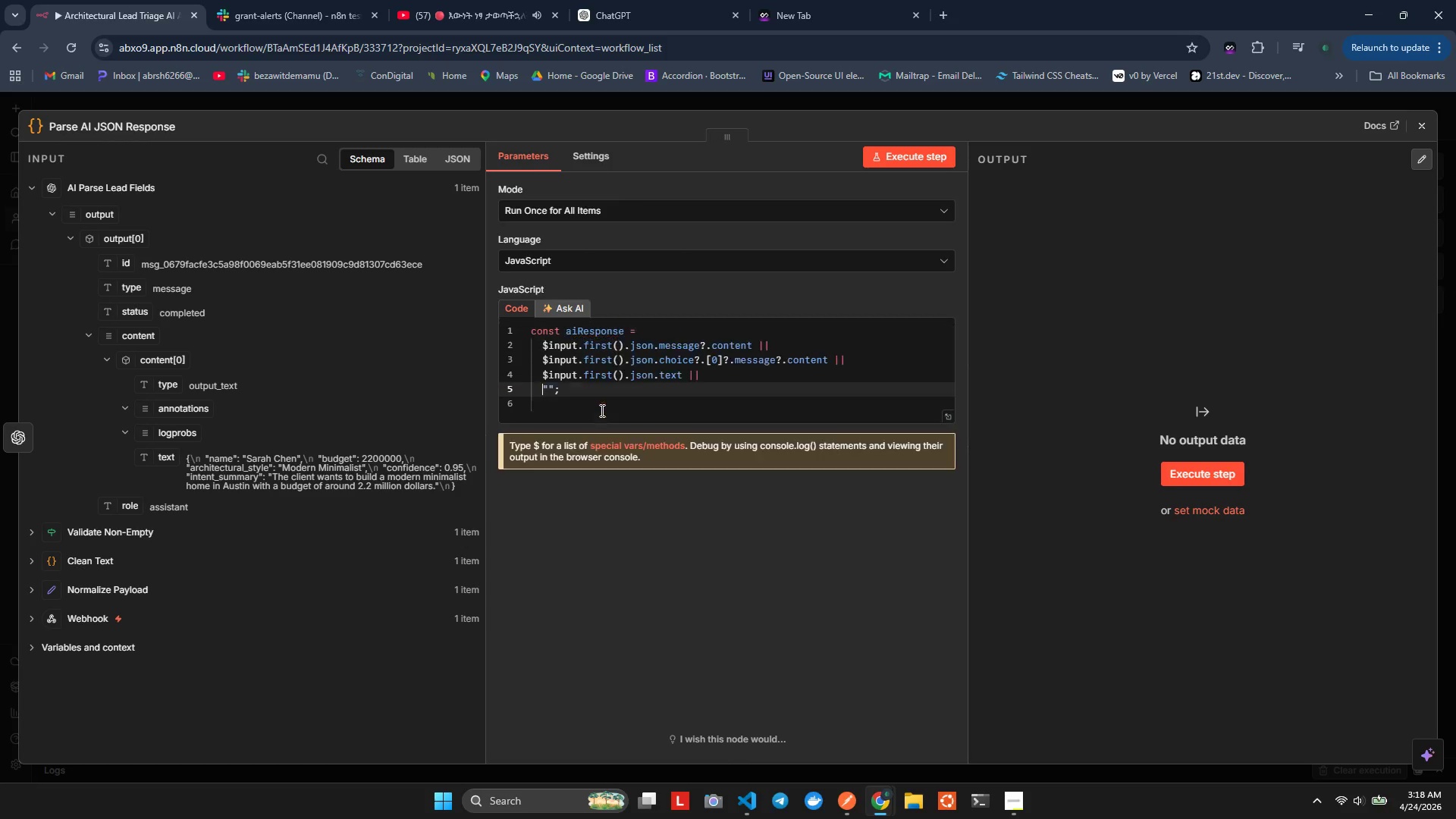 
key(Alt+Shift+F)
 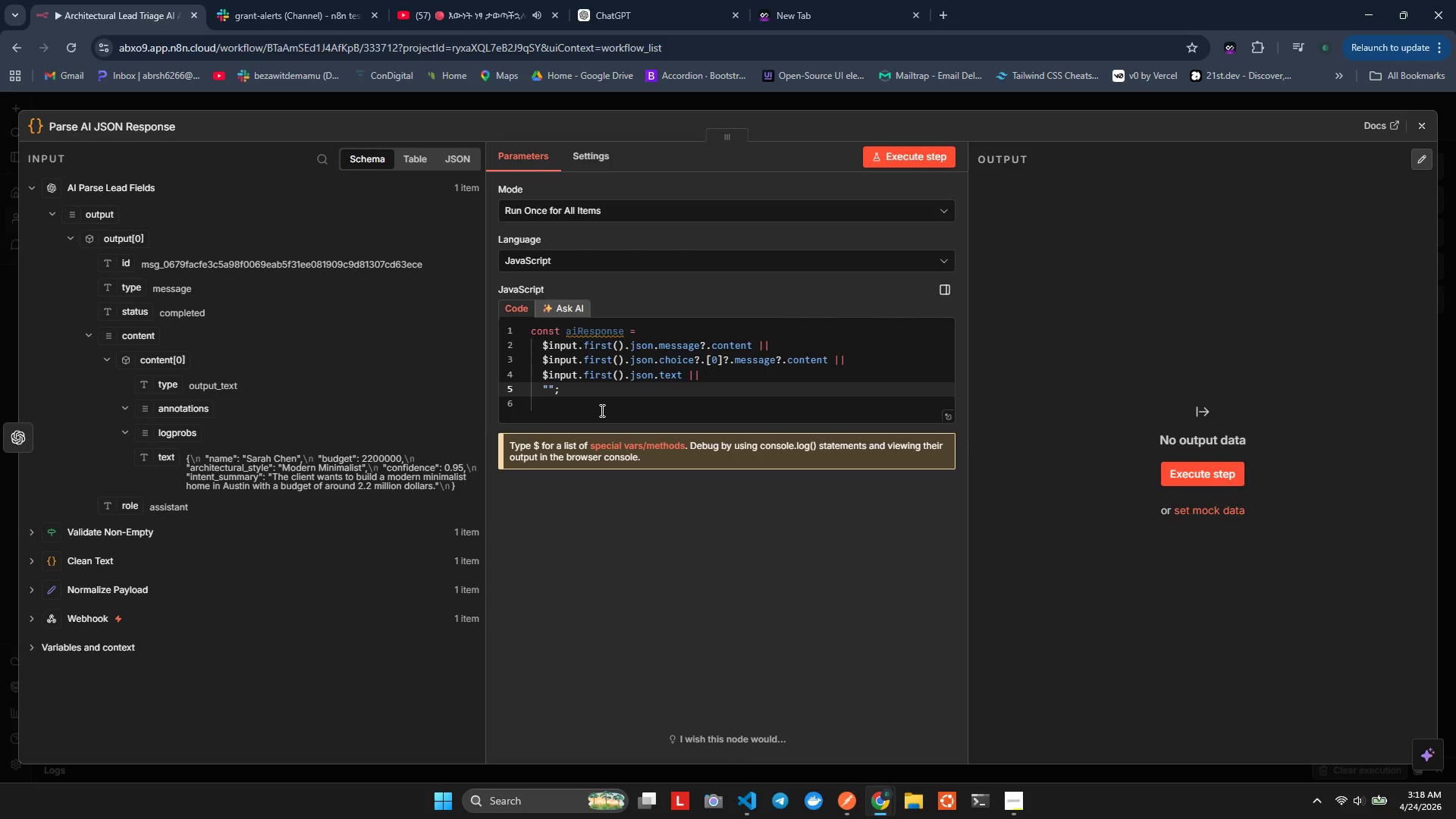 
key(ArrowRight)
 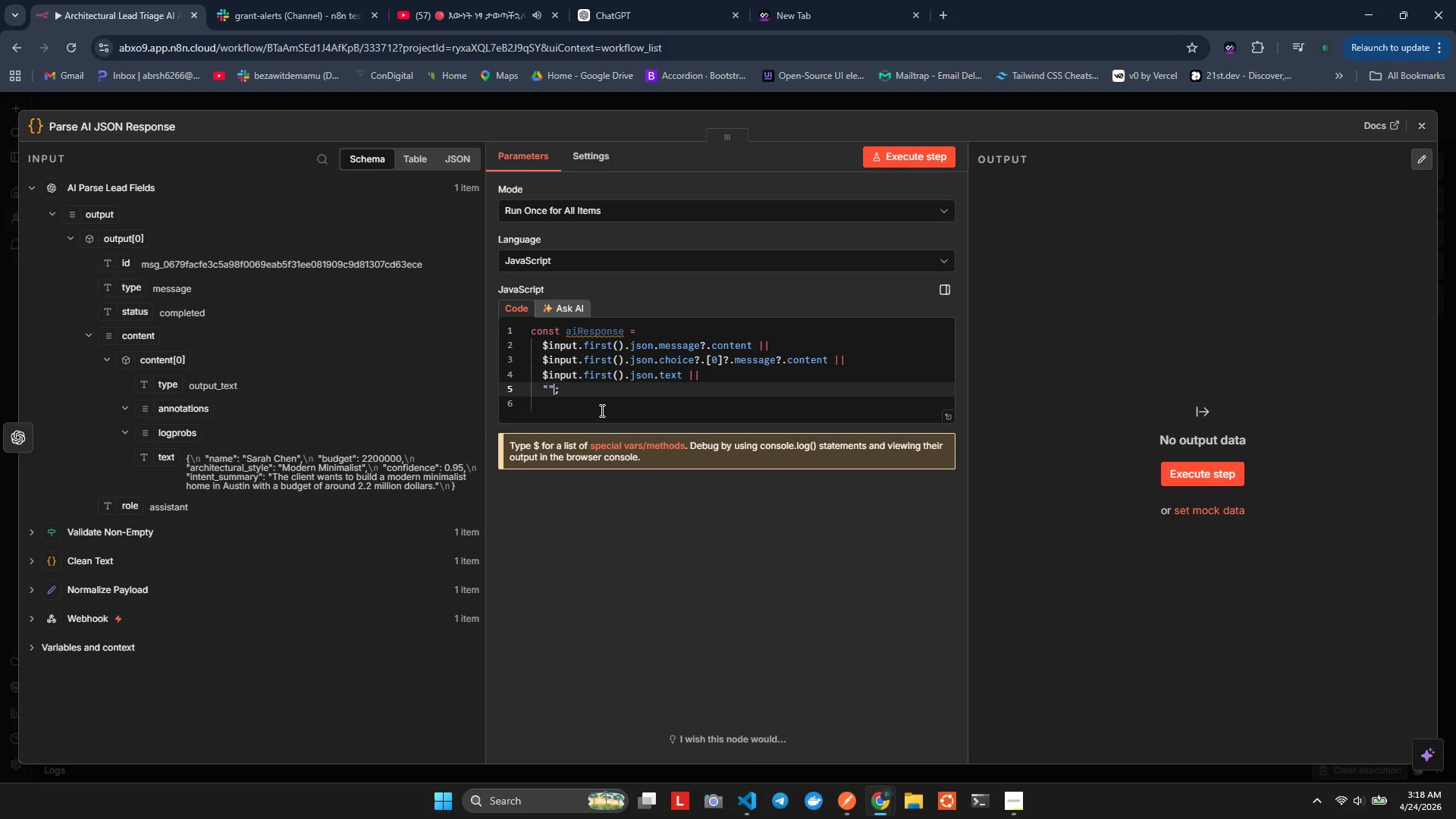 
key(ArrowRight)
 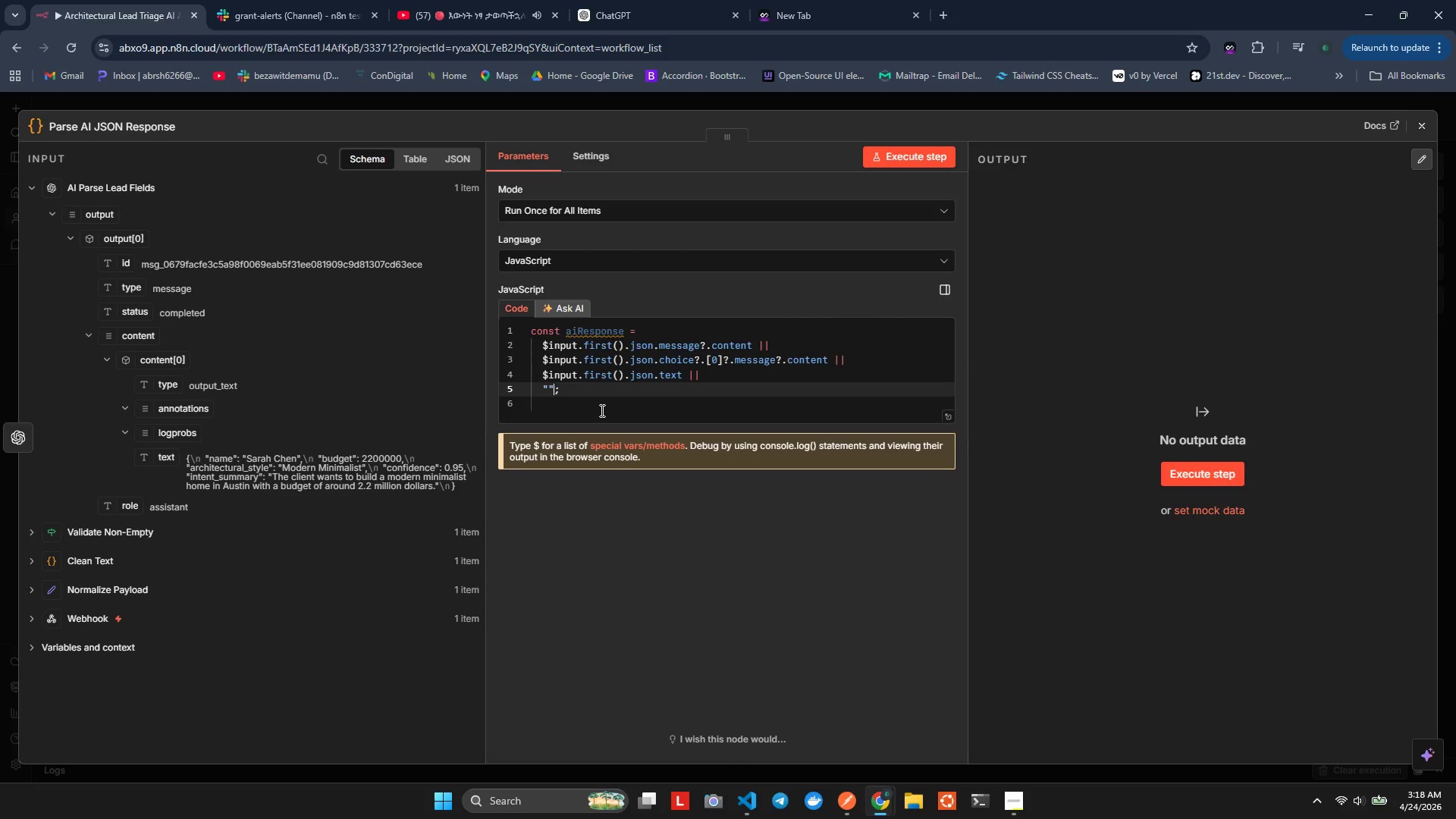 
key(ArrowRight)
 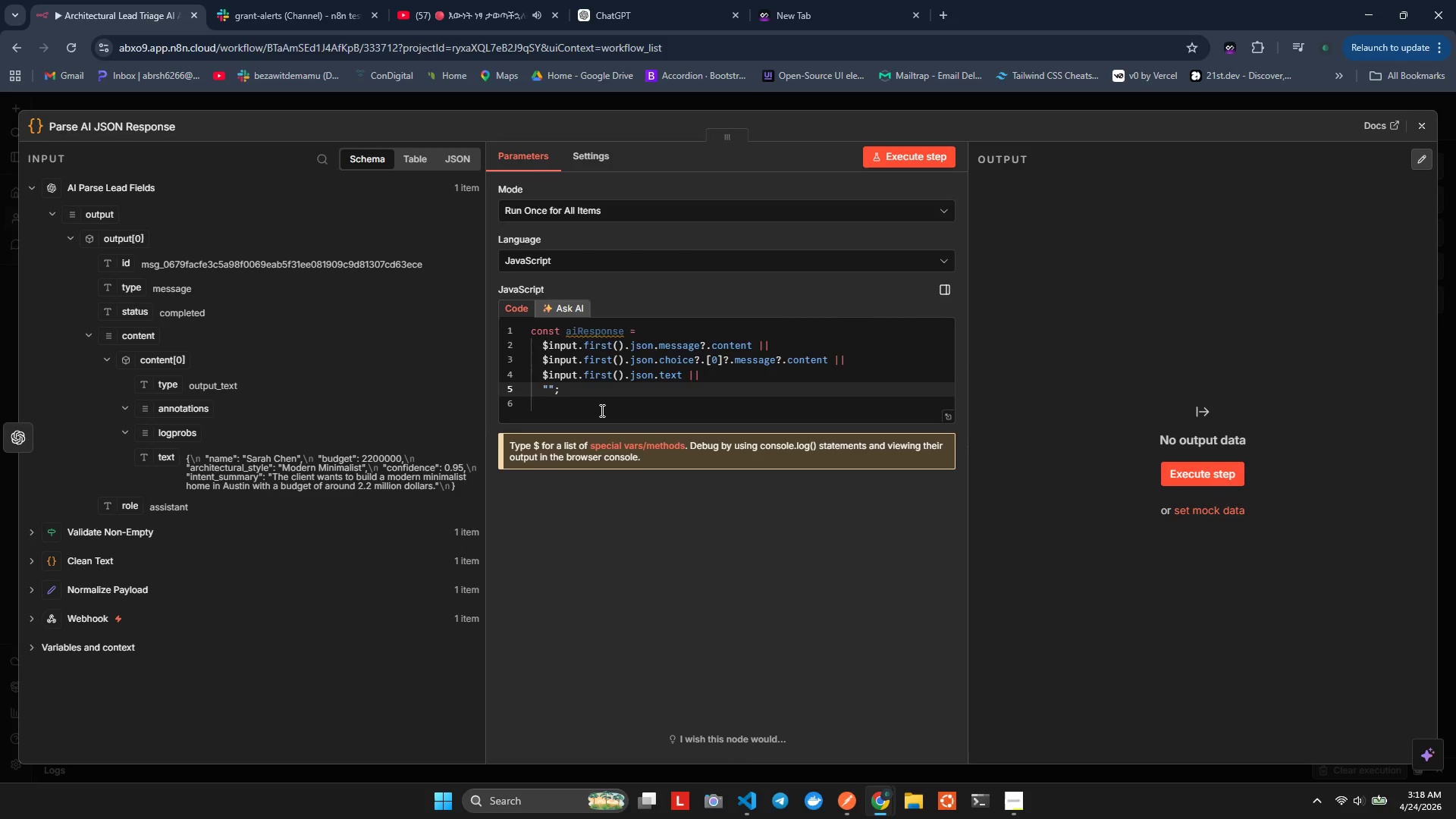 
key(Enter)
 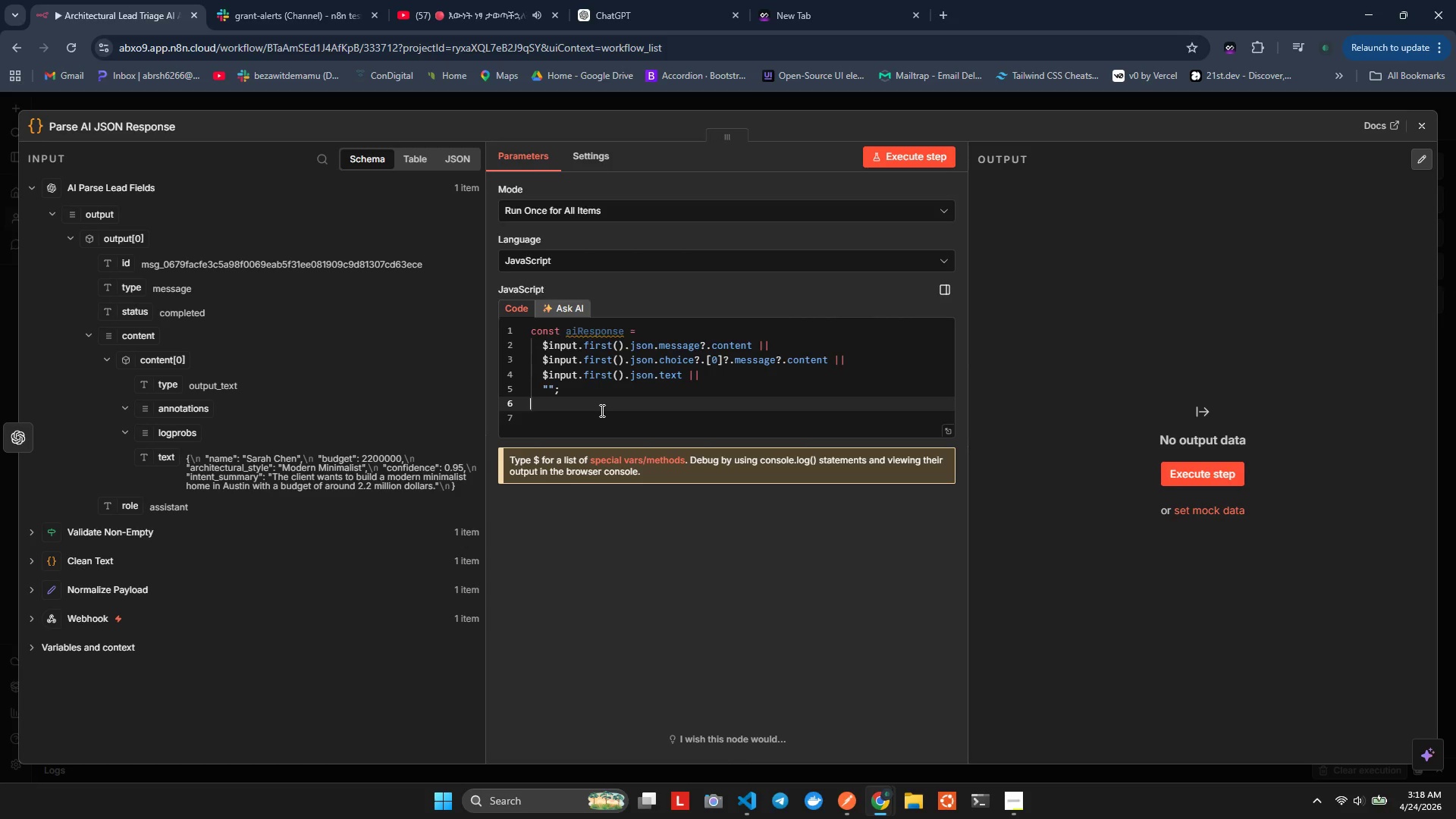 
key(Backspace)
 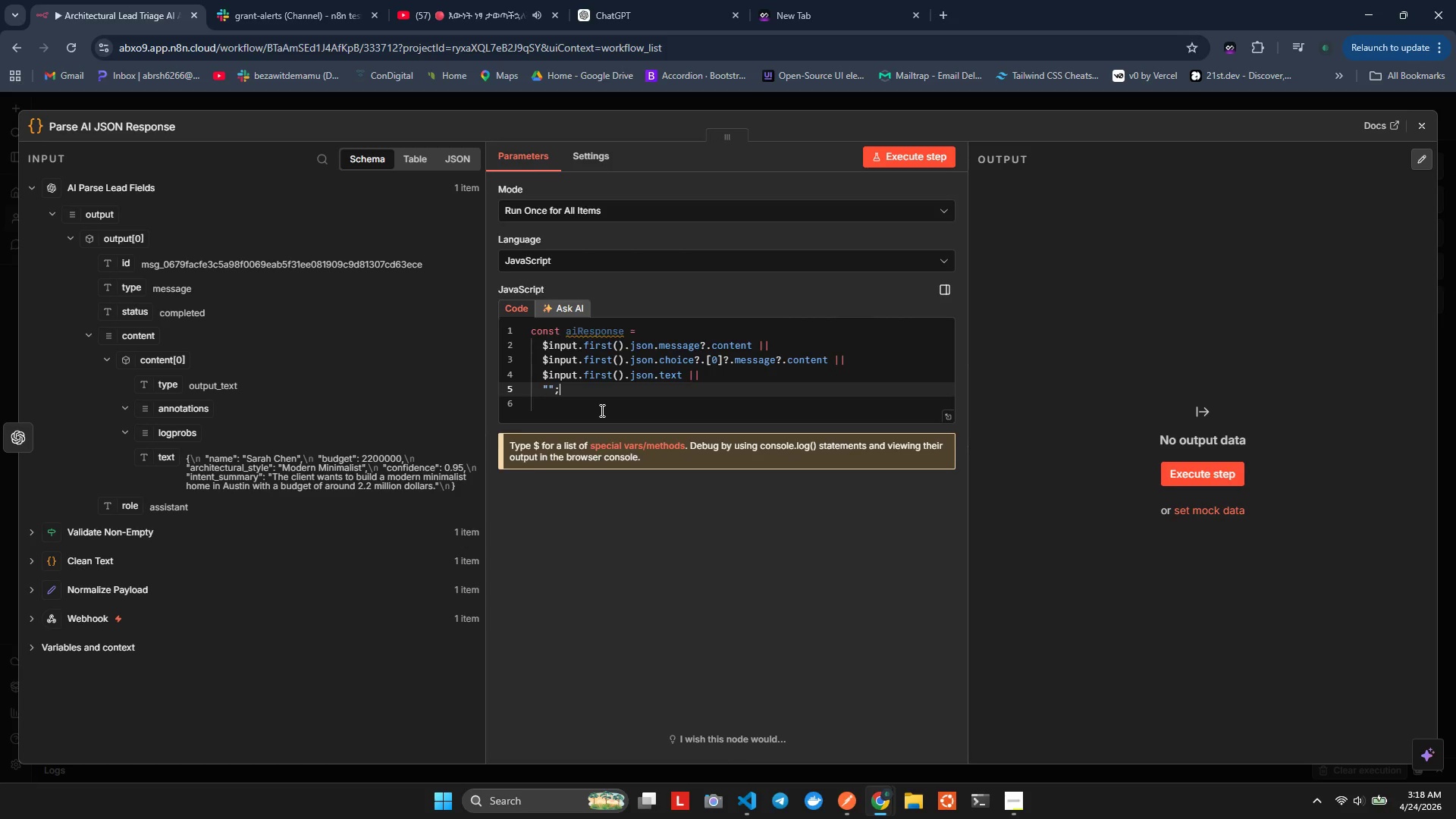 
key(Enter)
 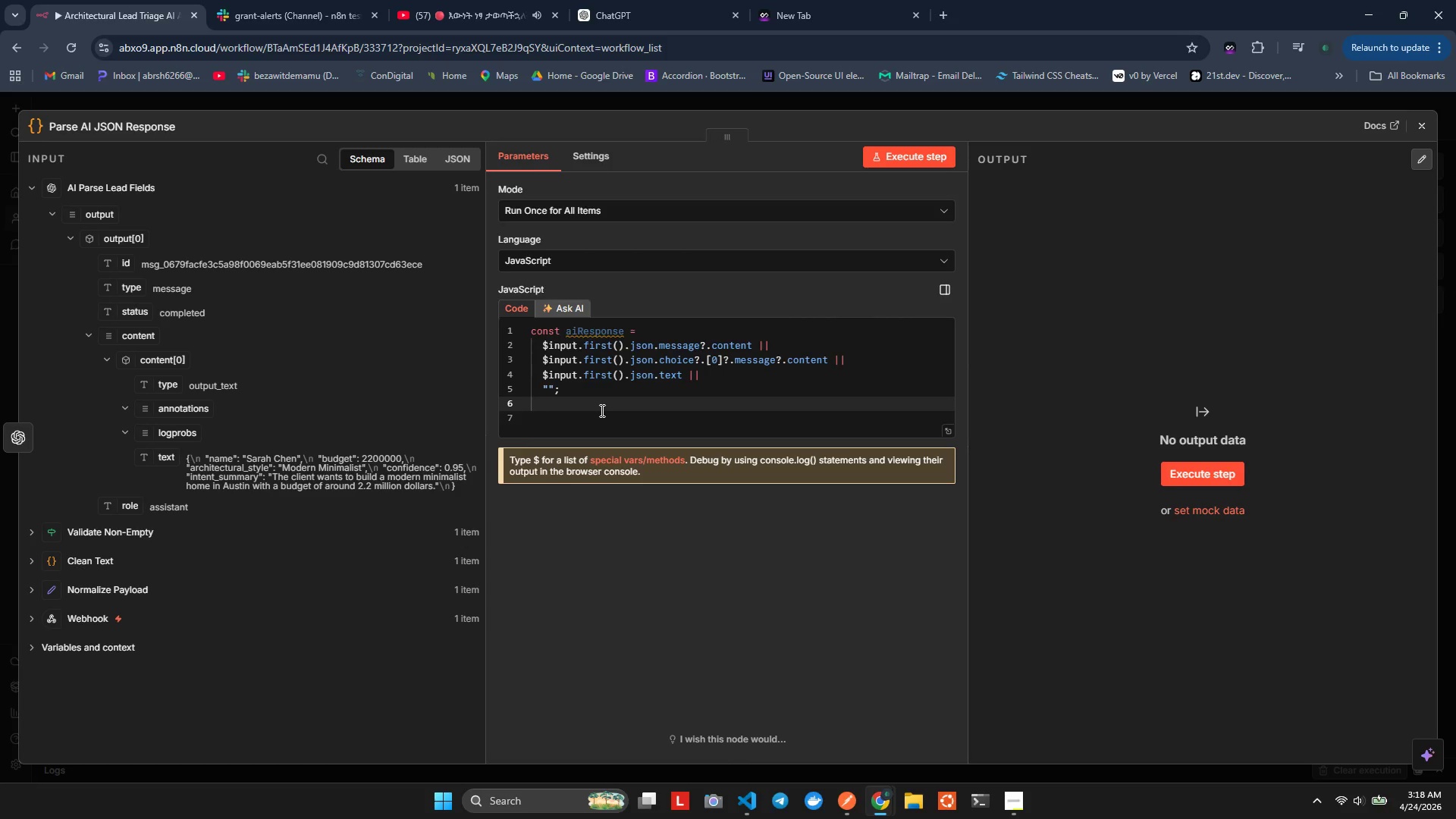 
type(con)
key(Backspace)
key(Backspace)
key(Backspace)
type(;e)
key(Backspace)
key(Backspace)
type(let parsed = {)
 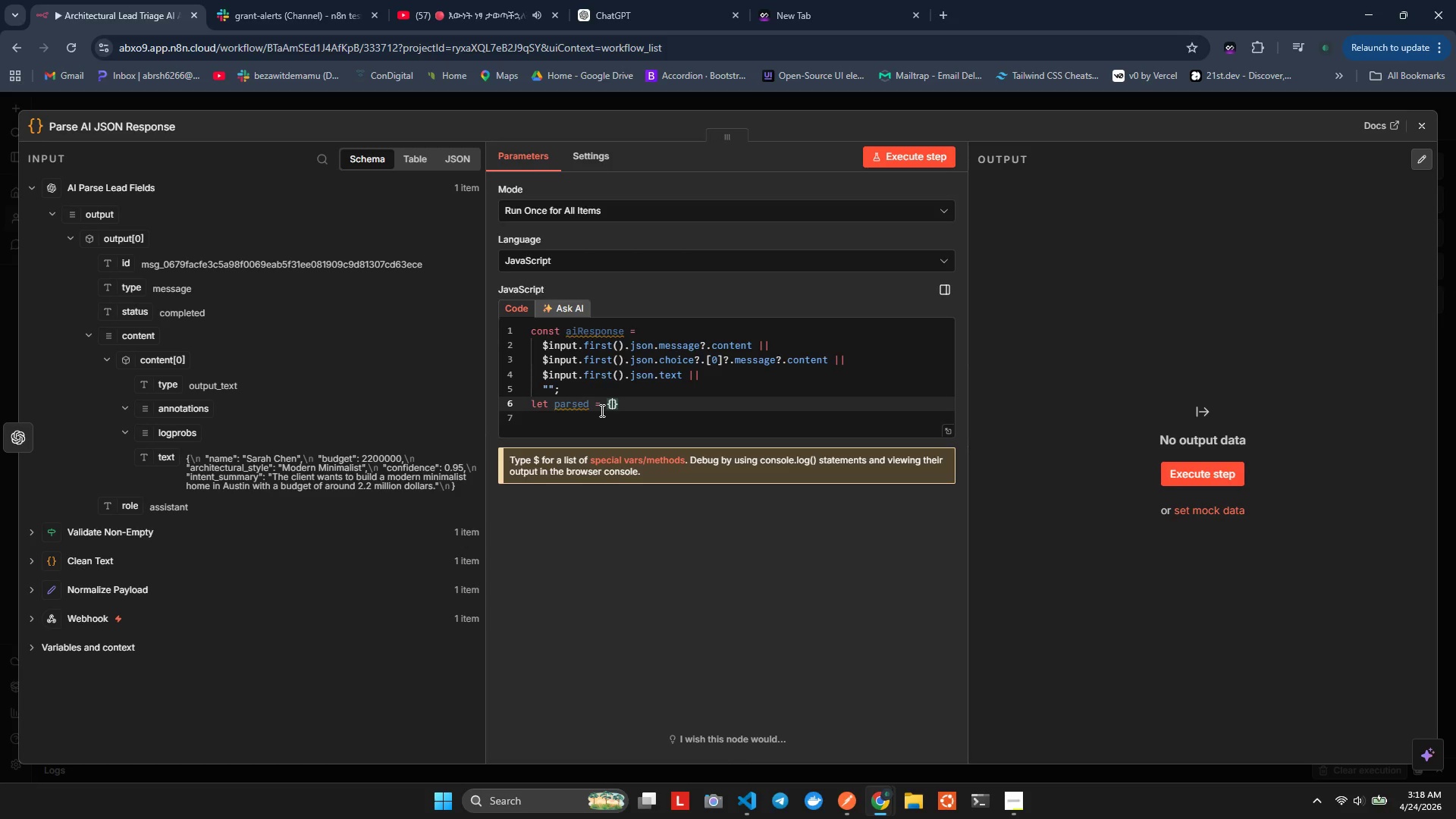 
key(ArrowRight)
 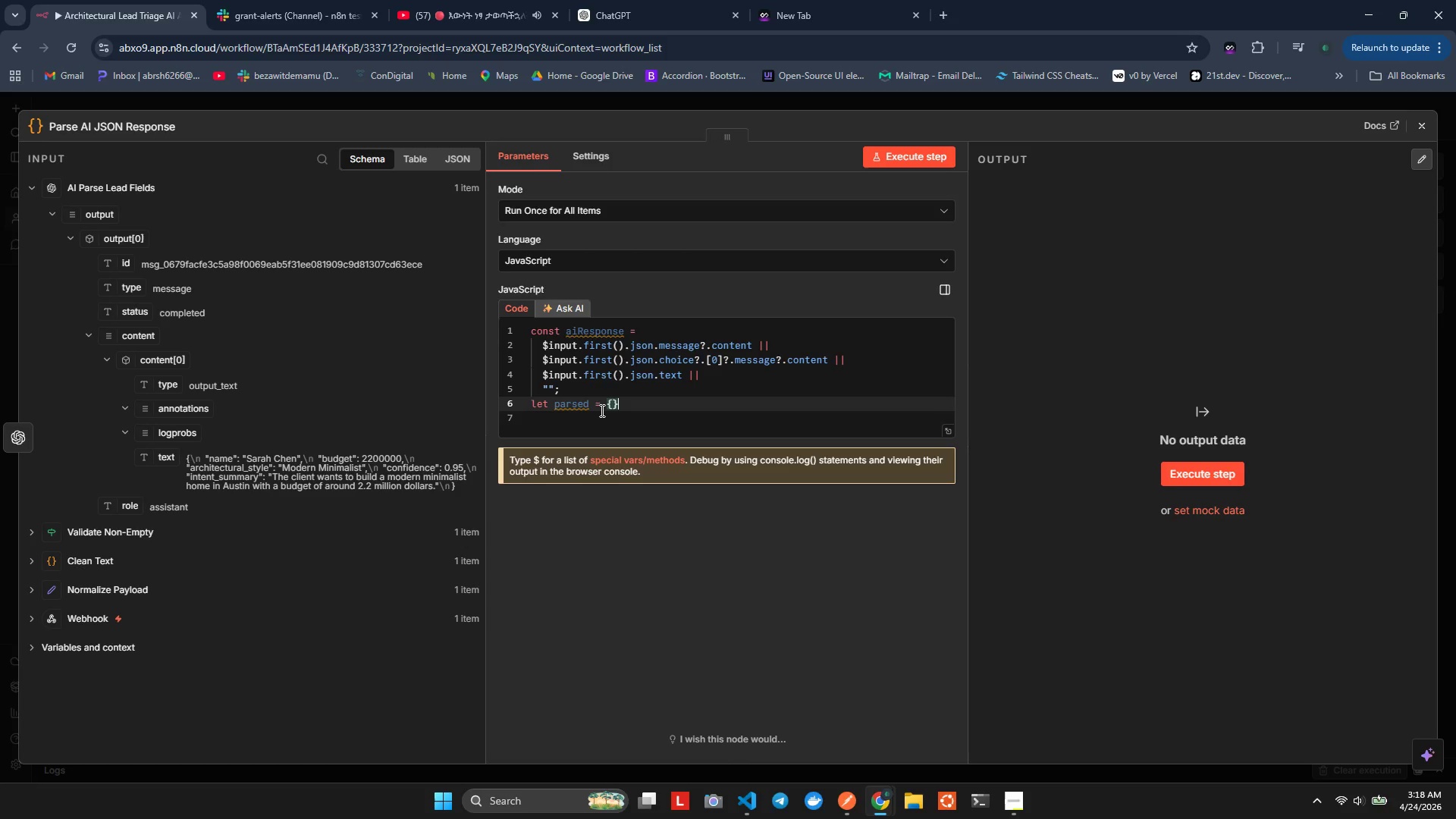 
key(Semicolon)
 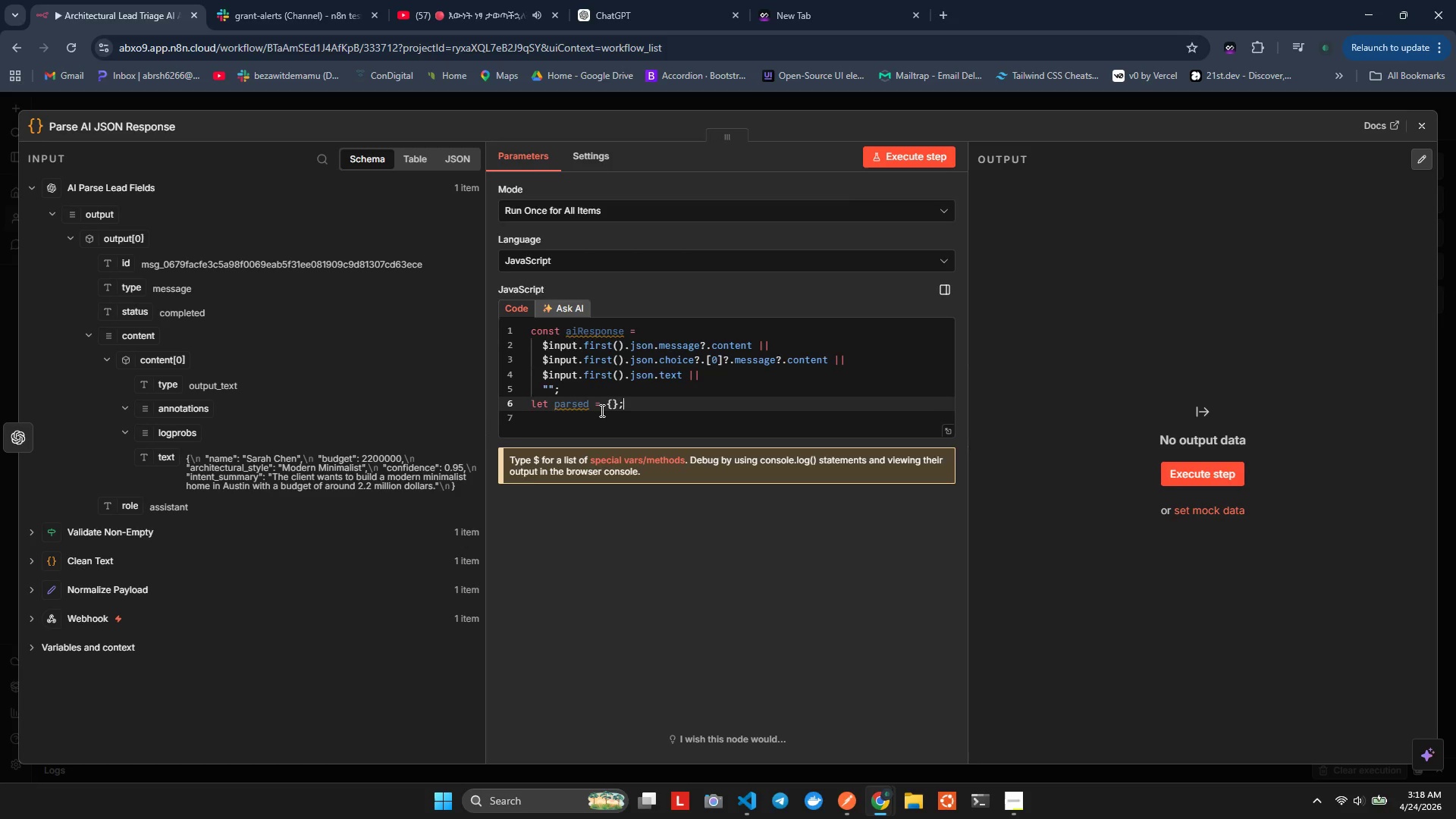 
key(Enter)
 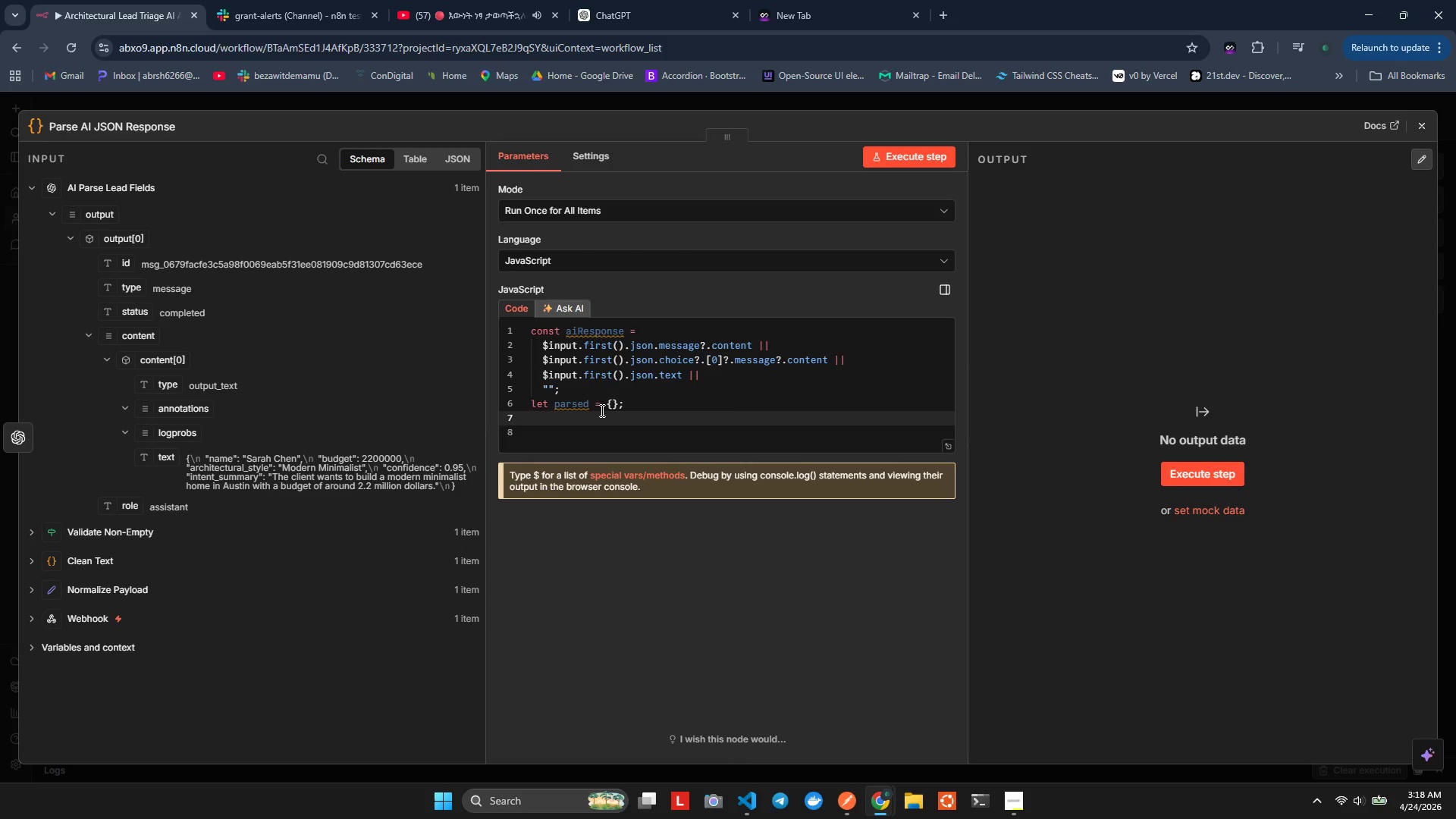 
type(co)
key(Backspace)
key(Backspace)
type(let pra)
key(Backspace)
key(Backspace)
type(arseErrpr)
key(Backspace)
key(Backspace)
type(or = nullF)
 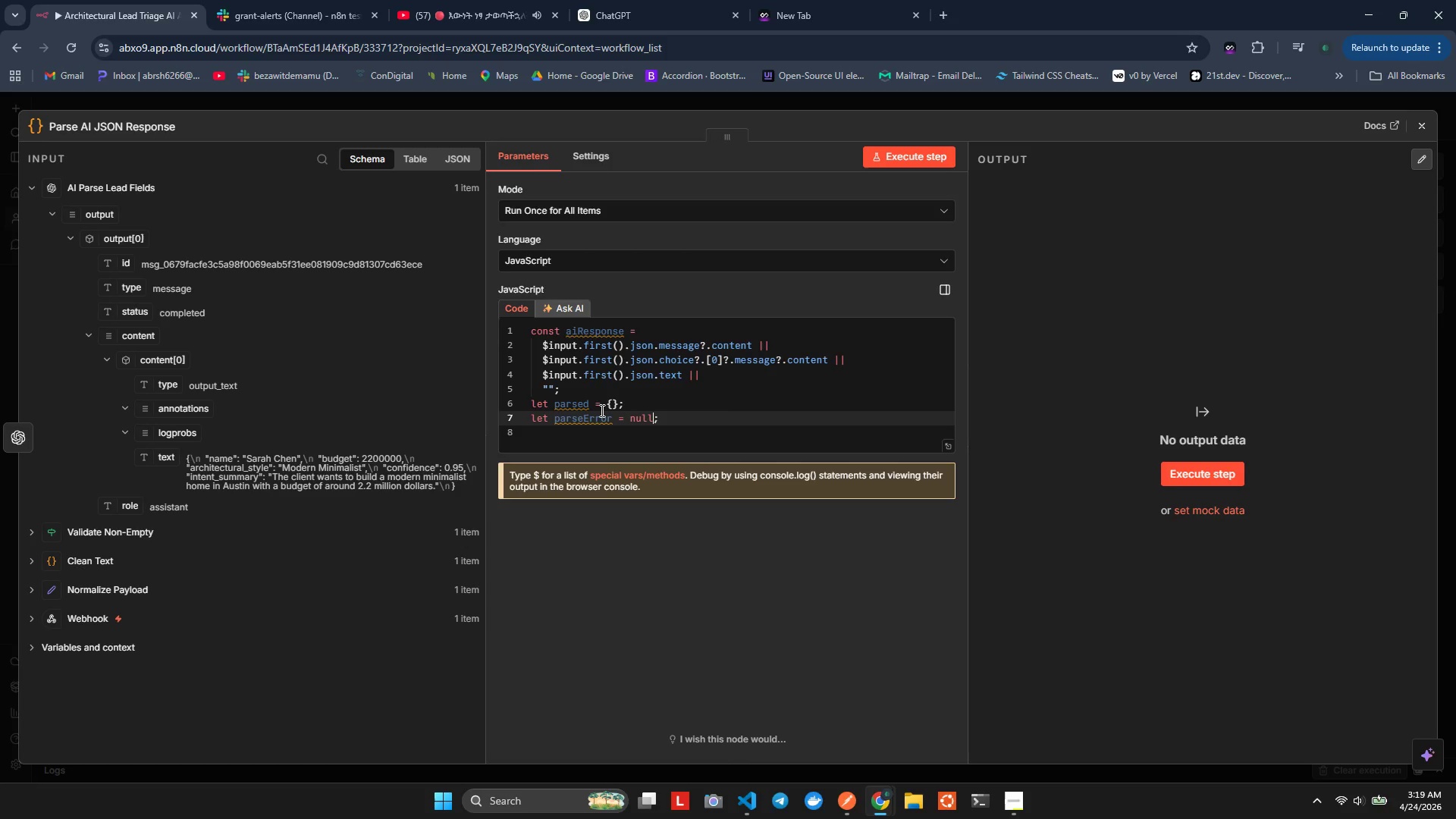 
 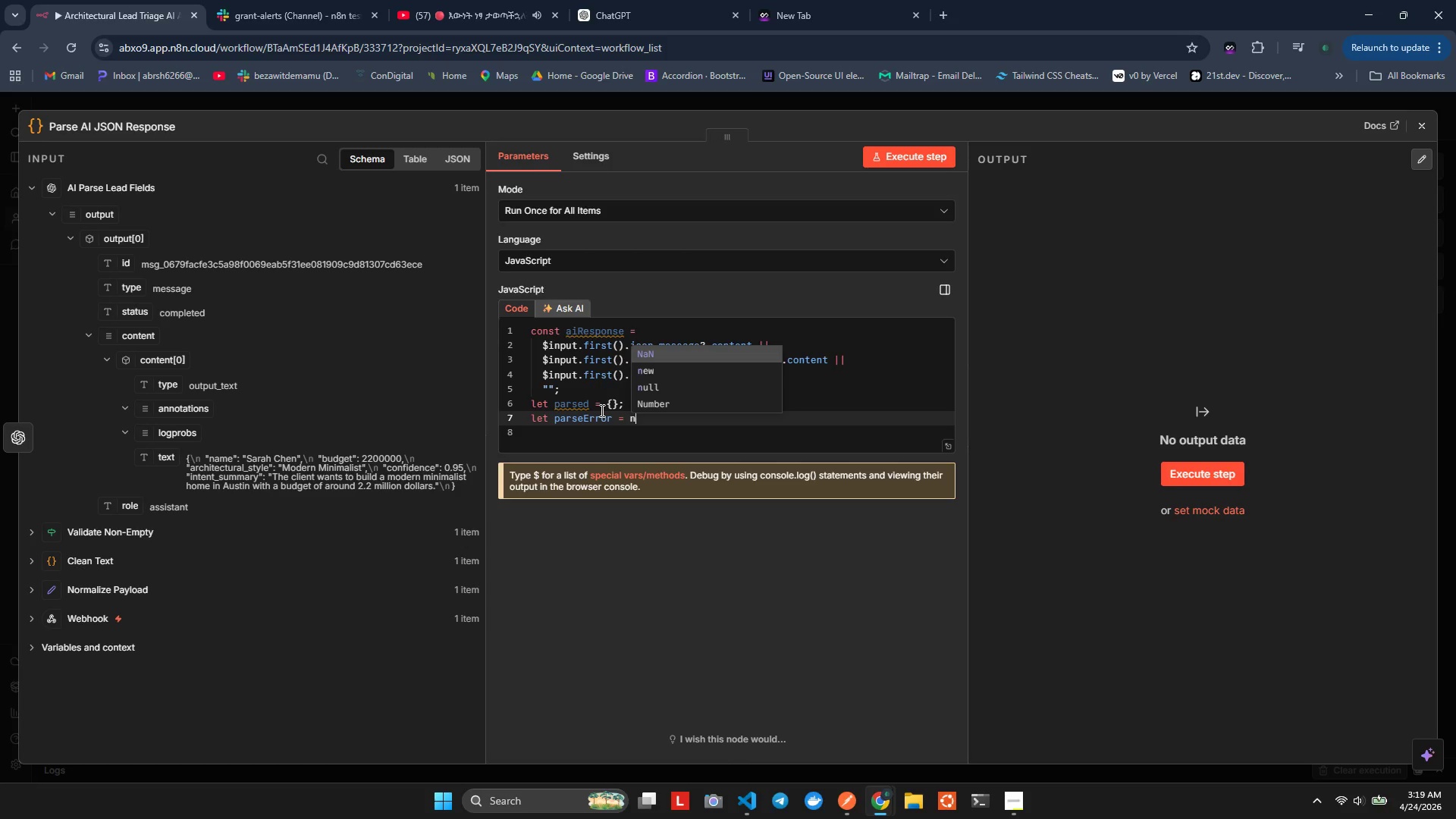 
hold_key(key=AltLeft, duration=0.39)
 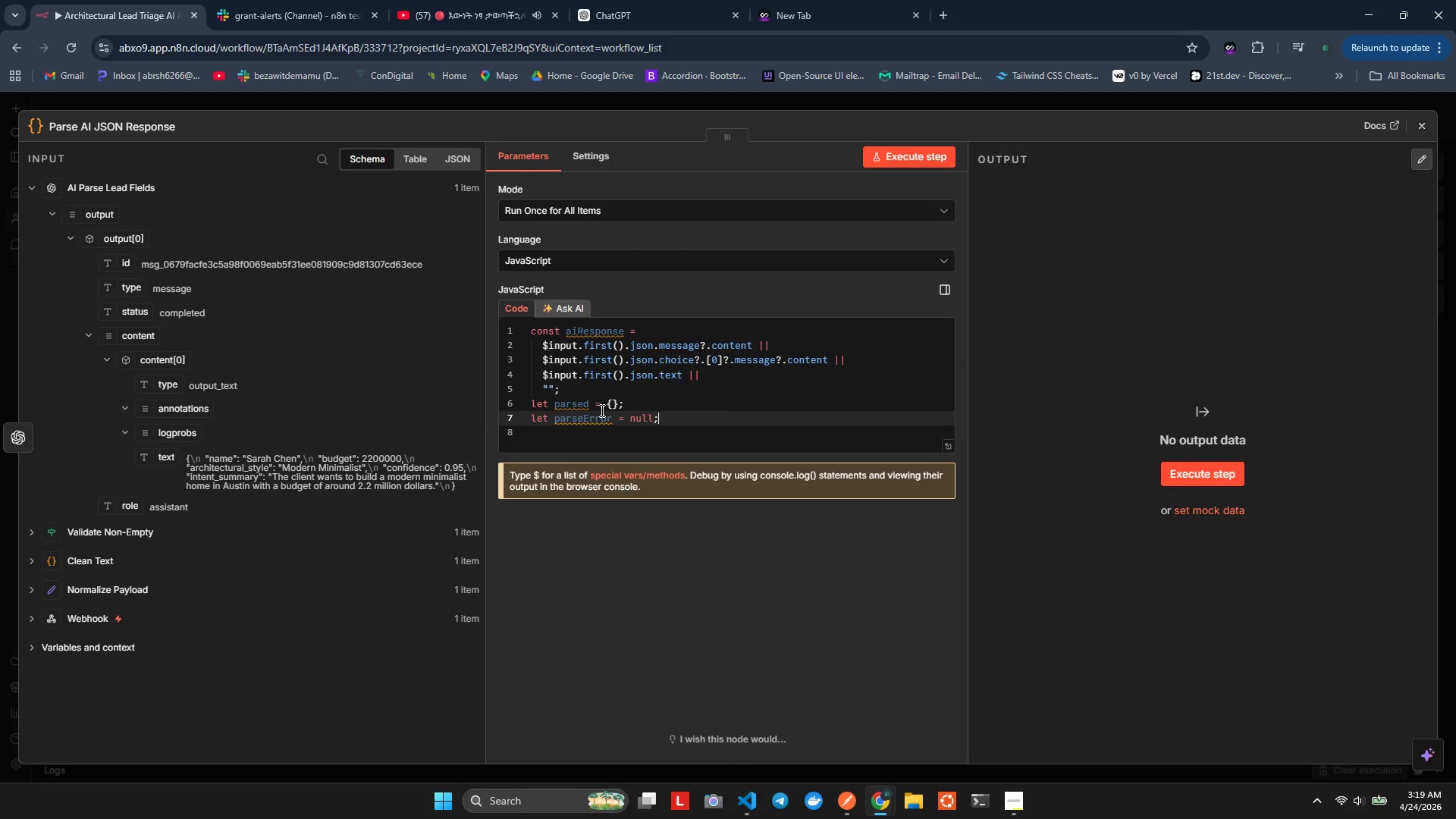 
key(ArrowRight)
 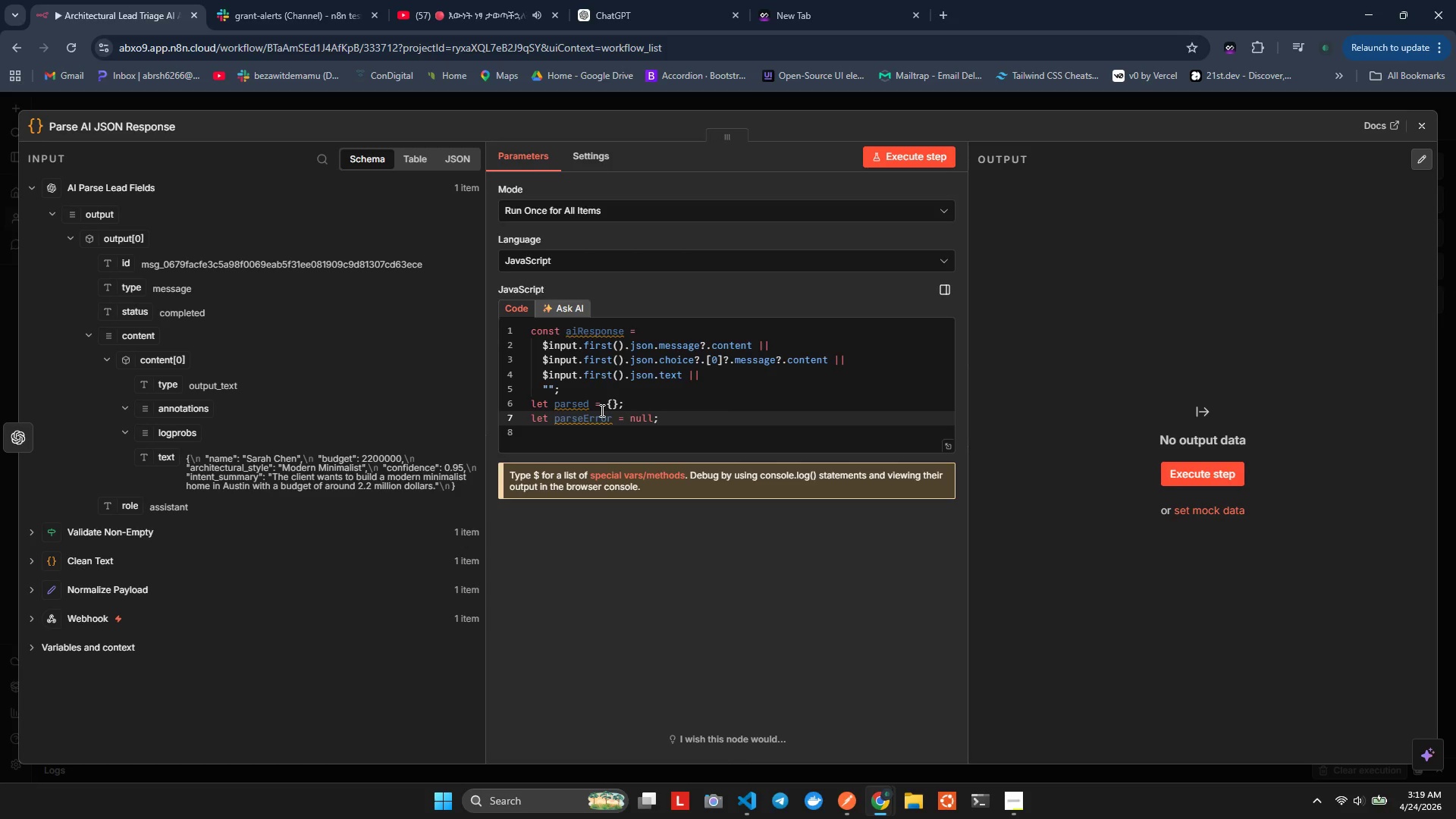 
key(Enter)
 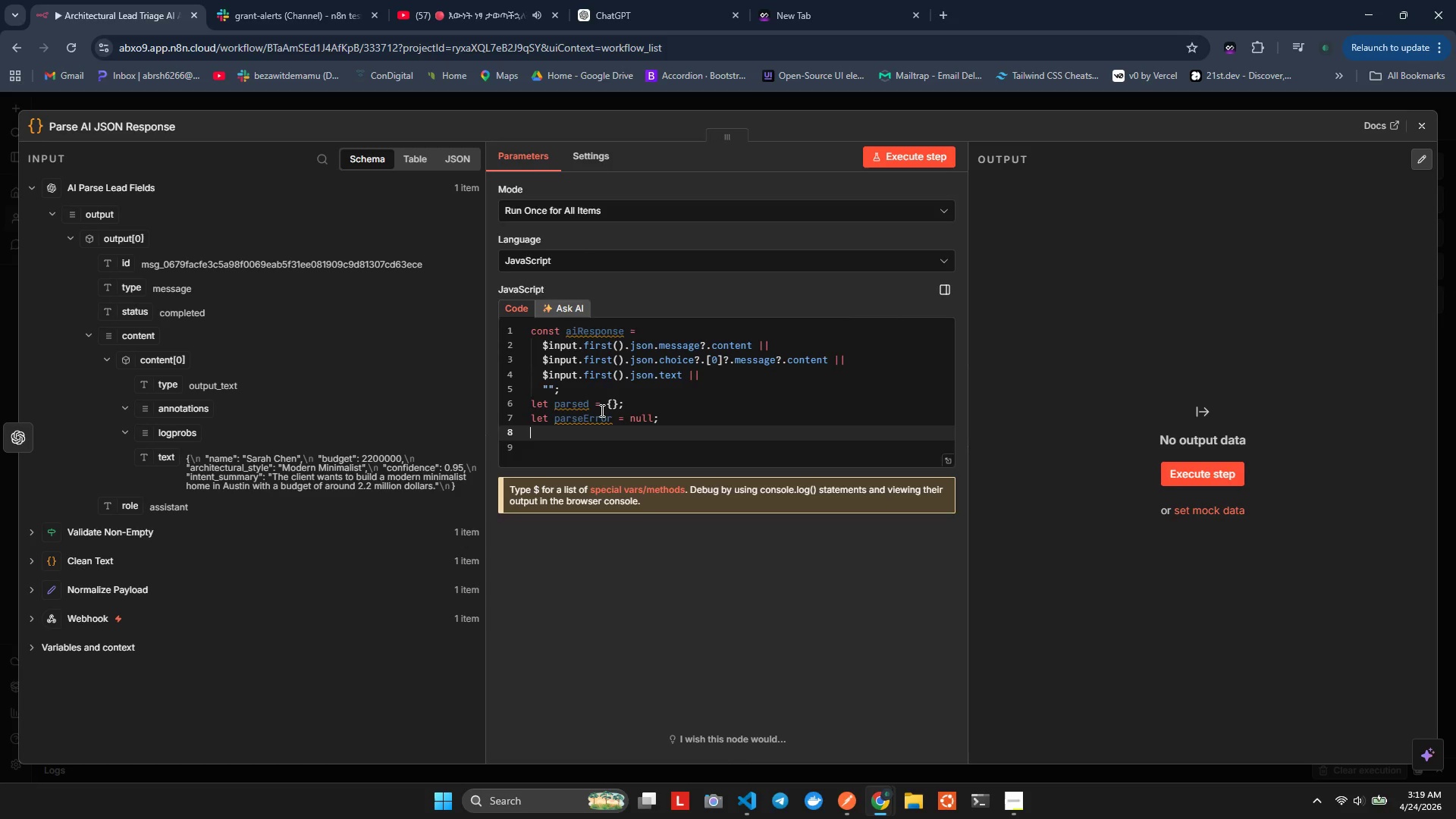 
key(Enter)
 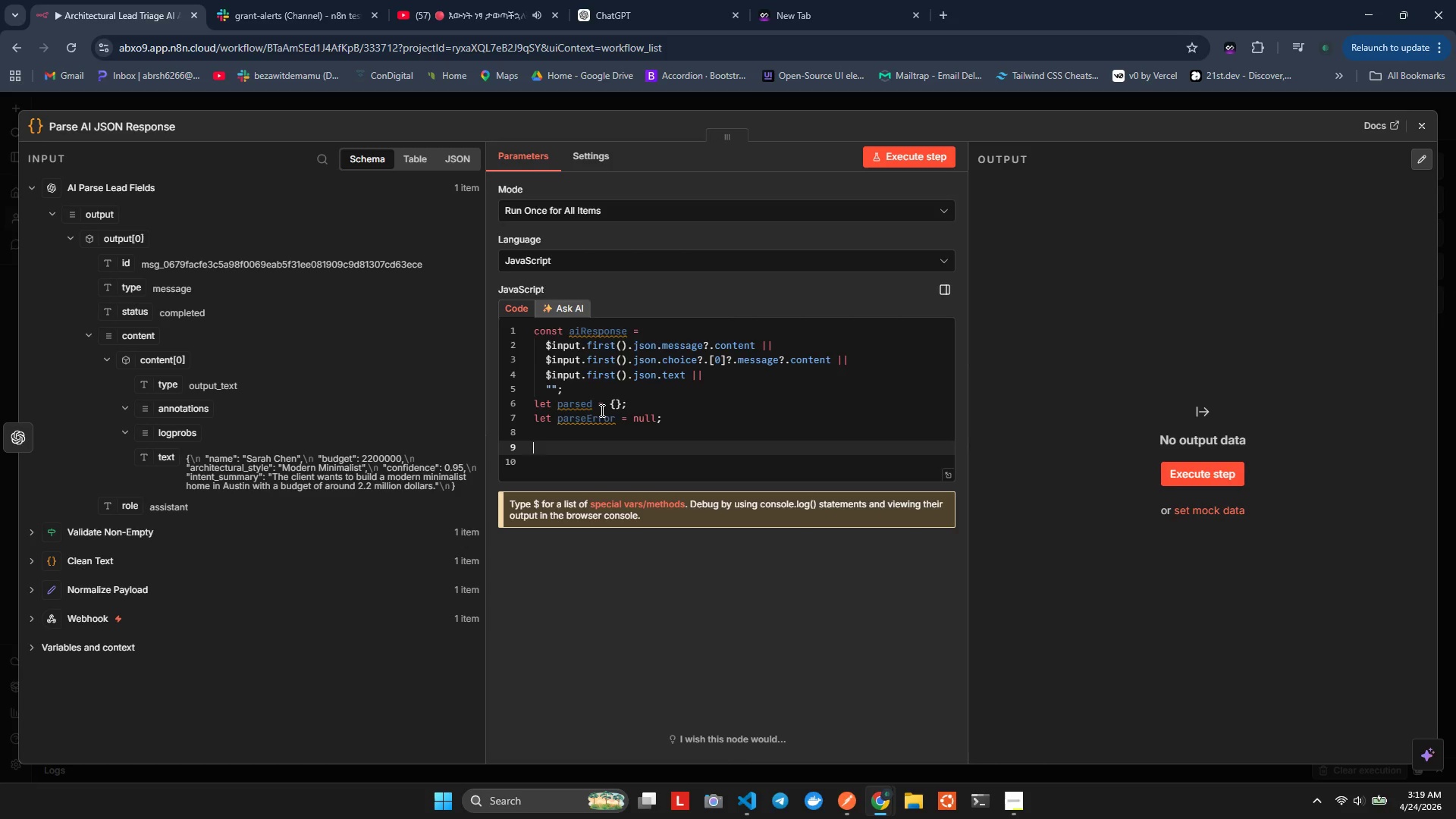 
type(try {)
 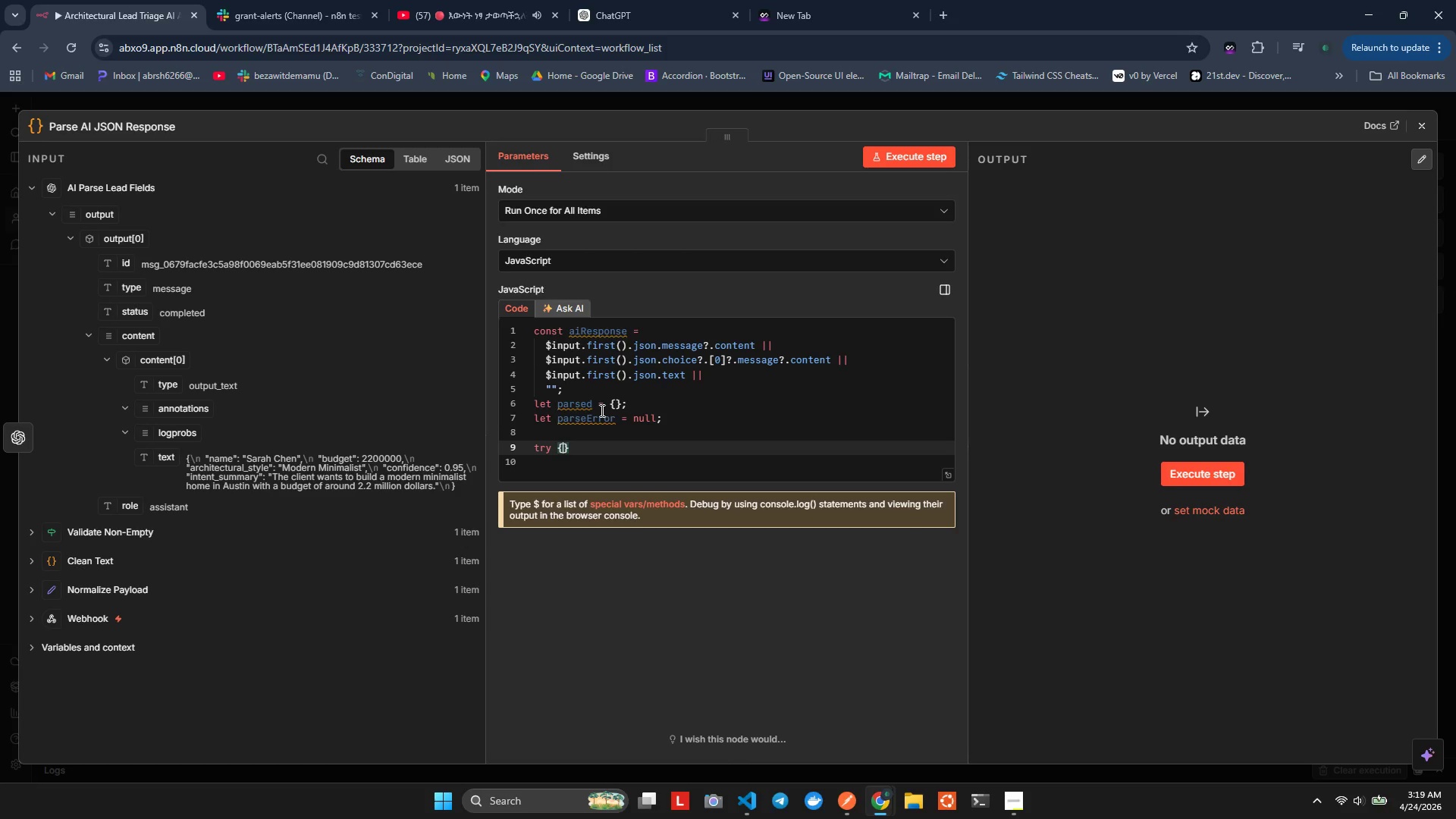 
key(Shift+Enter)
 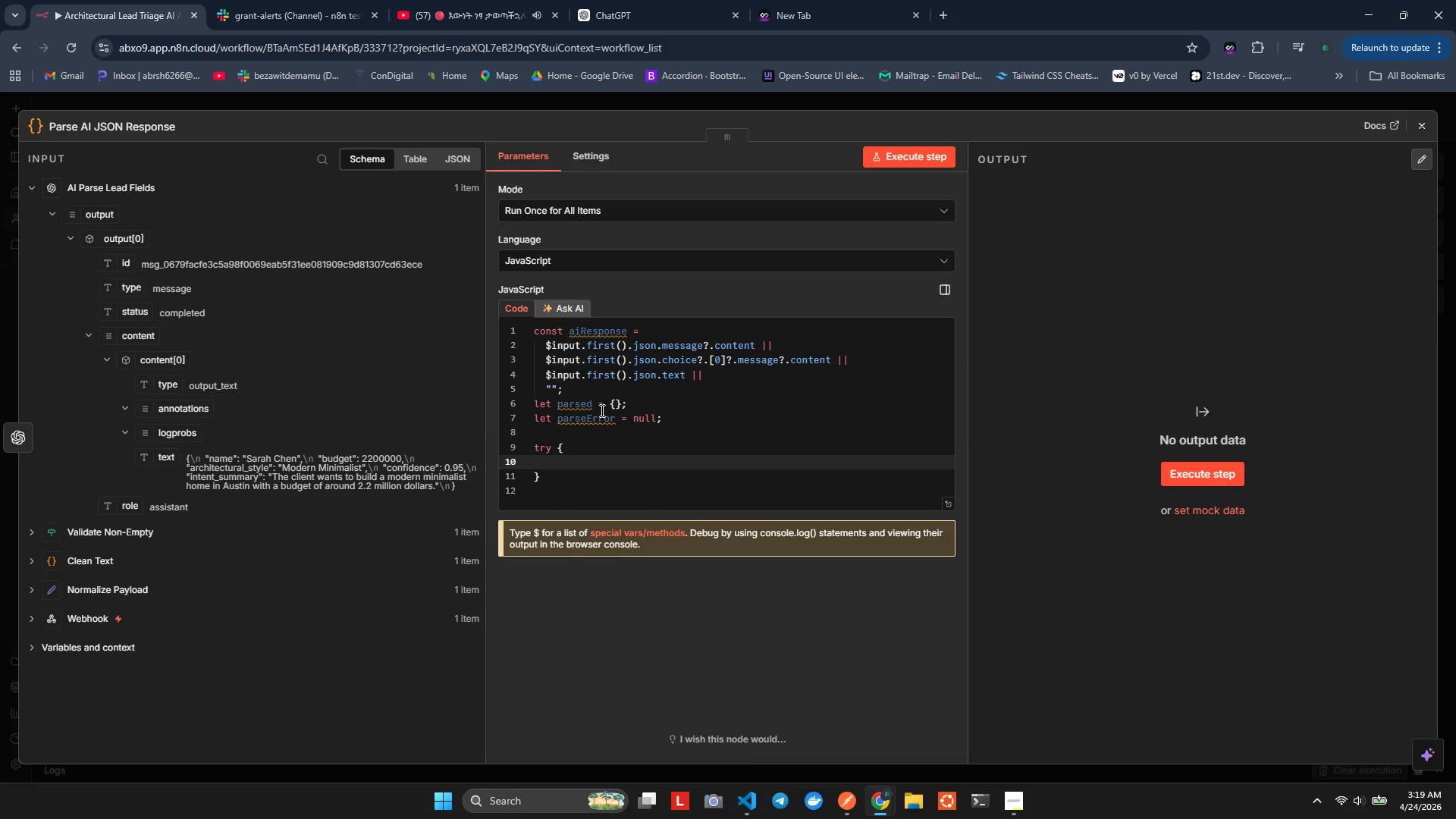 
key(Shift+Enter)
 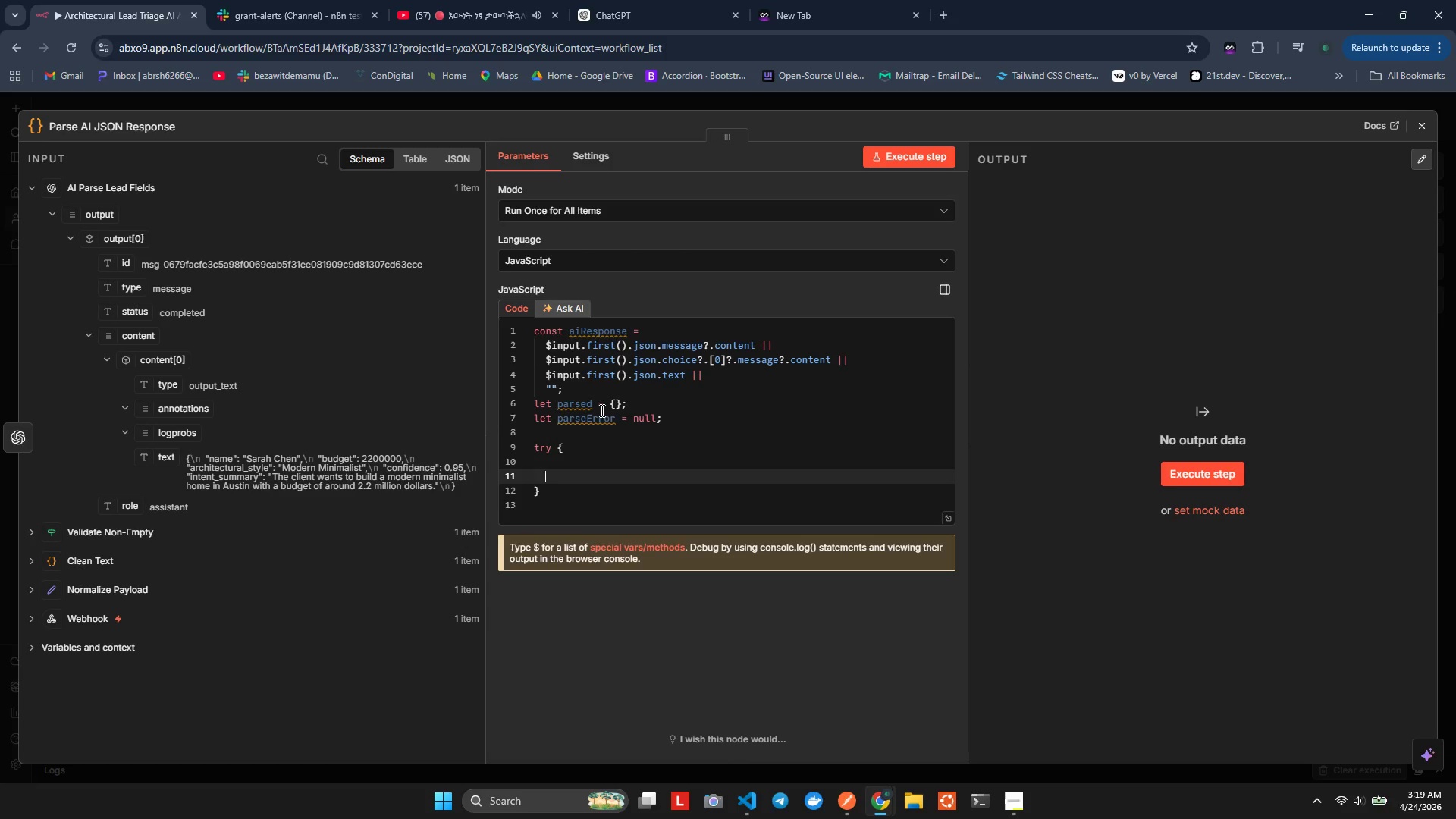 
type(CONST CANSON)
key(Backspace)
key(Backspace)
key(Backspace)
 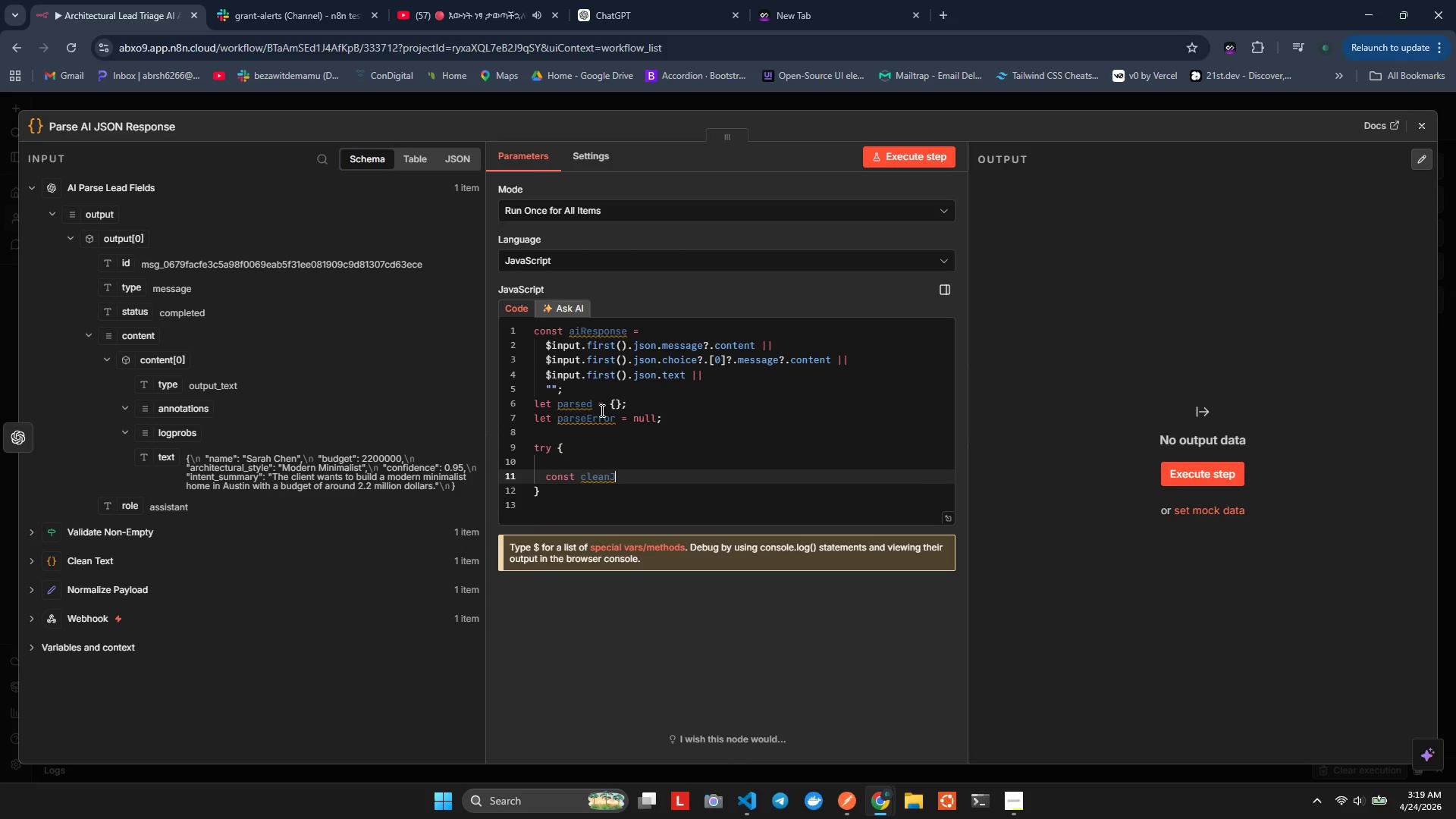 
hold_key(key=L, duration=0.38)
 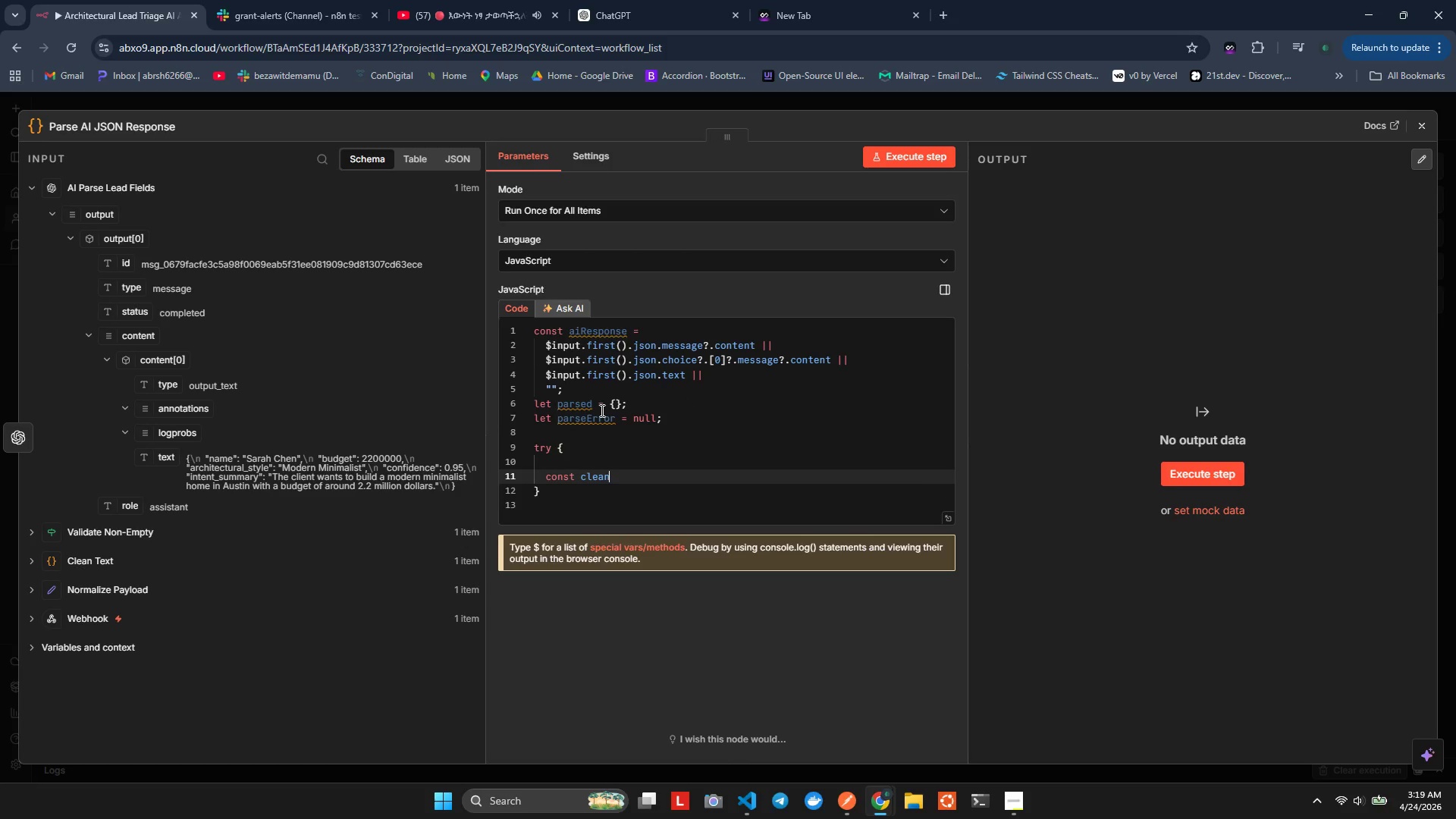 
hold_key(key=E, duration=0.34)
 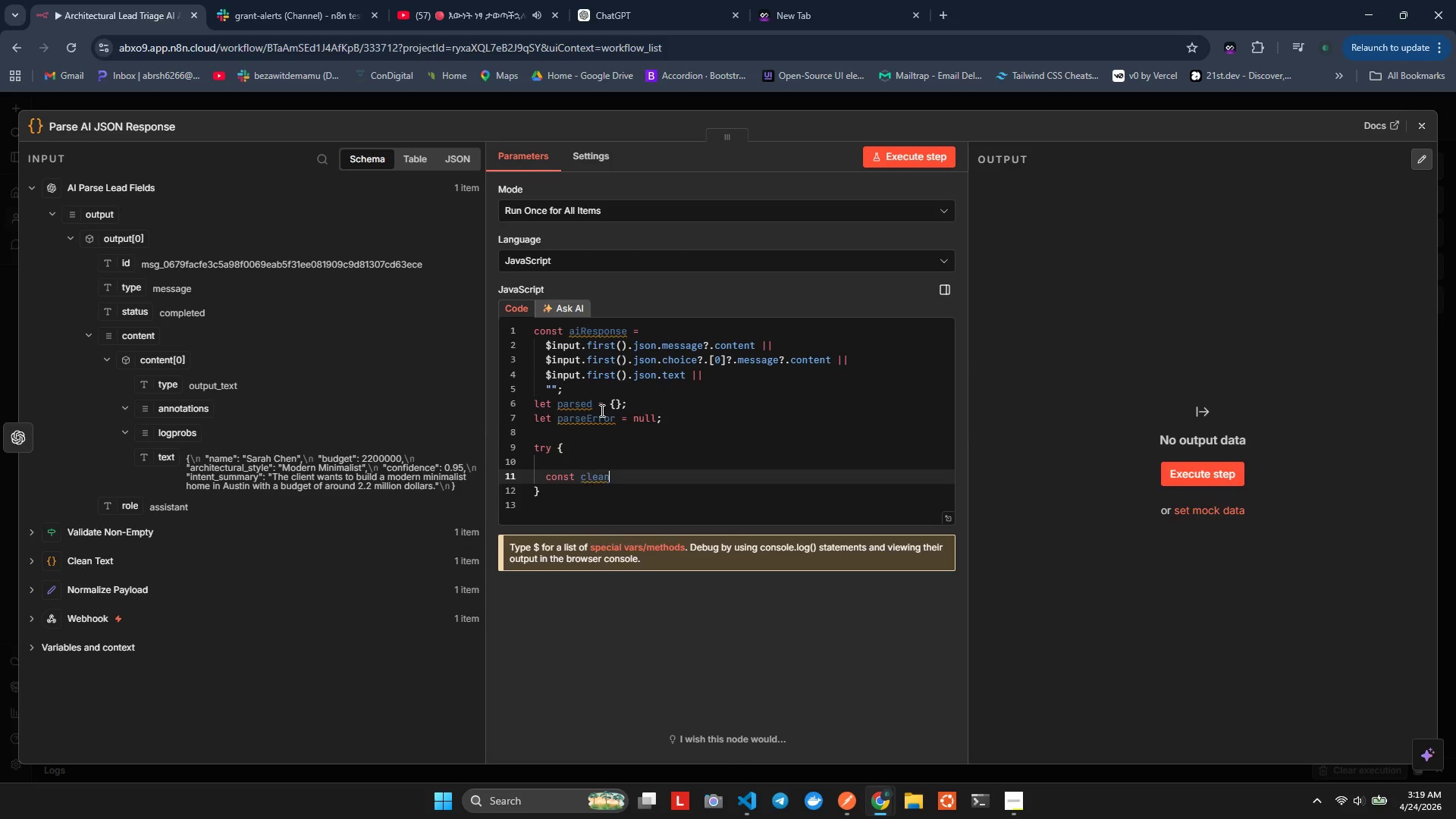 
hold_key(key=J, duration=0.41)
 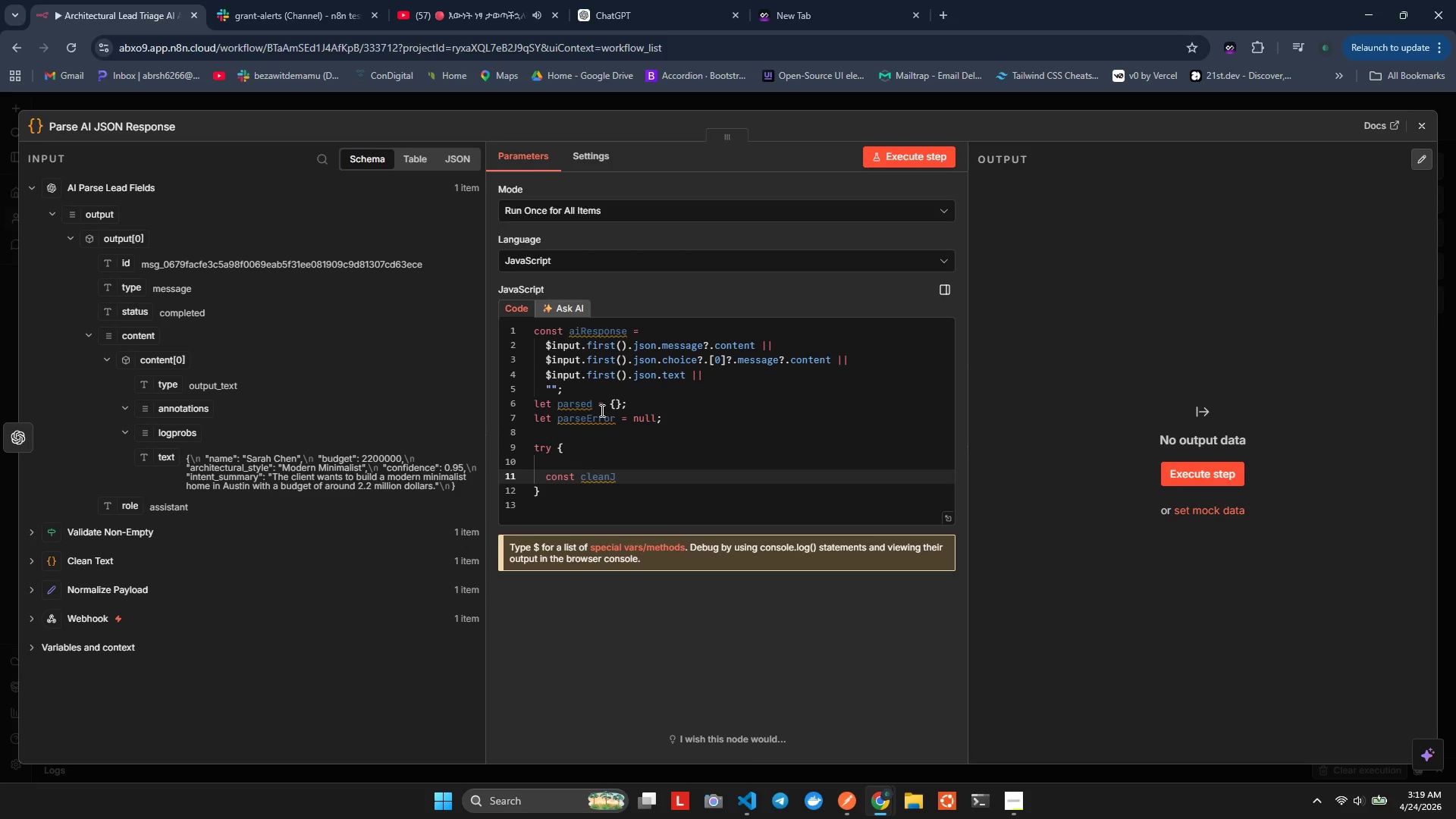 
type(son = ai)
 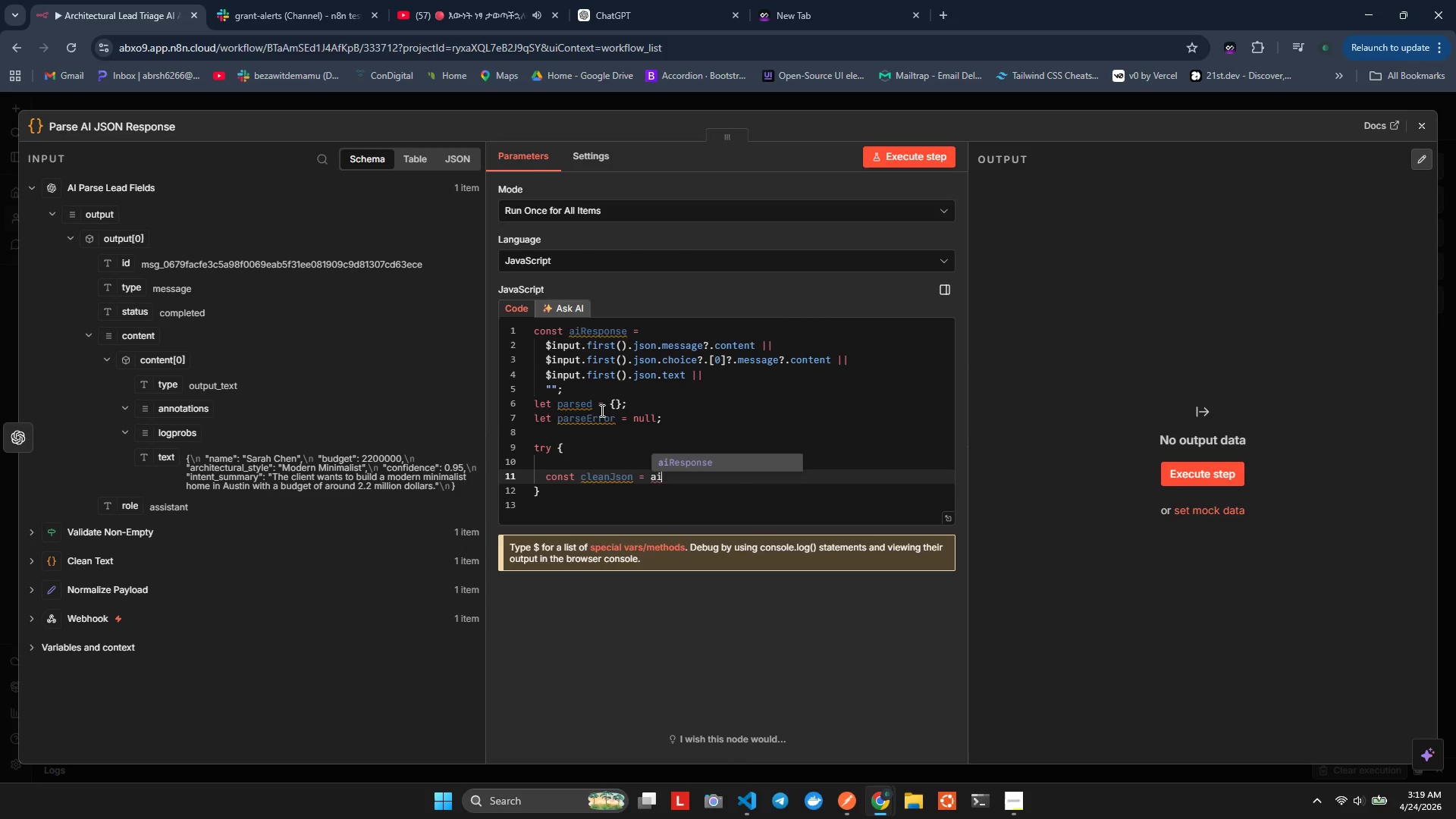 
key(Enter)
 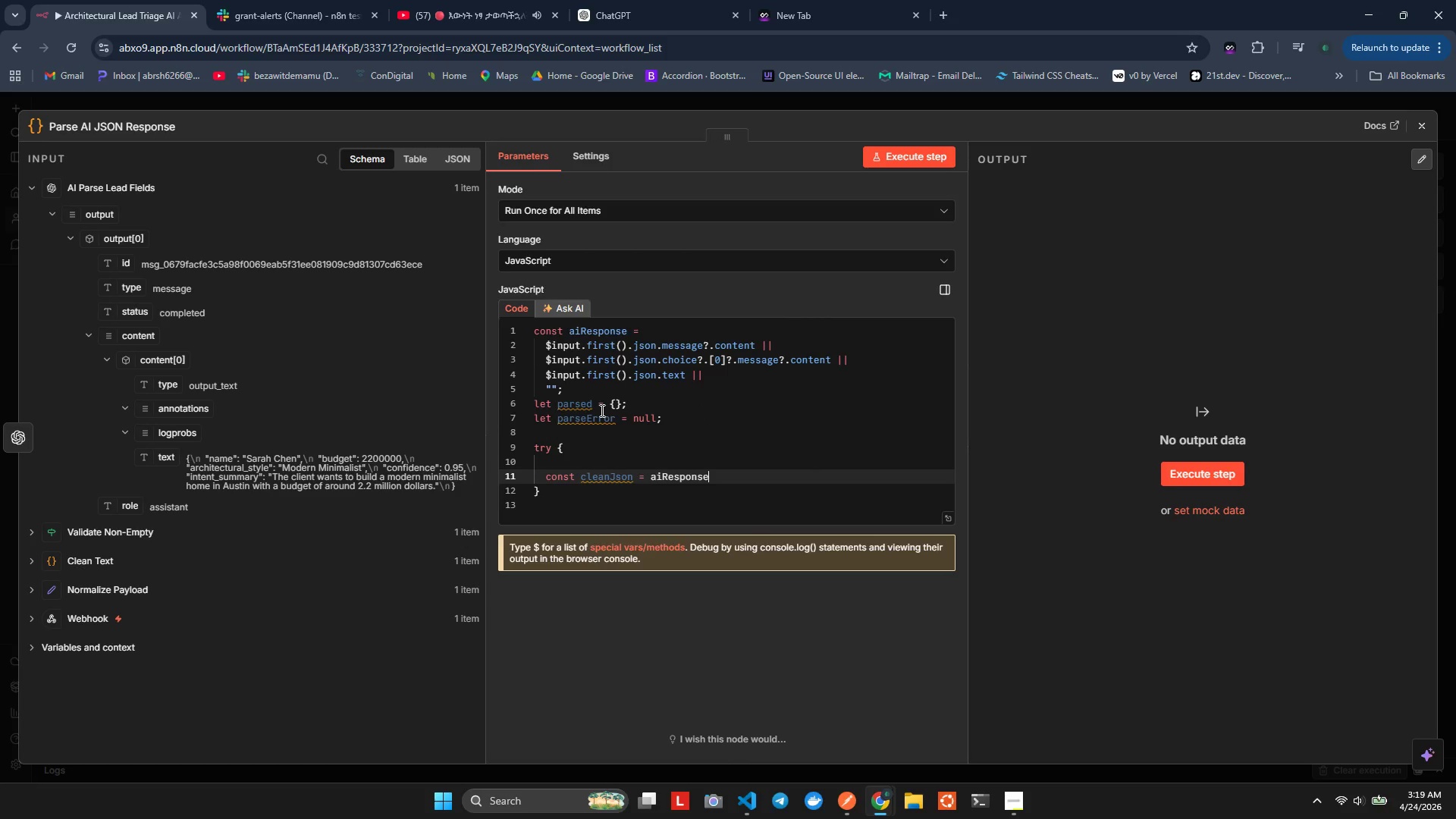 
type(.relace)
key(Backspace)
key(Backspace)
key(Backspace)
key(Backspace)
key(Backspace)
key(Backspace)
key(Backspace)
key(Backspace)
 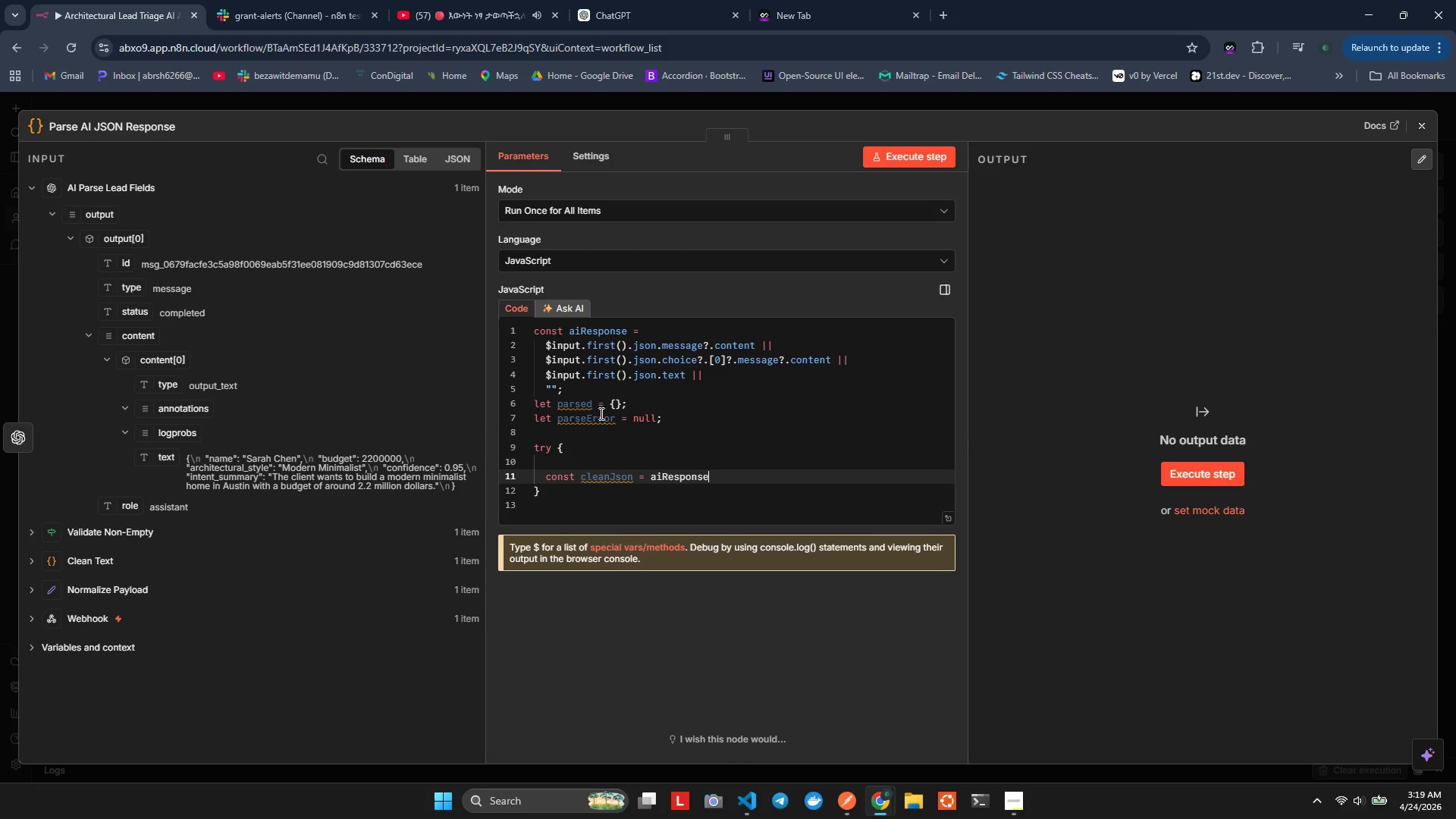 
hold_key(key=P, duration=0.38)
 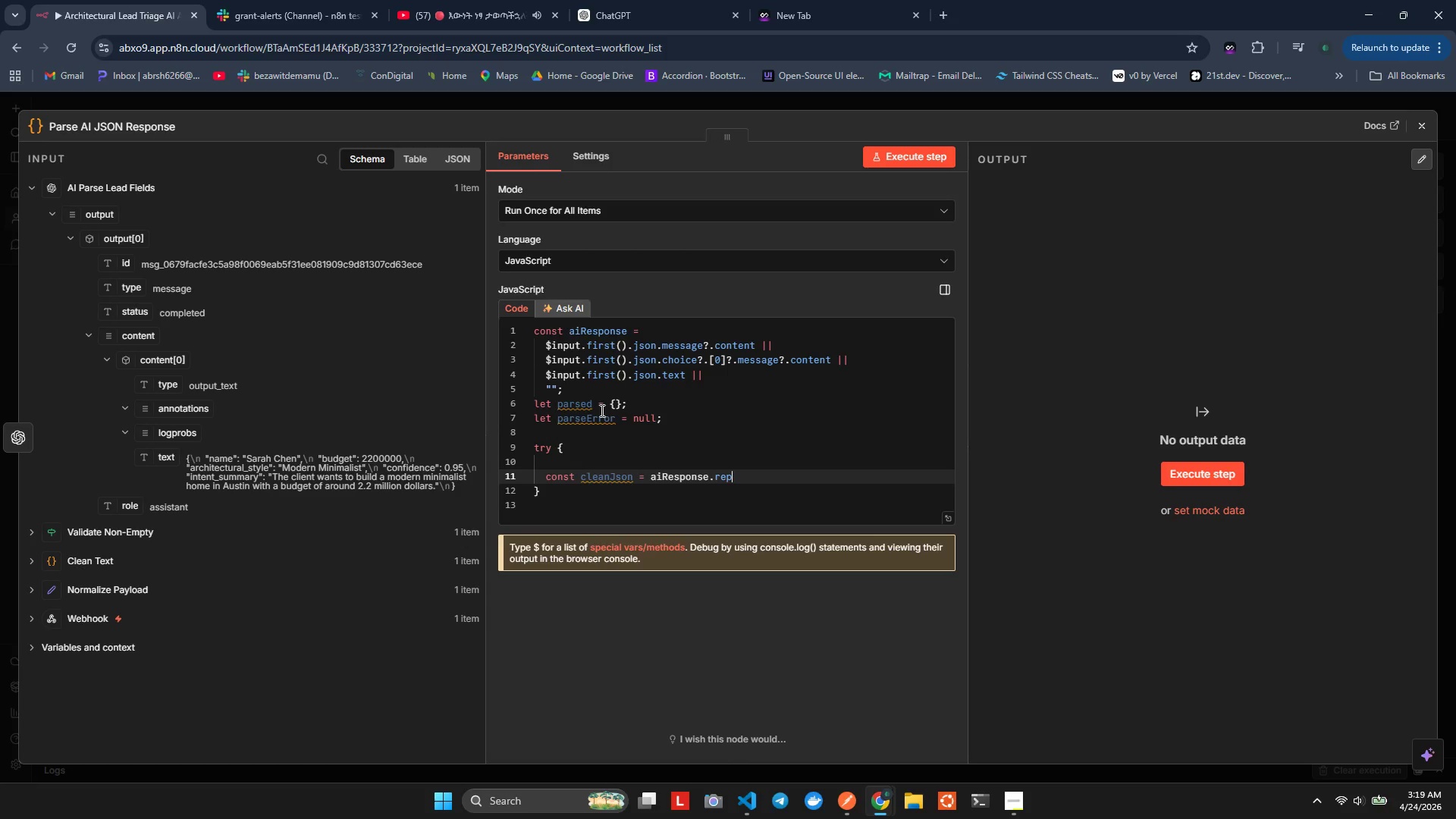 
hold_key(key=ArrowLeft, duration=0.83)
 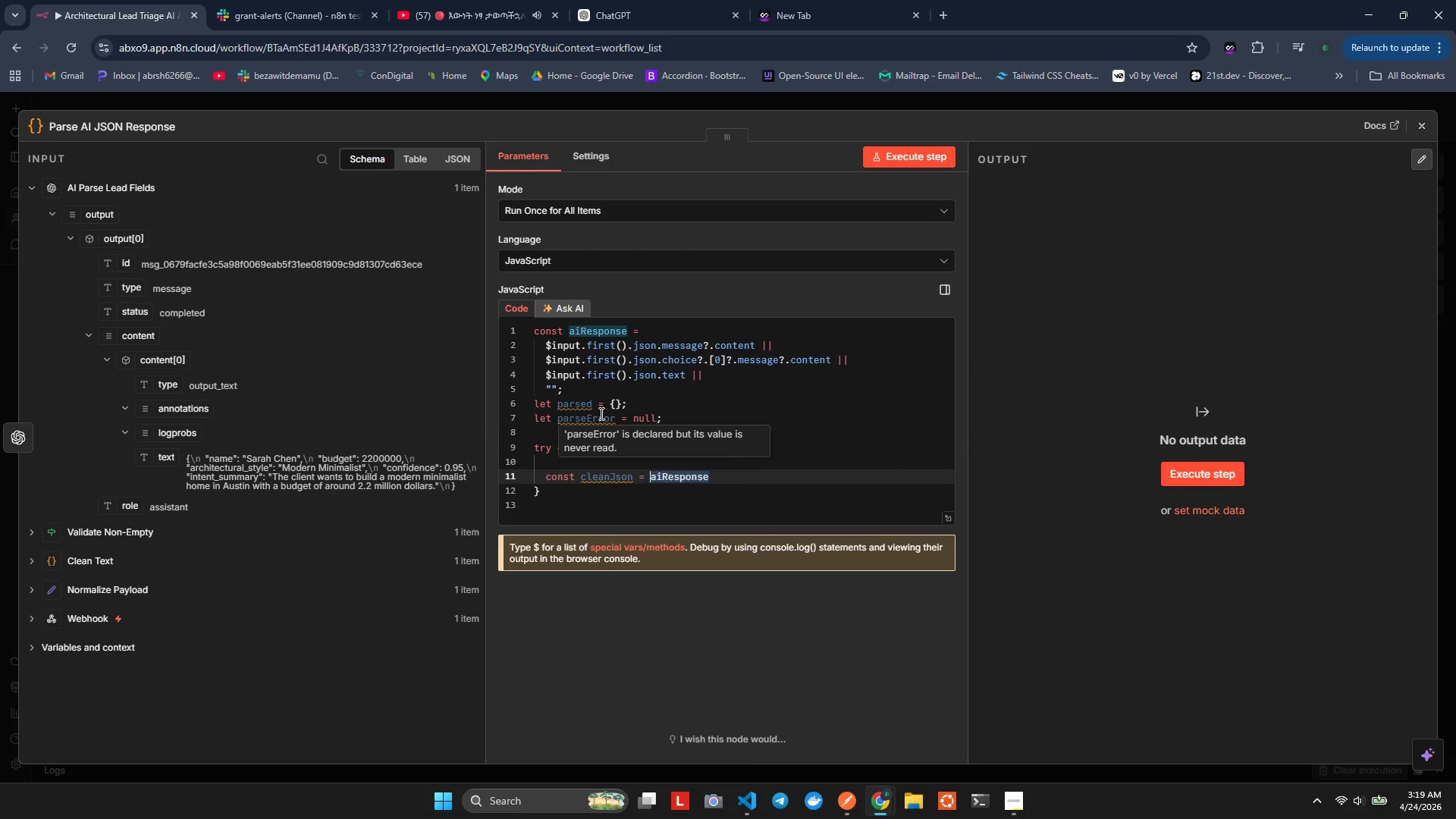 
key(Shift+ArrowRight)
 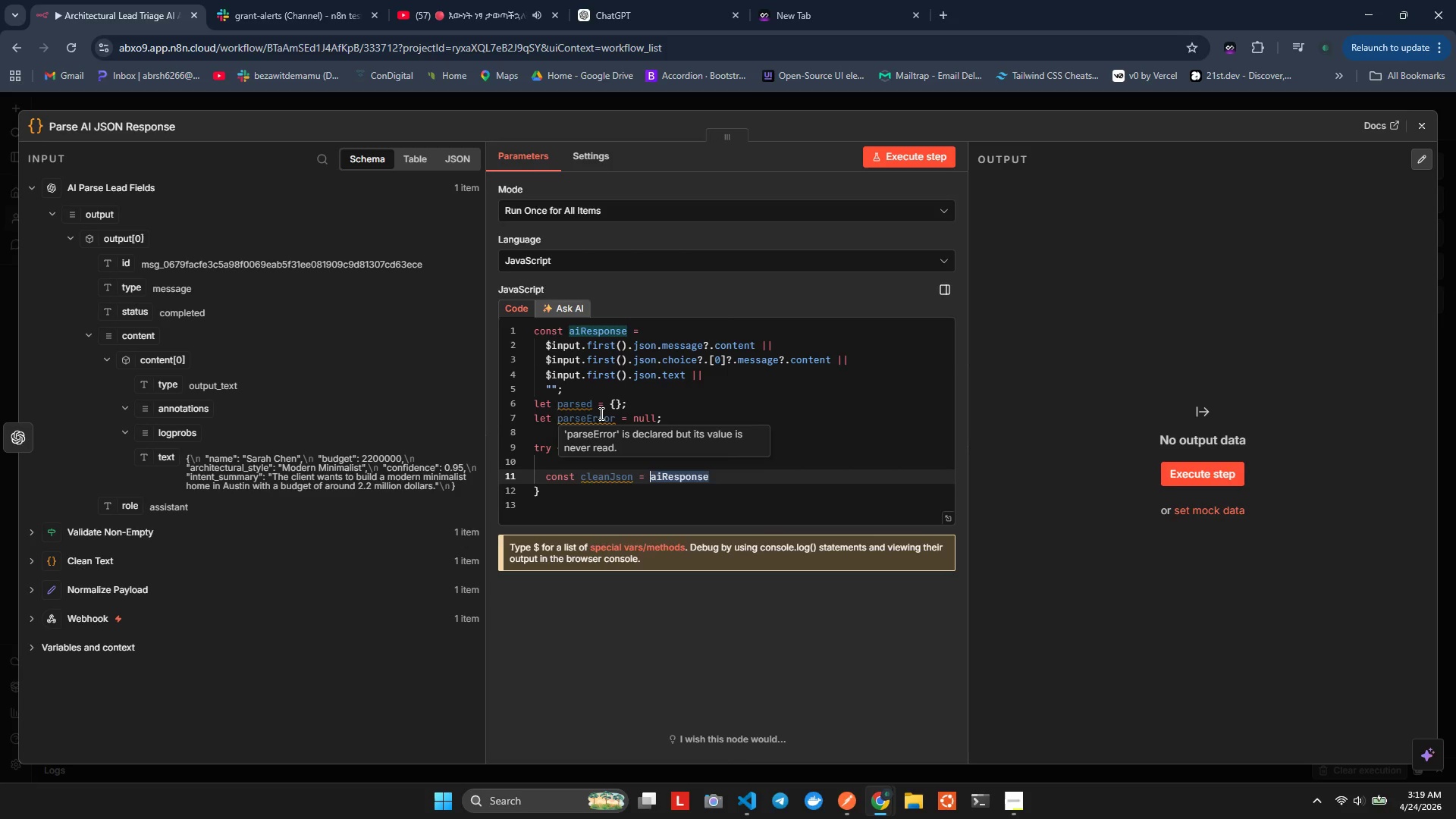 
key(ArrowRight)
 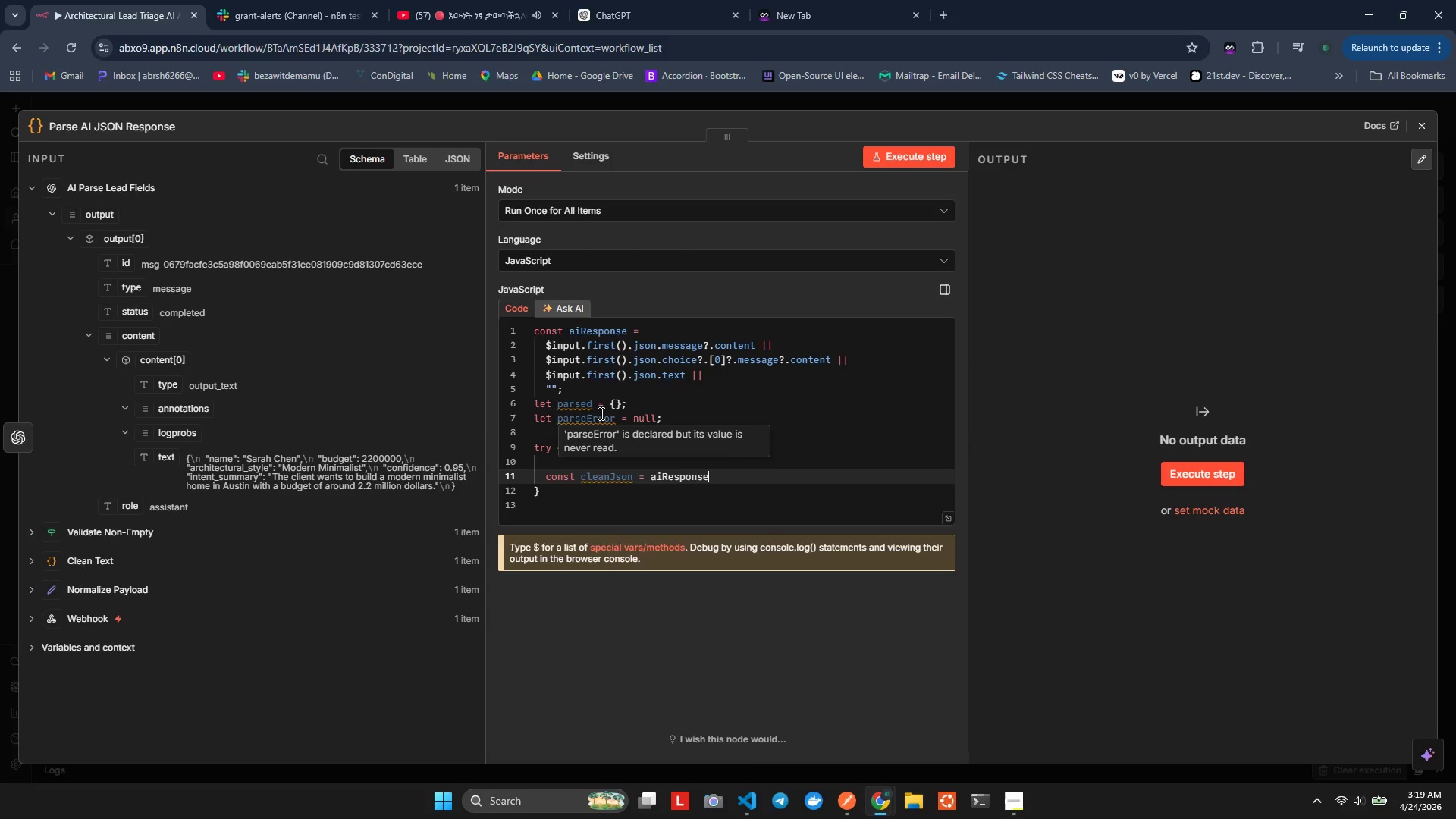 
key(Period)
 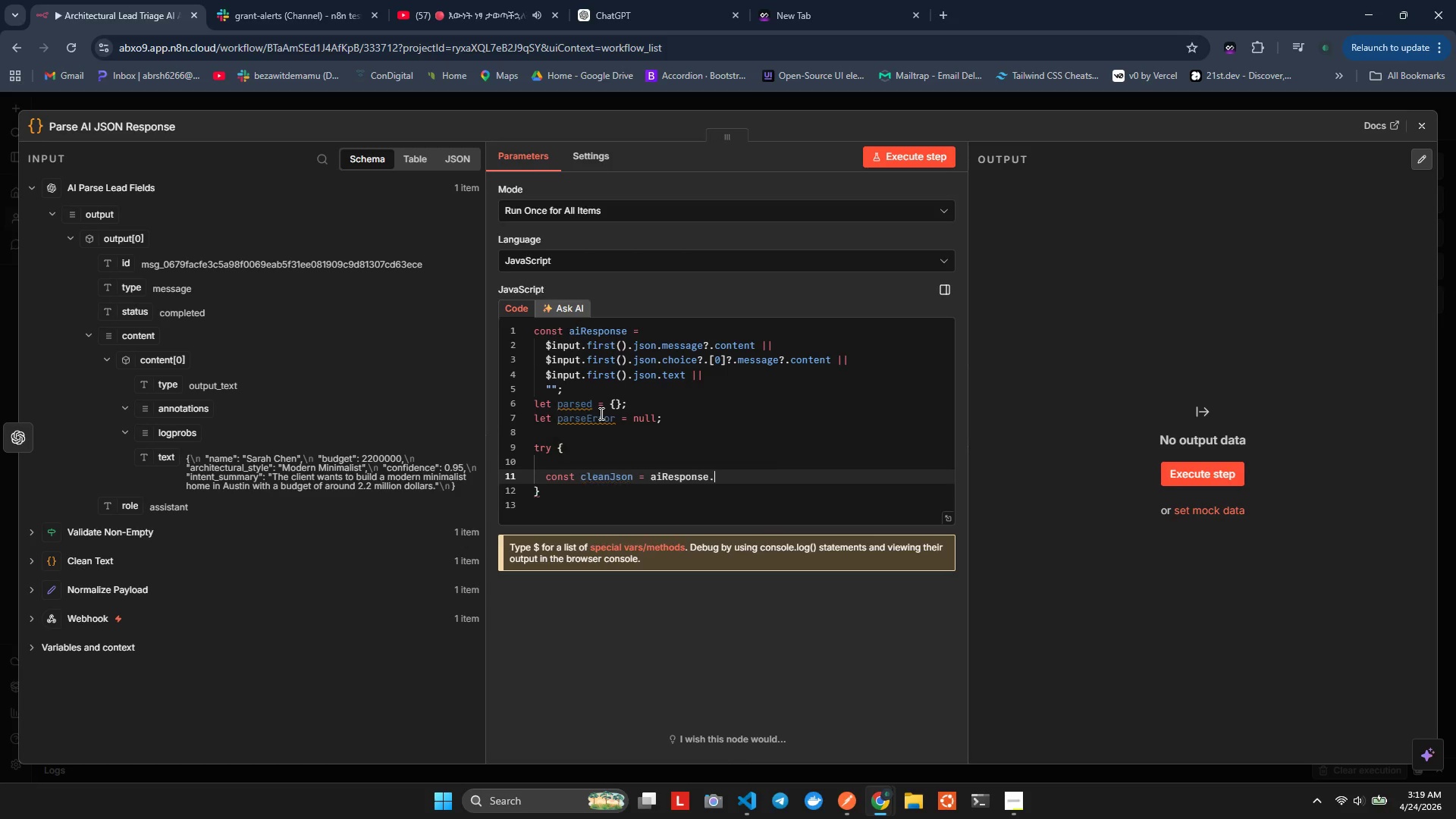 
key(Control+Space)
 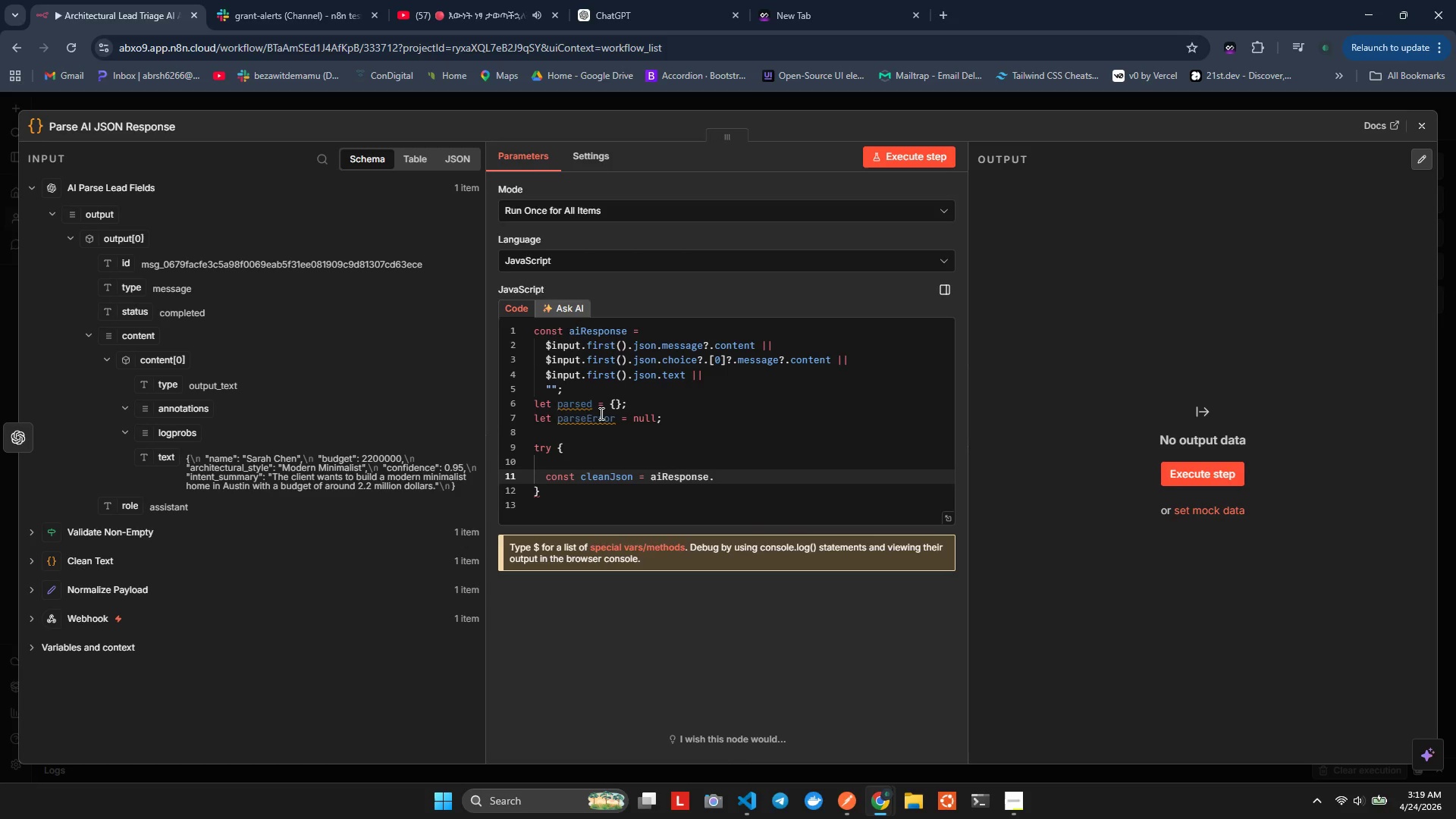 
key(ArrowLeft)
 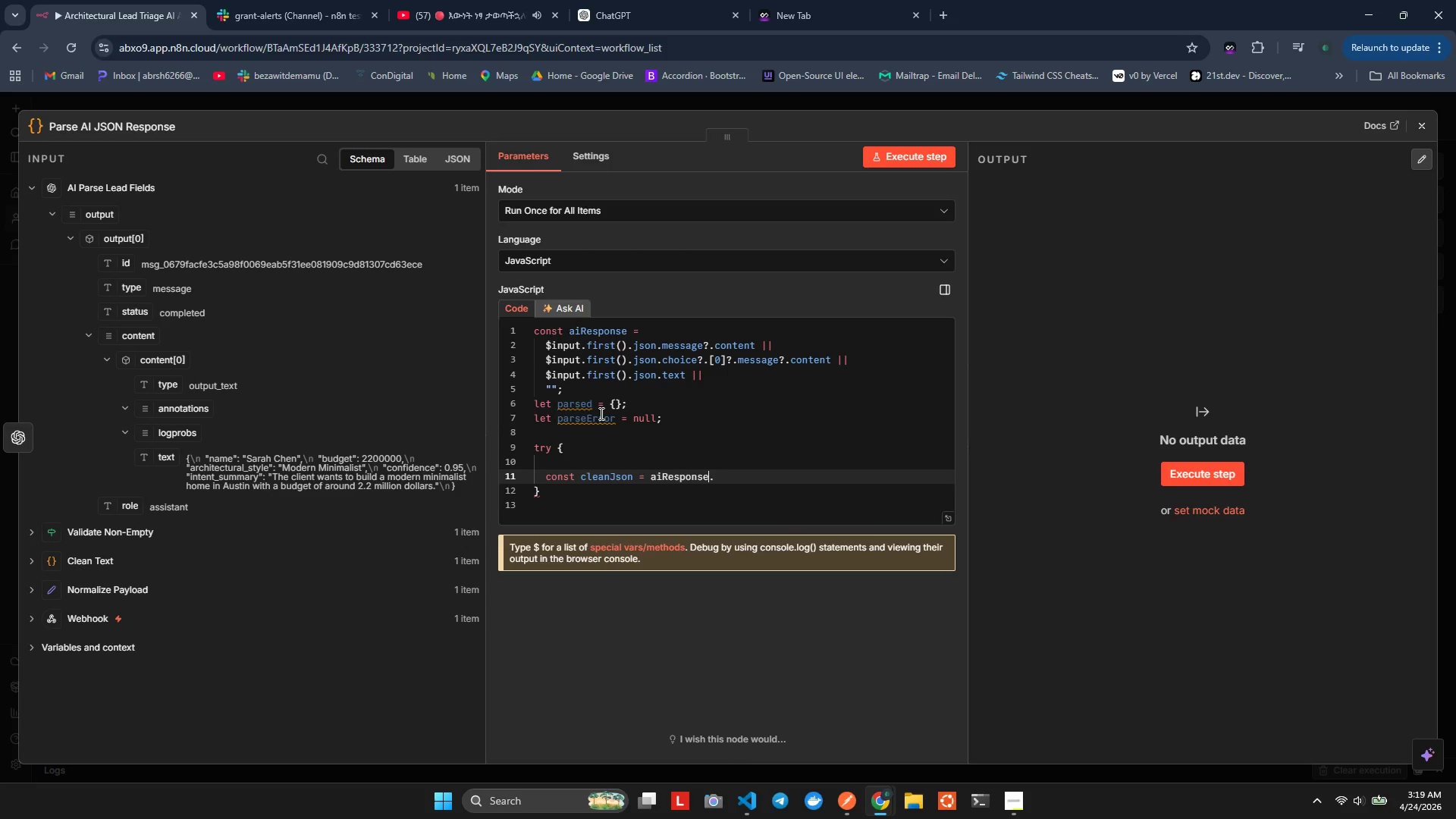 
hold_key(key=ArrowLeft, duration=0.75)
 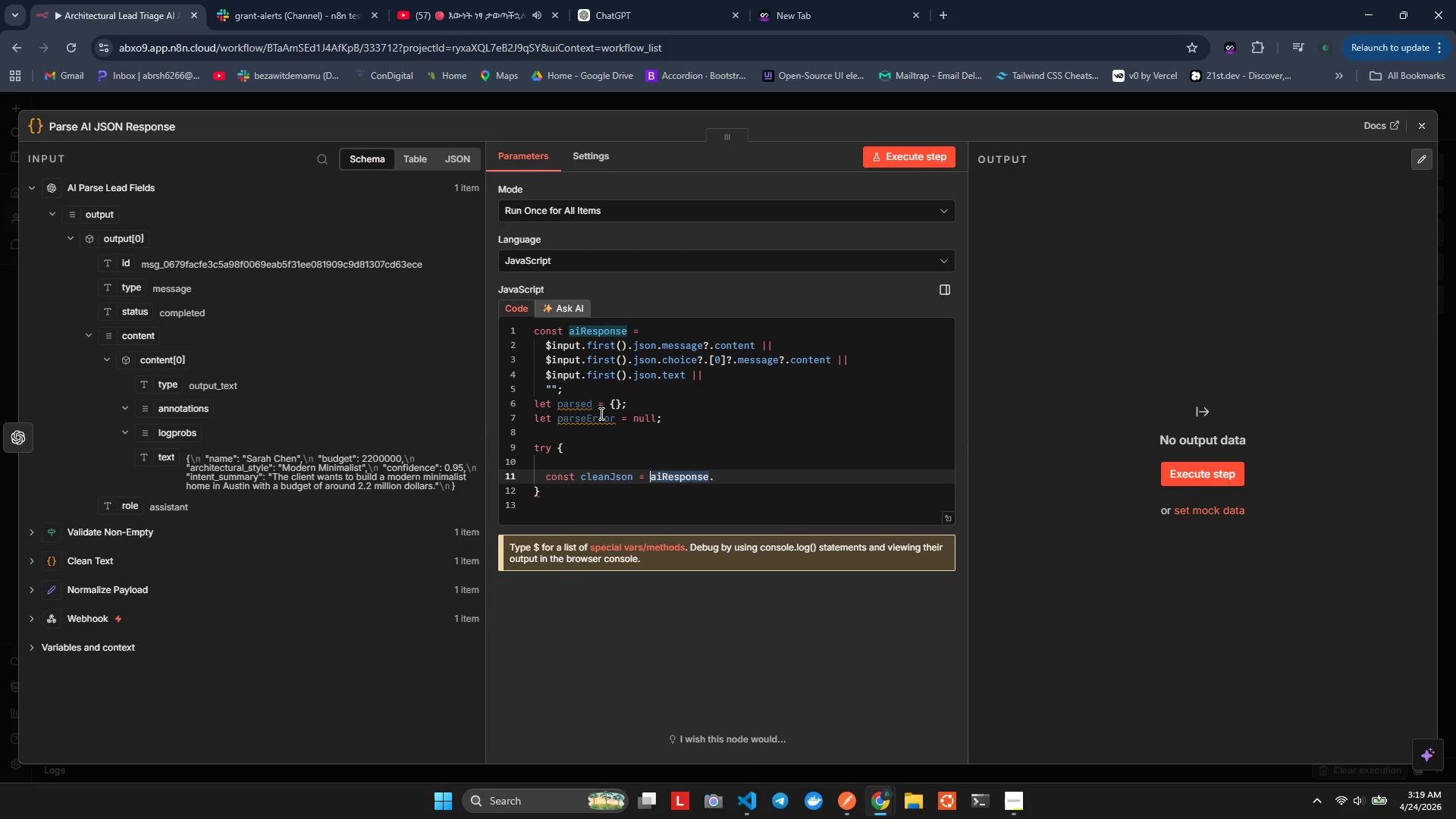 
key(Shift+ArrowLeft)
 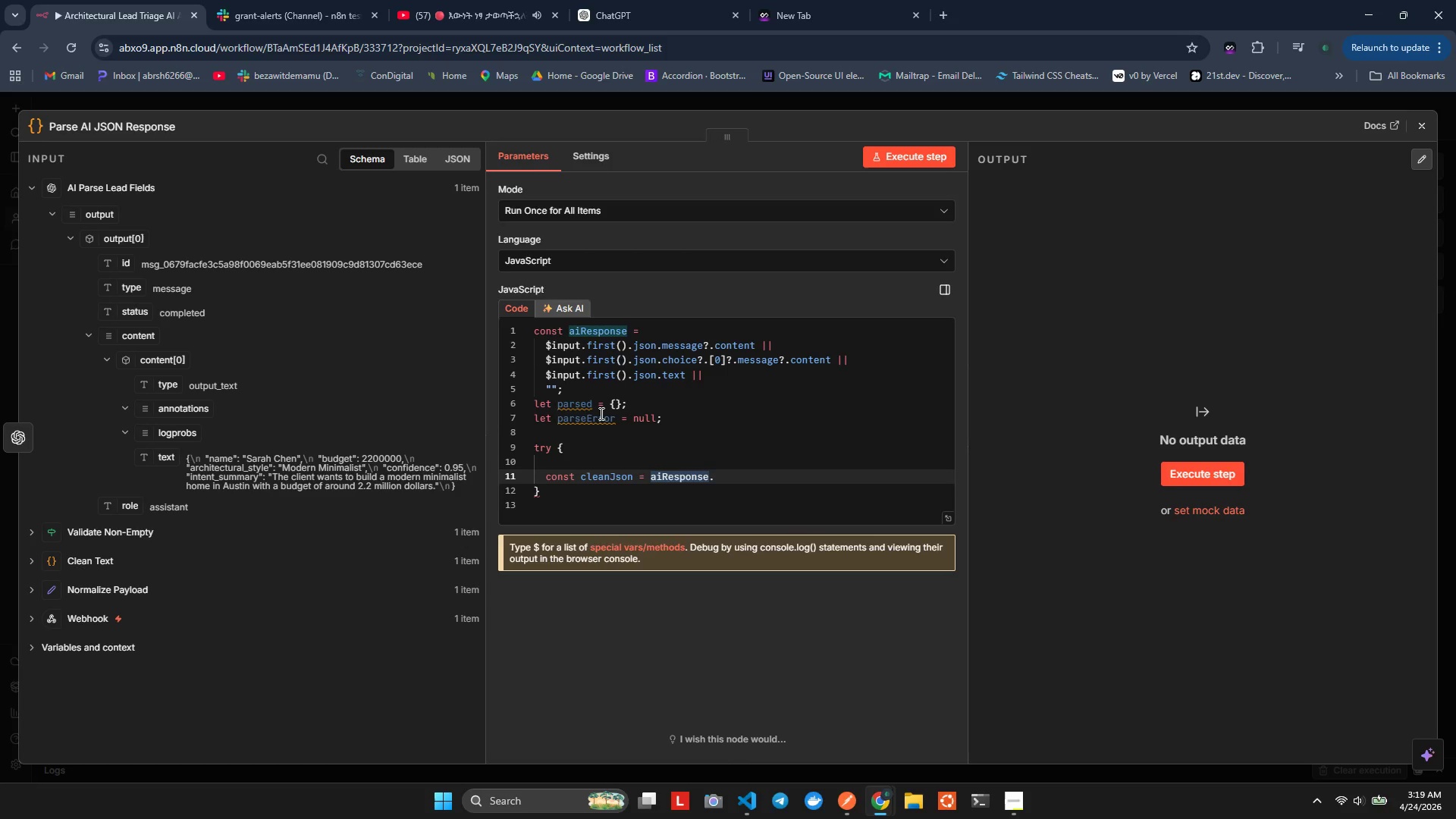 
key(Shift+9)
 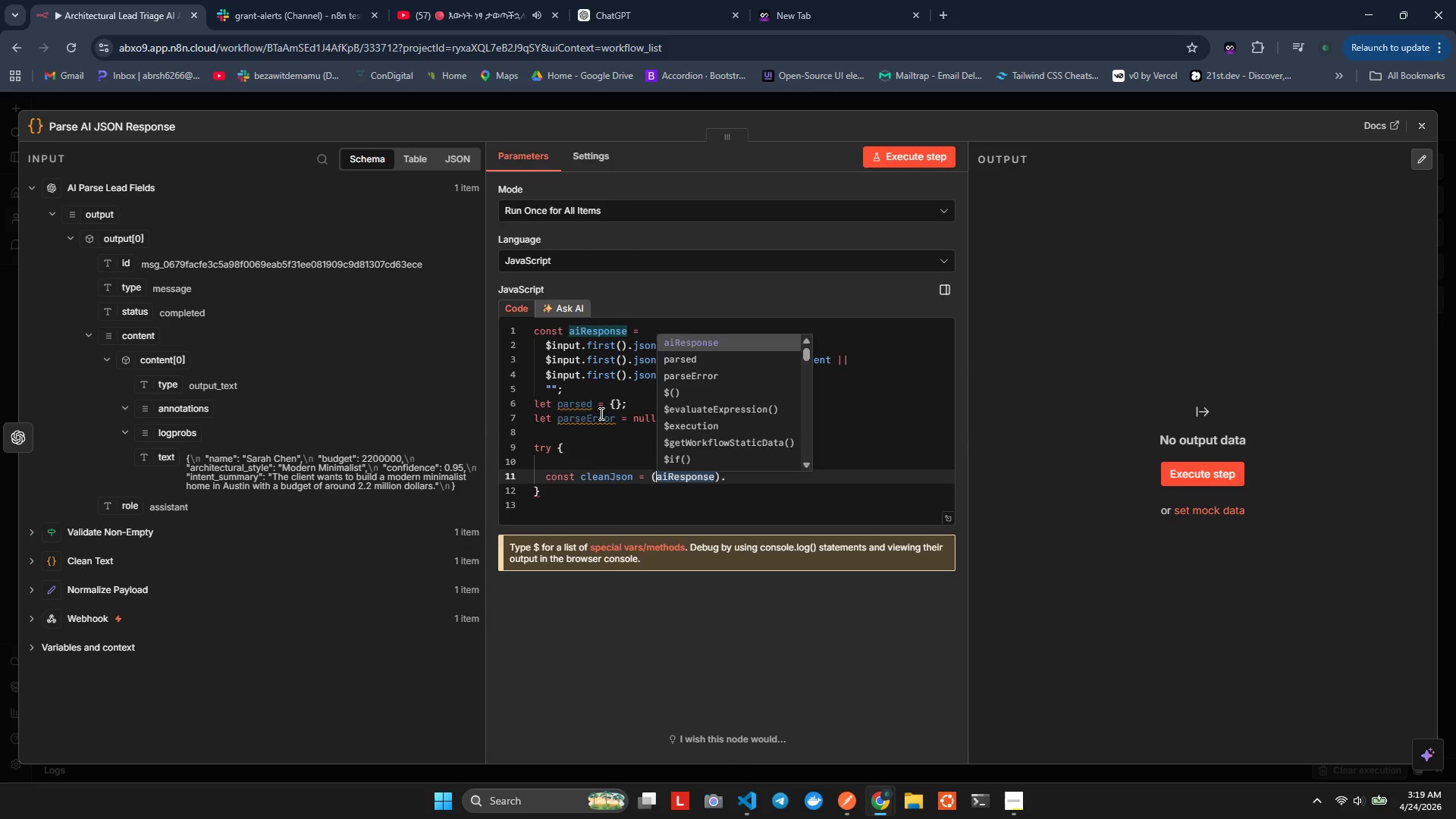 
key(ArrowRight)
 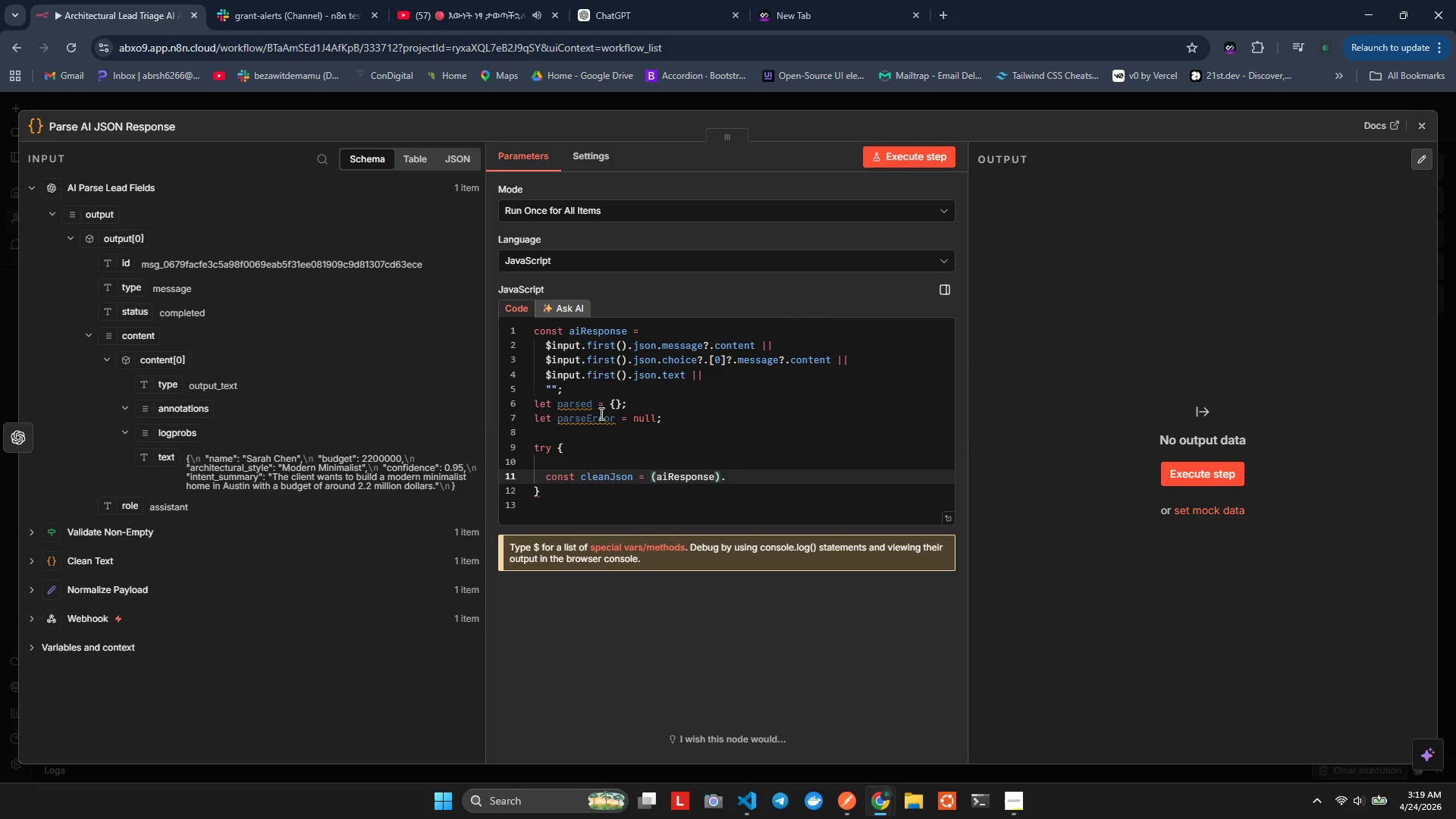 
key(Shift+Backslash)
 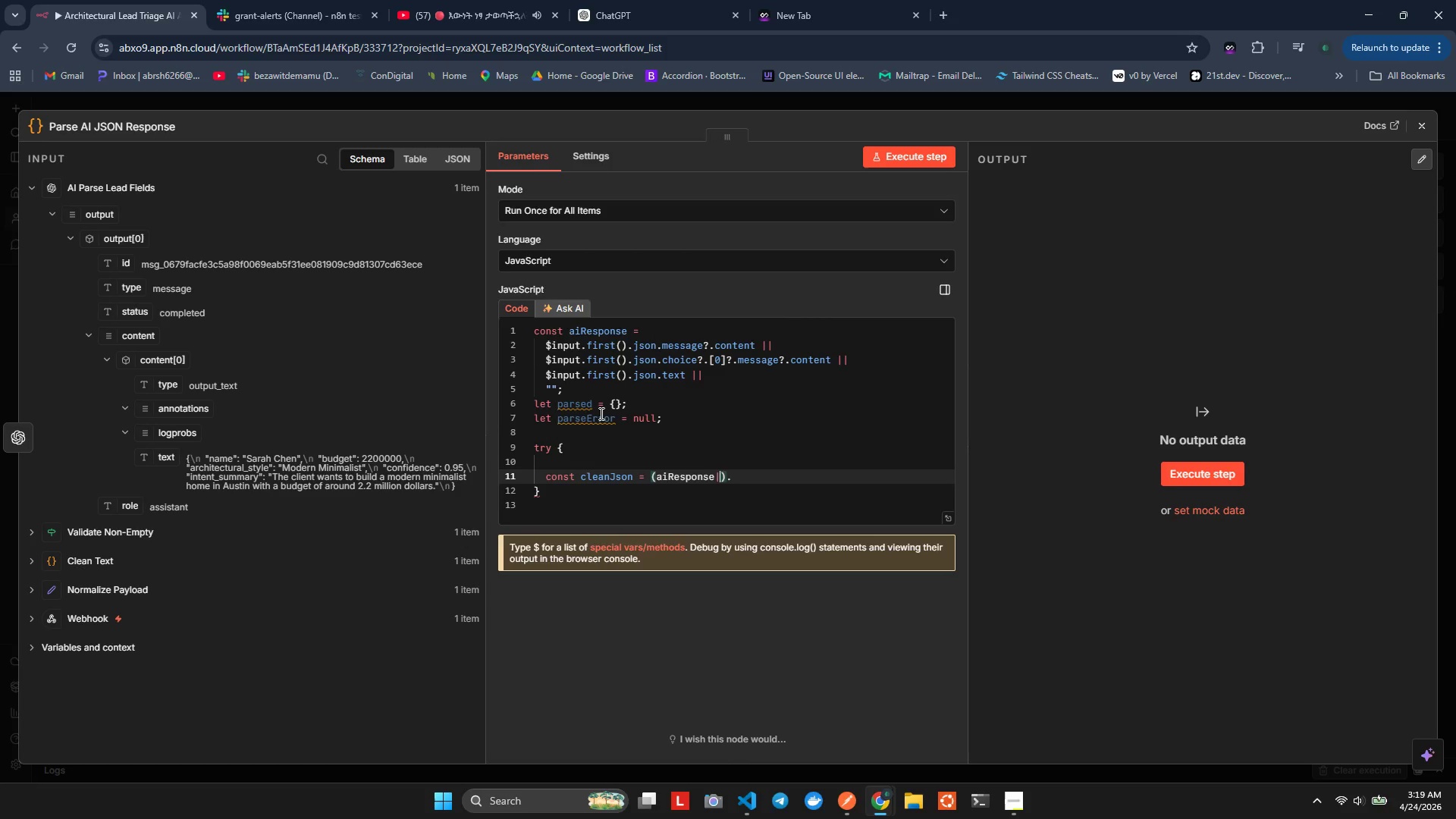 
key(Shift+Backslash)
 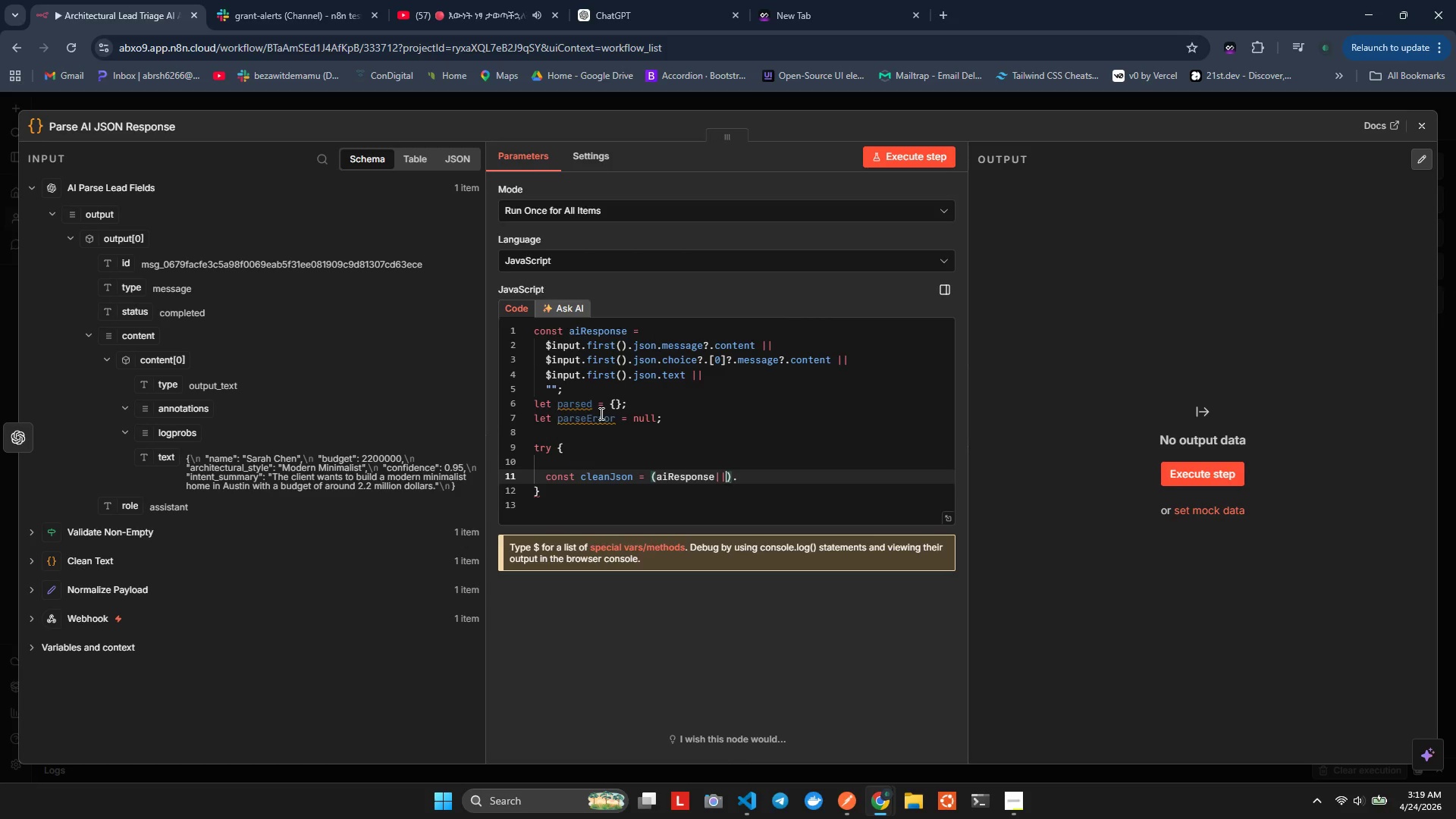 
key(Quote)
 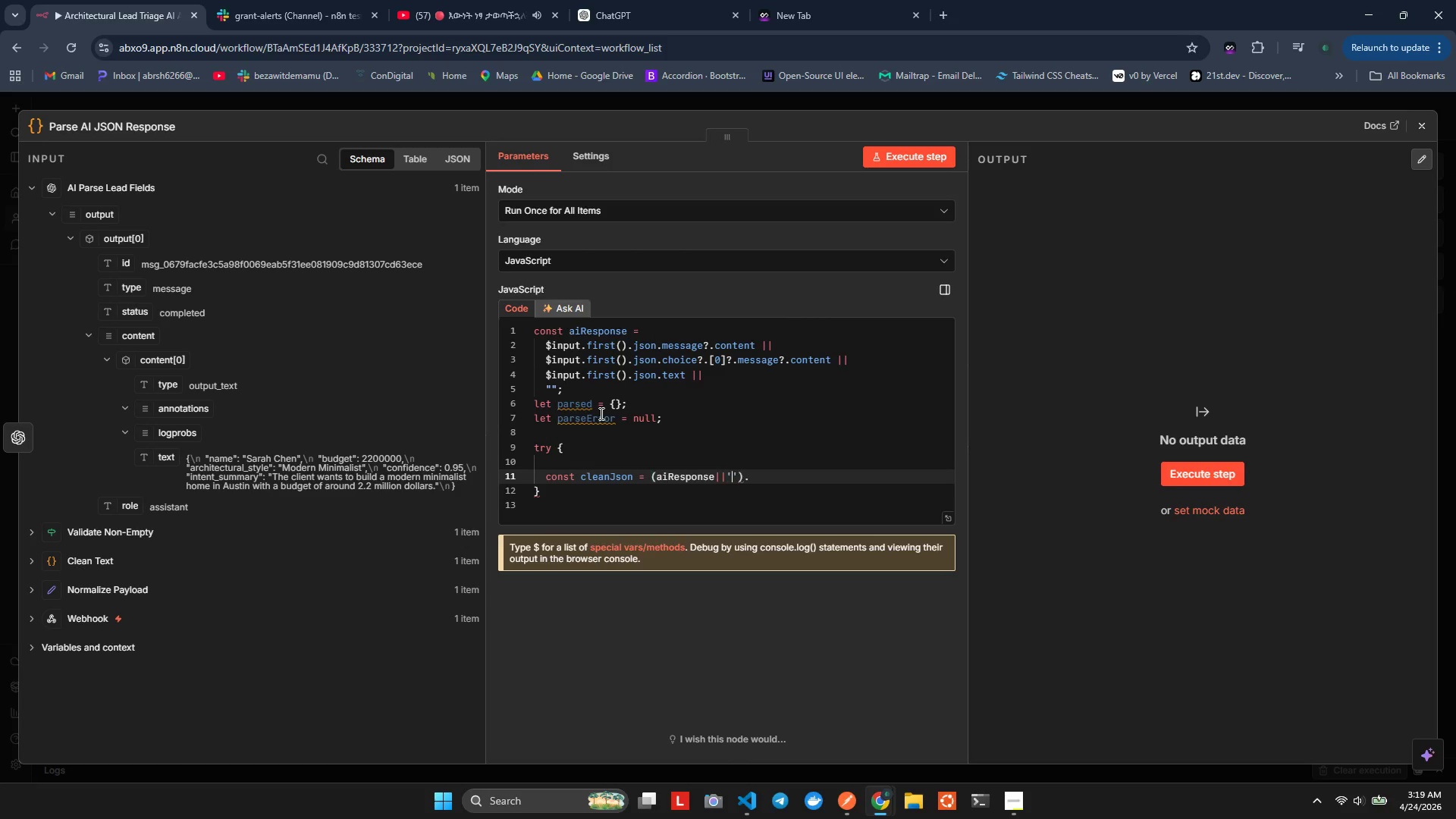 
key(Shift+ShiftLeft)
 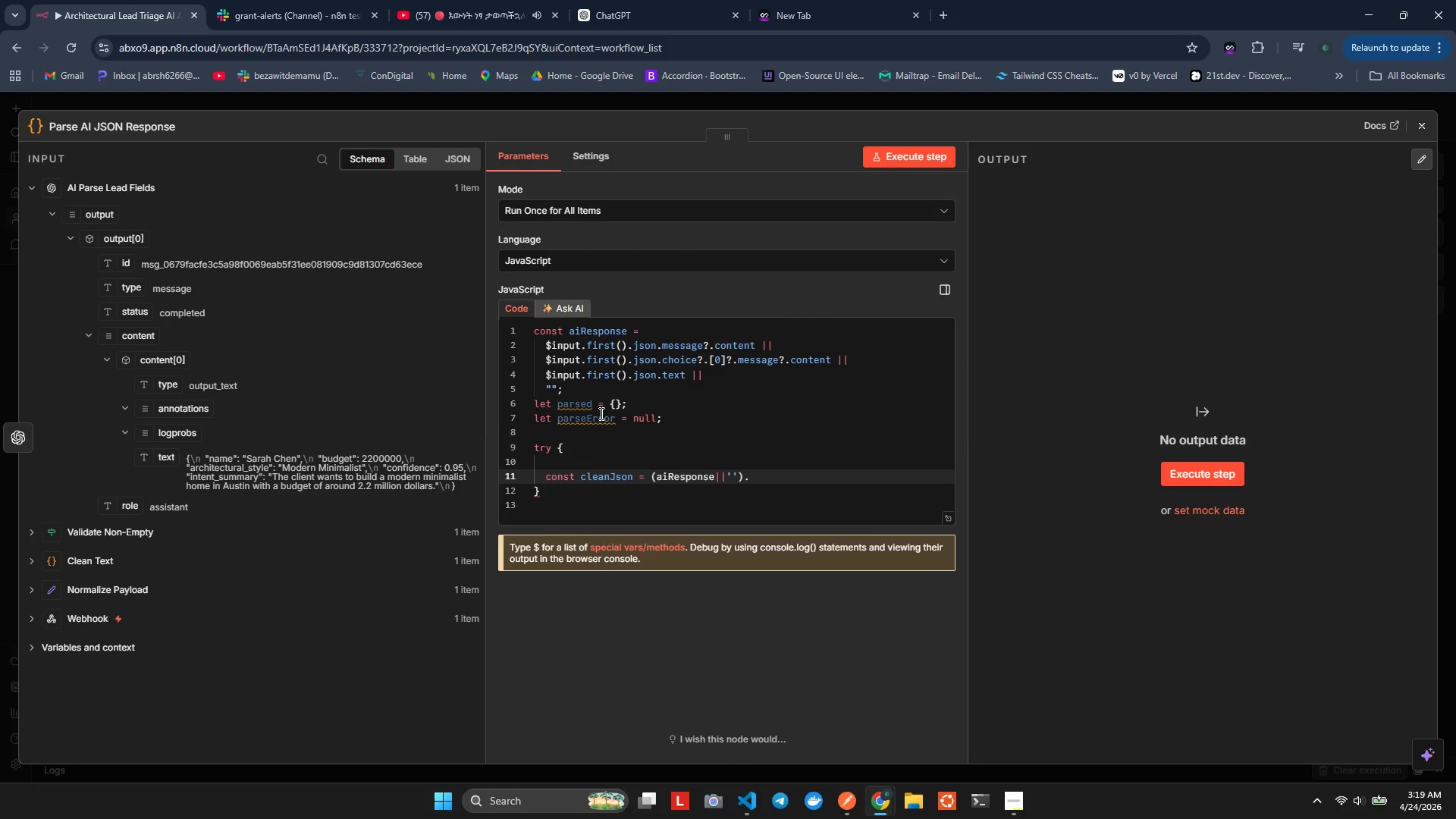 
key(Shift+ShiftLeft)
 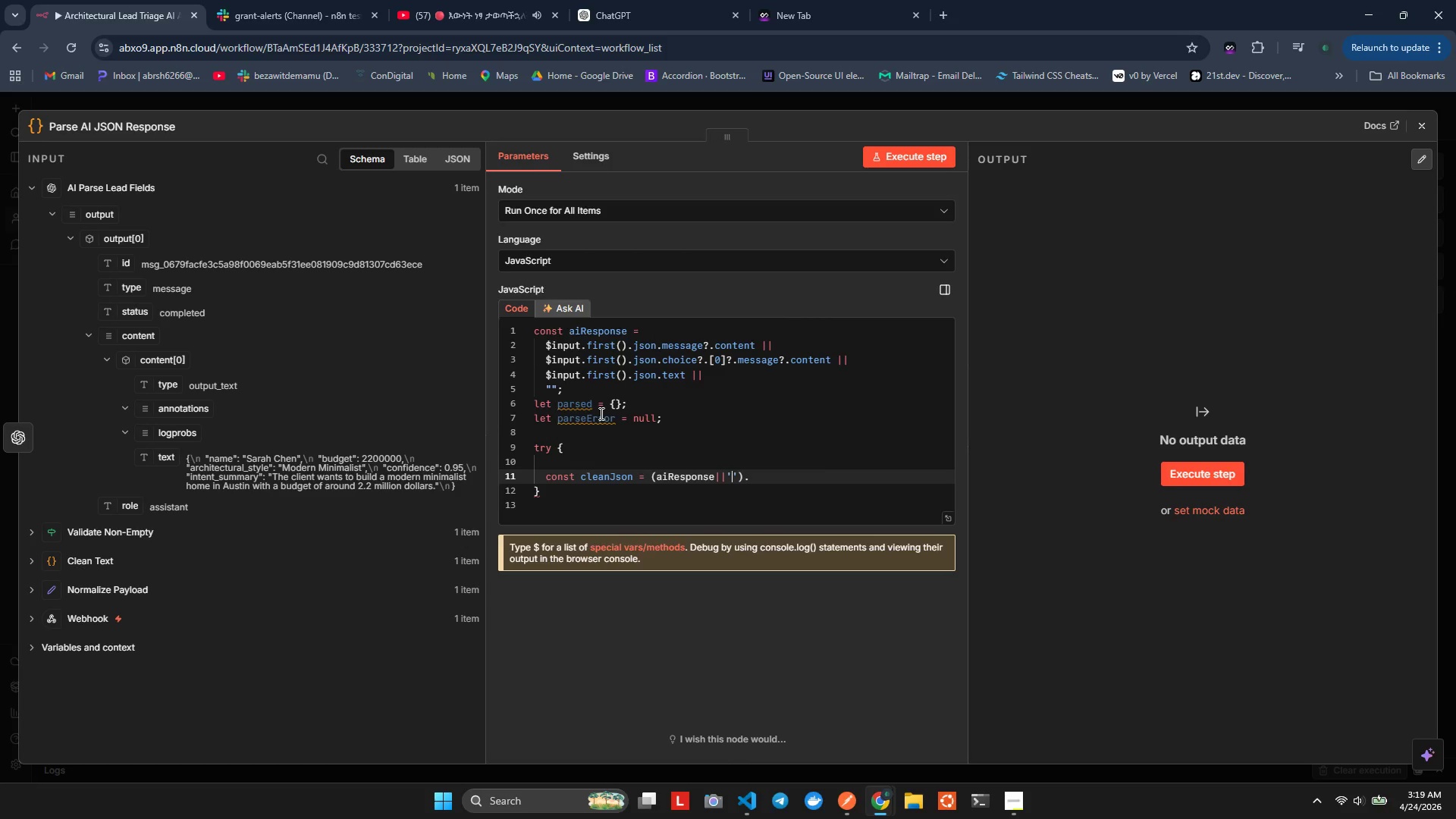 
key(Alt+Shift+F)
 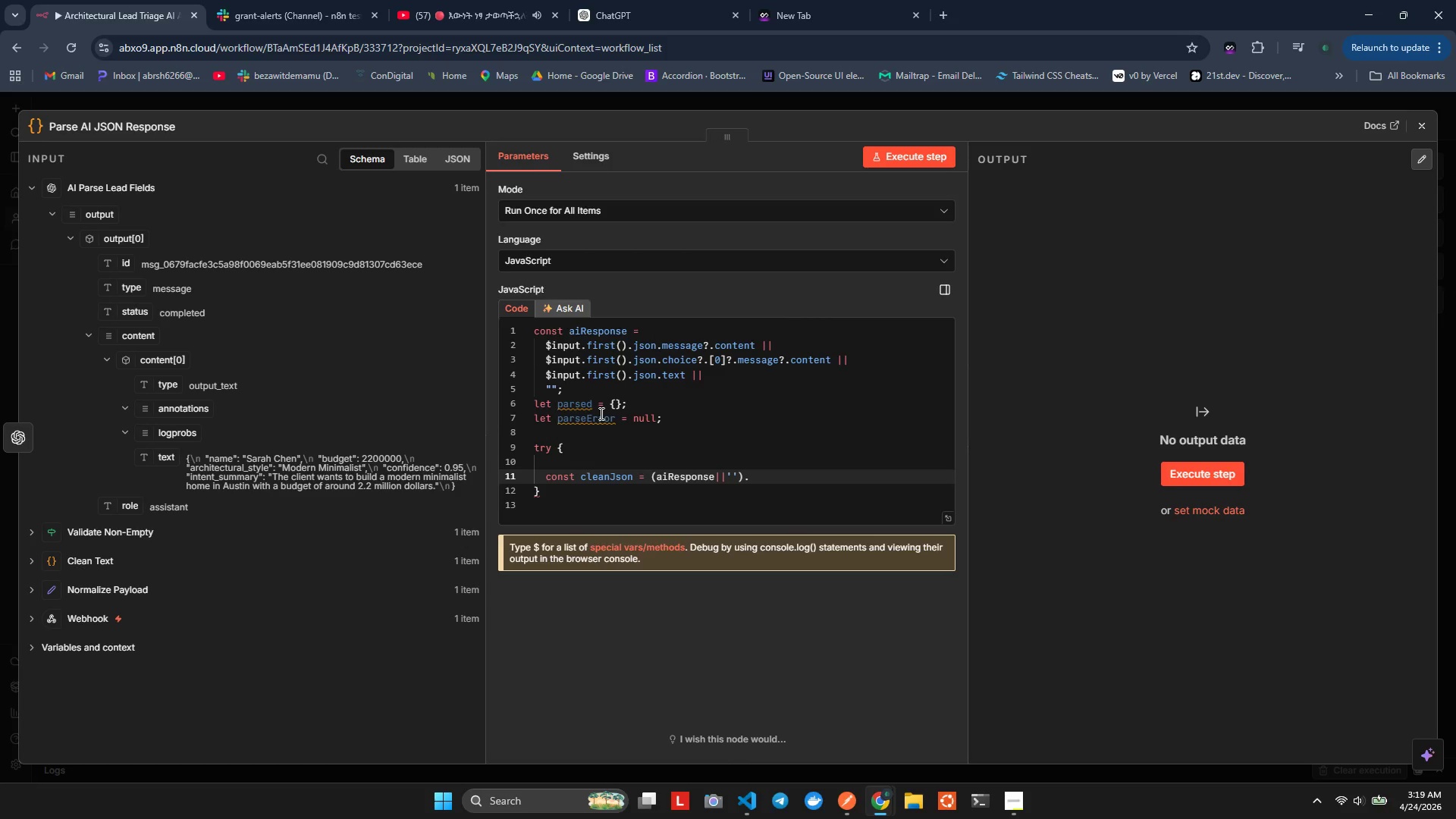 
key(ArrowRight)
 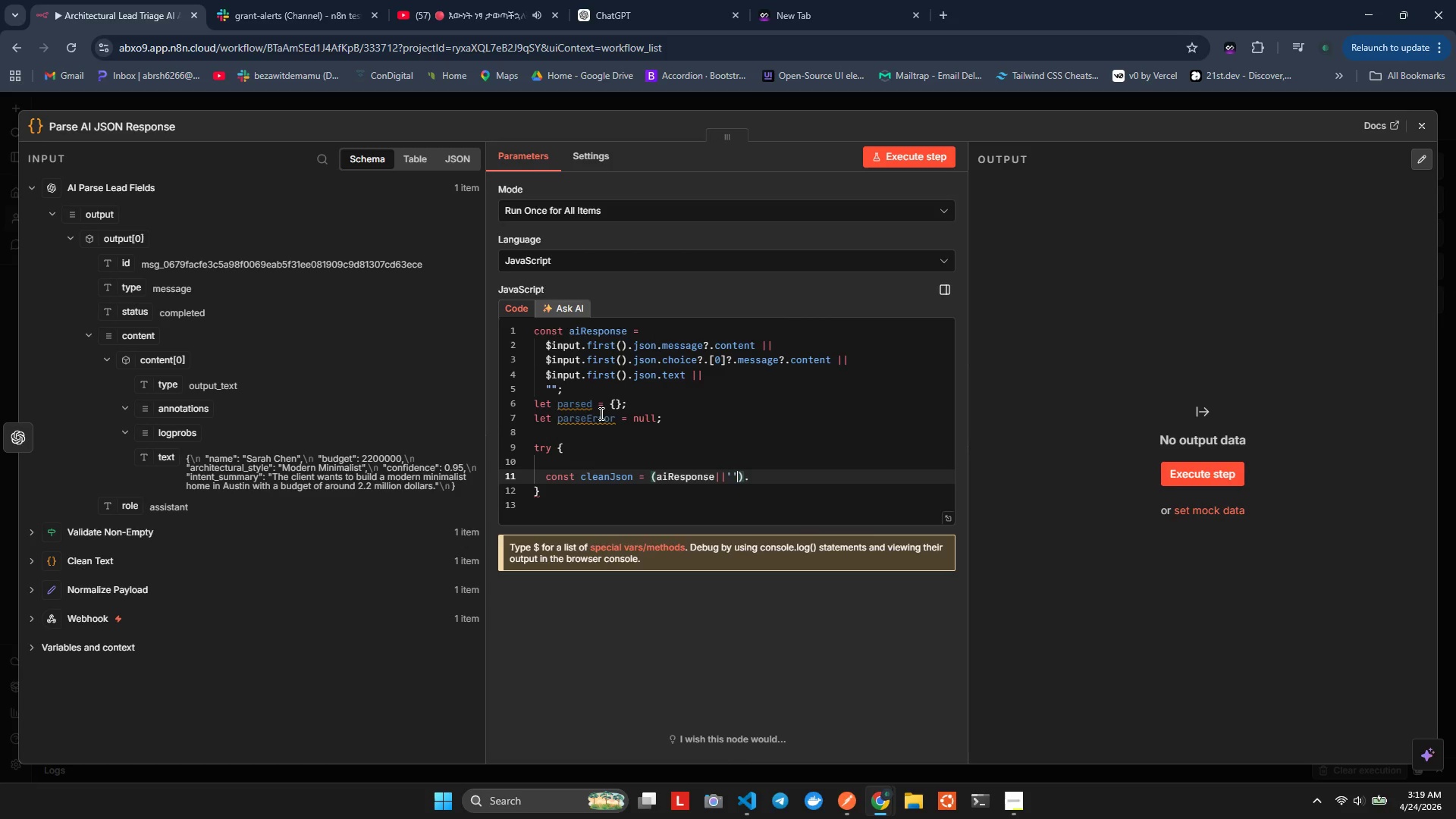 
key(ArrowRight)
 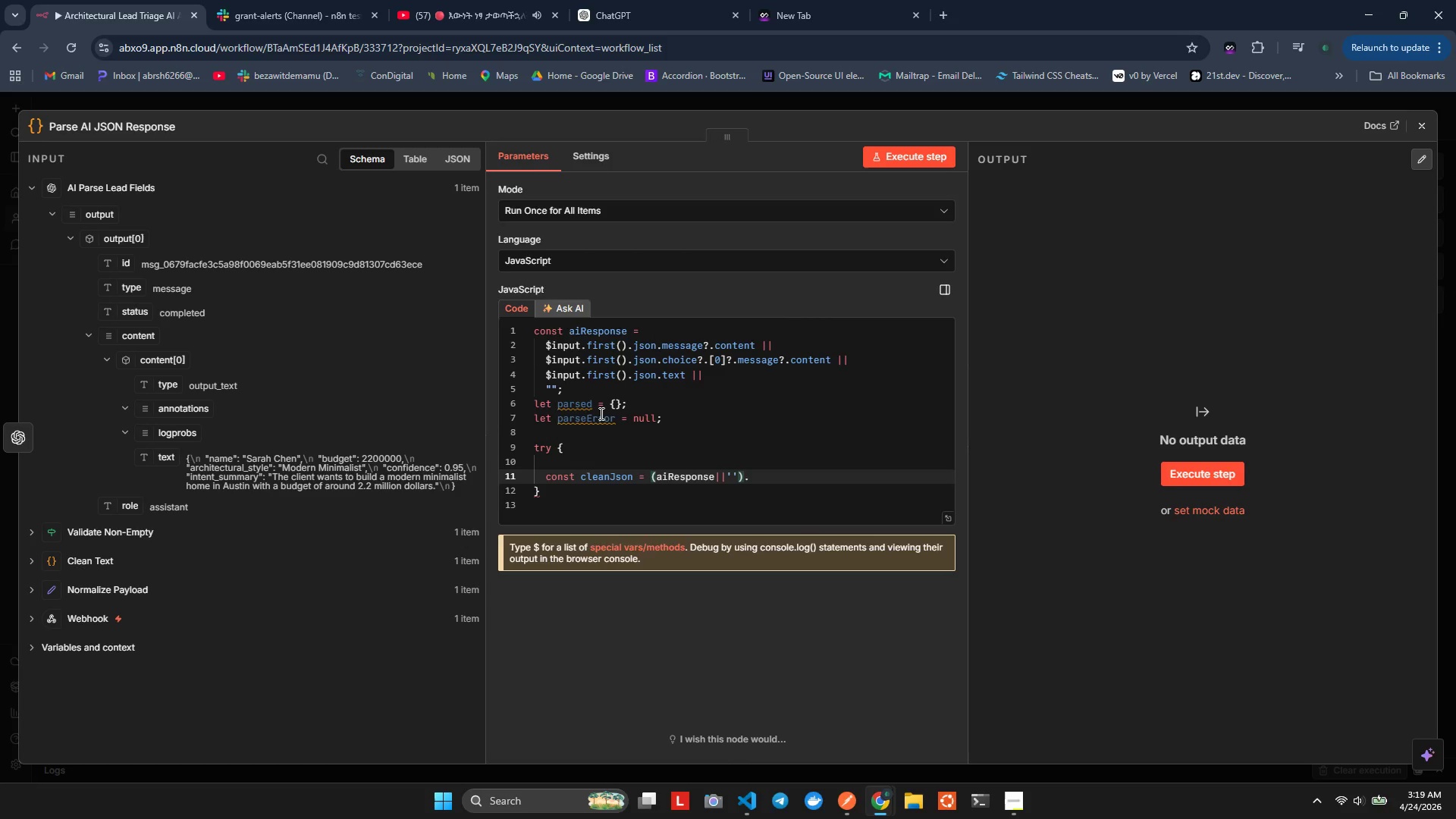 
key(ArrowDown)
 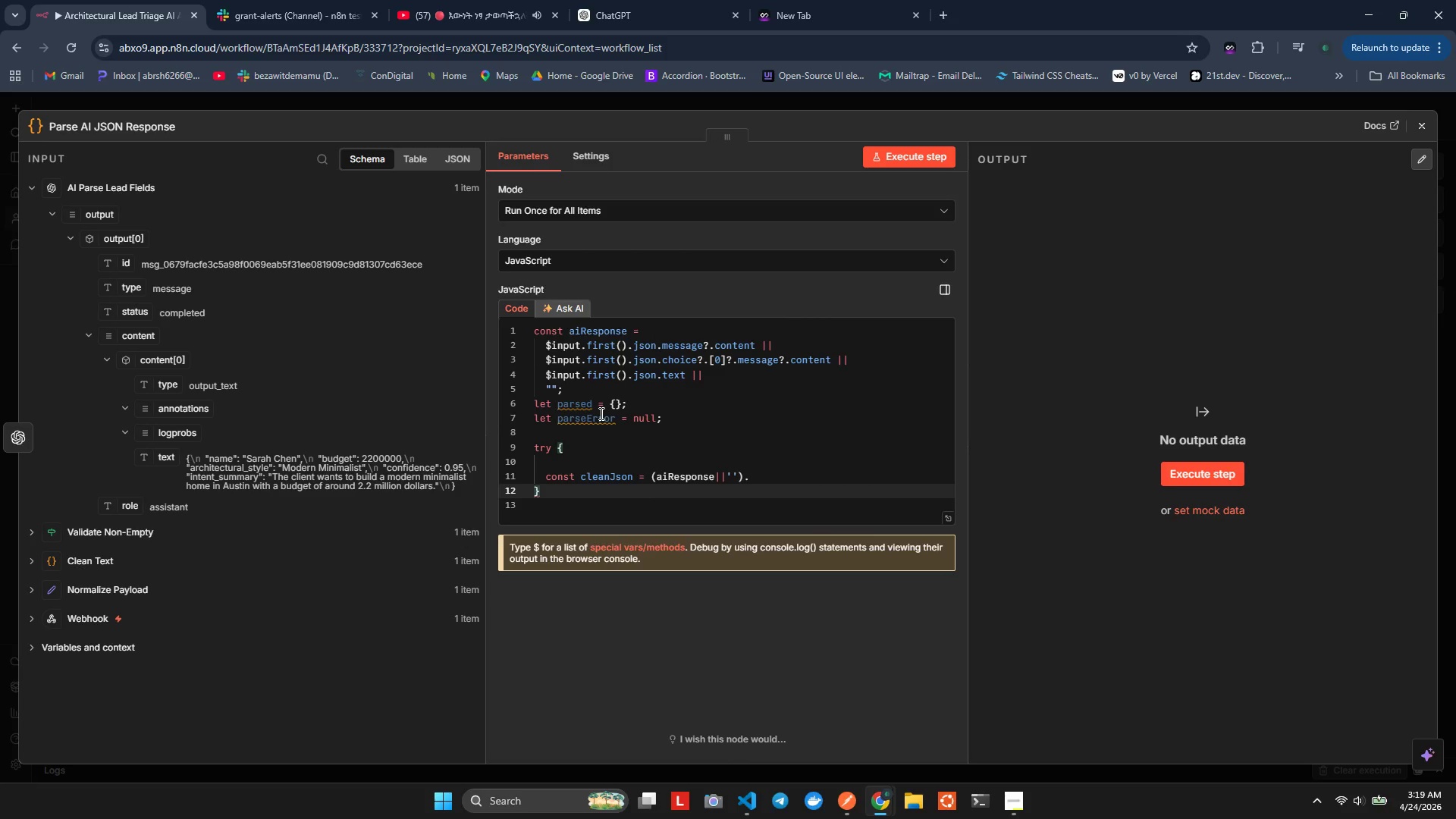 
type(ca)
 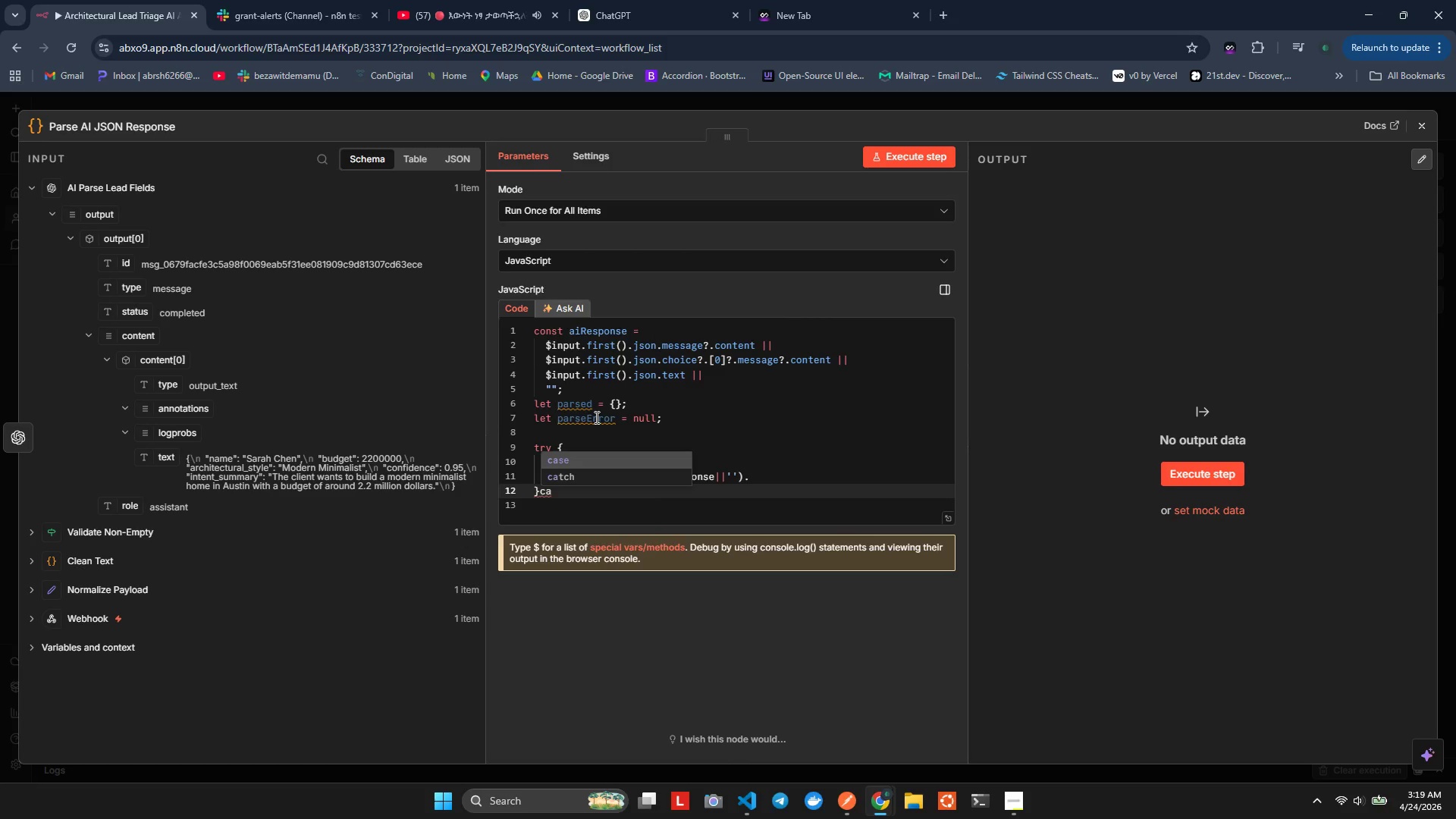 
key(ArrowDown)
 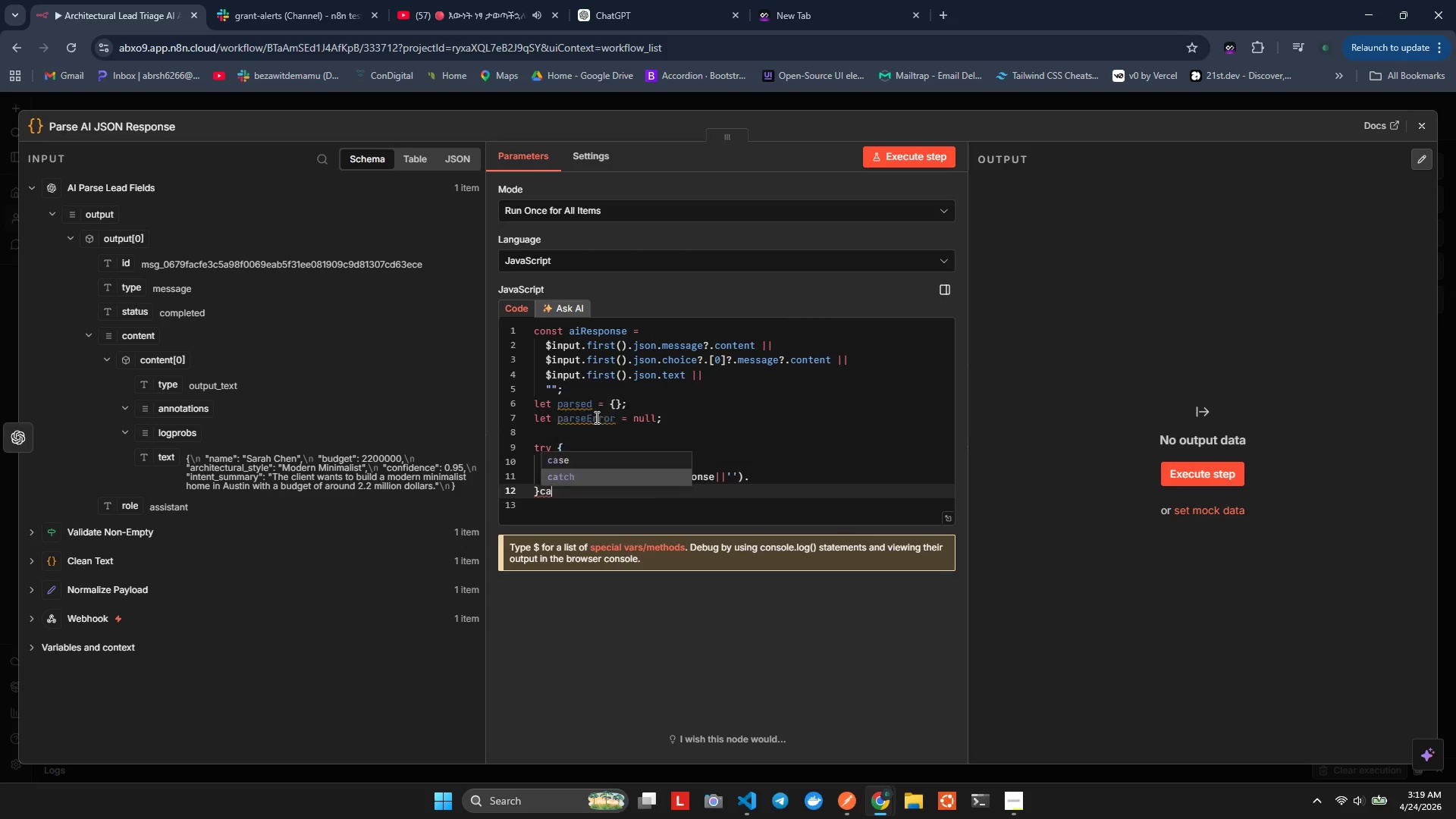 
key(Enter)
 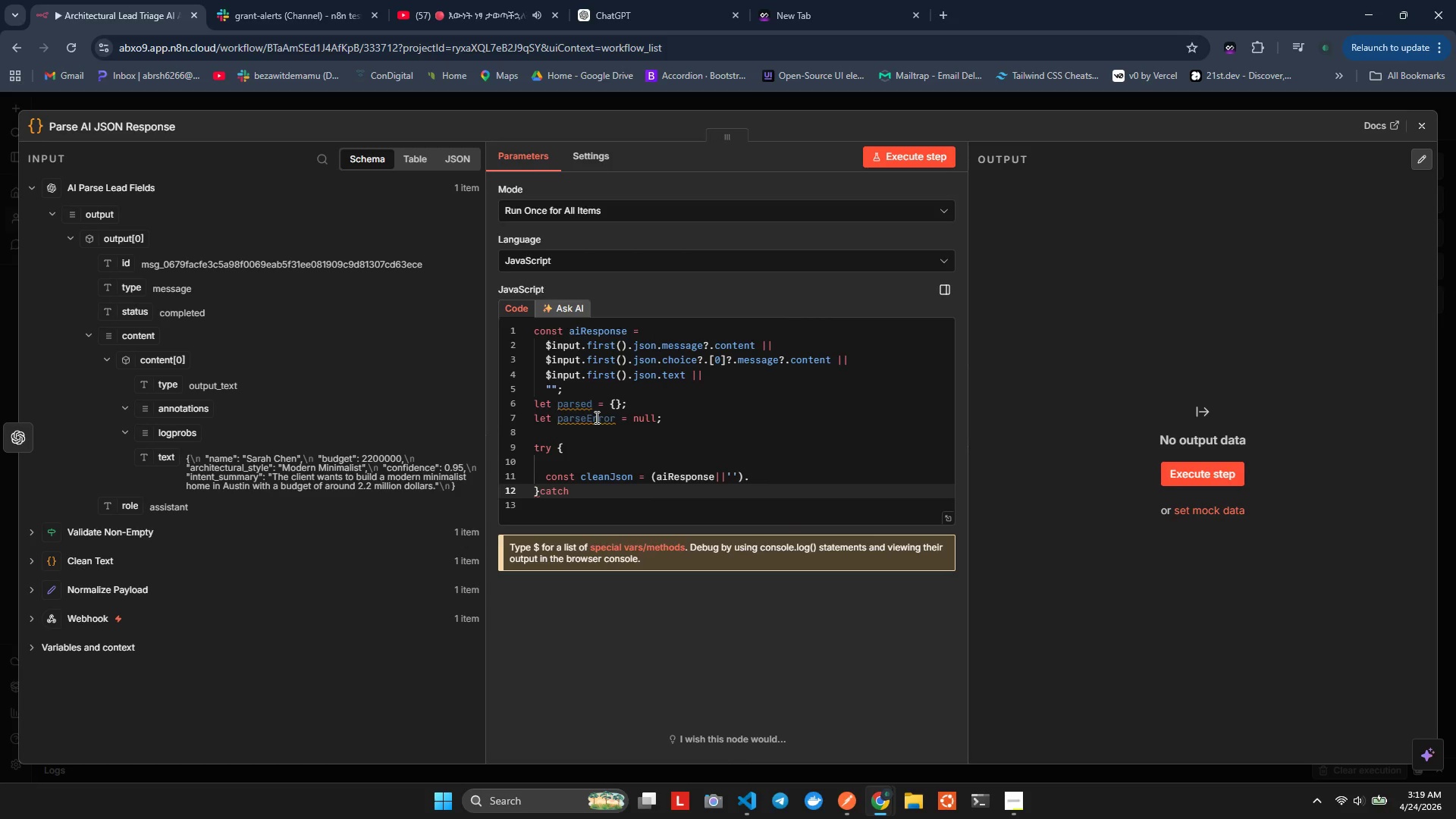 
key(Shift+ShiftLeft)
 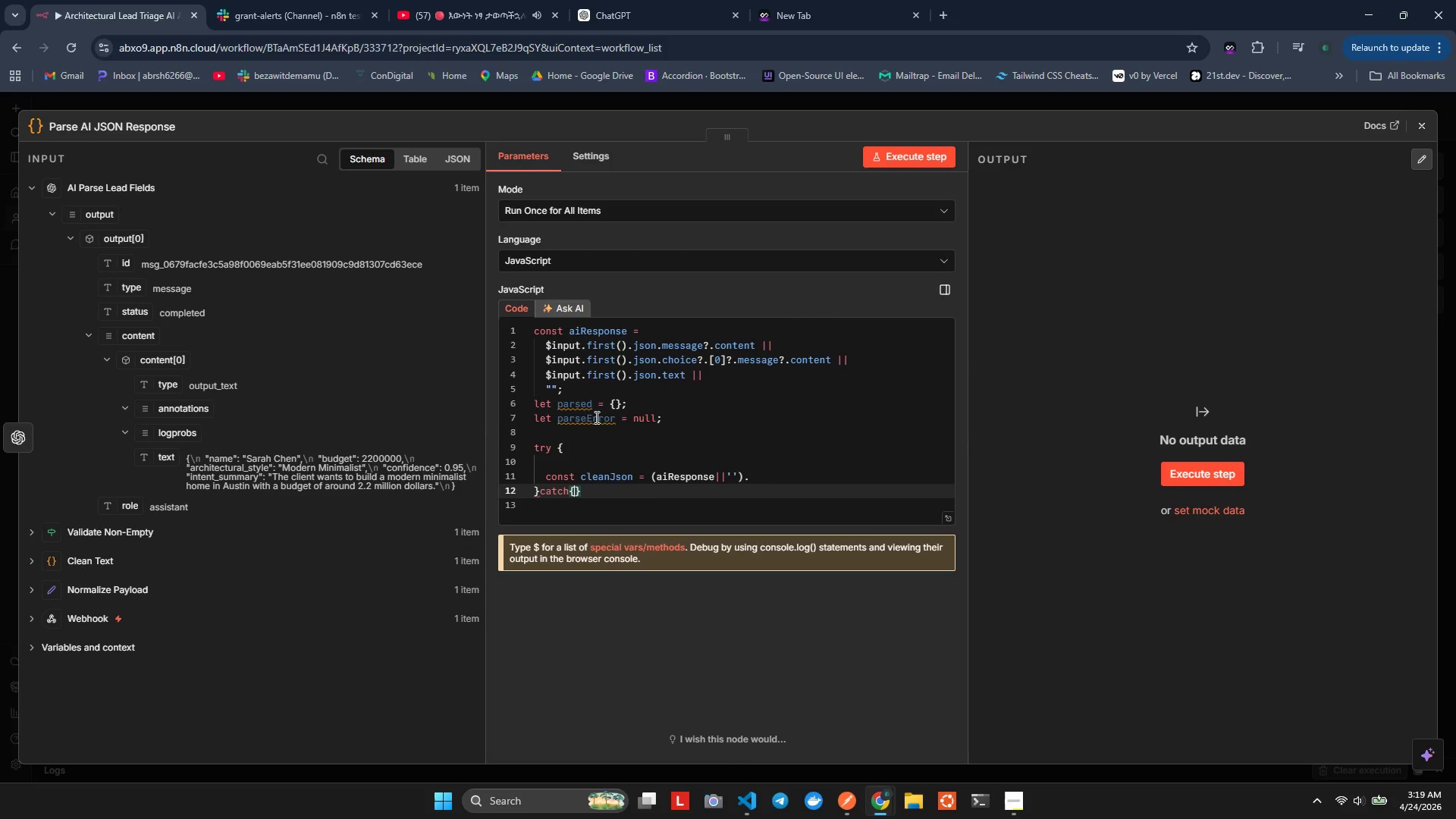 
key(Shift+BracketLeft)
 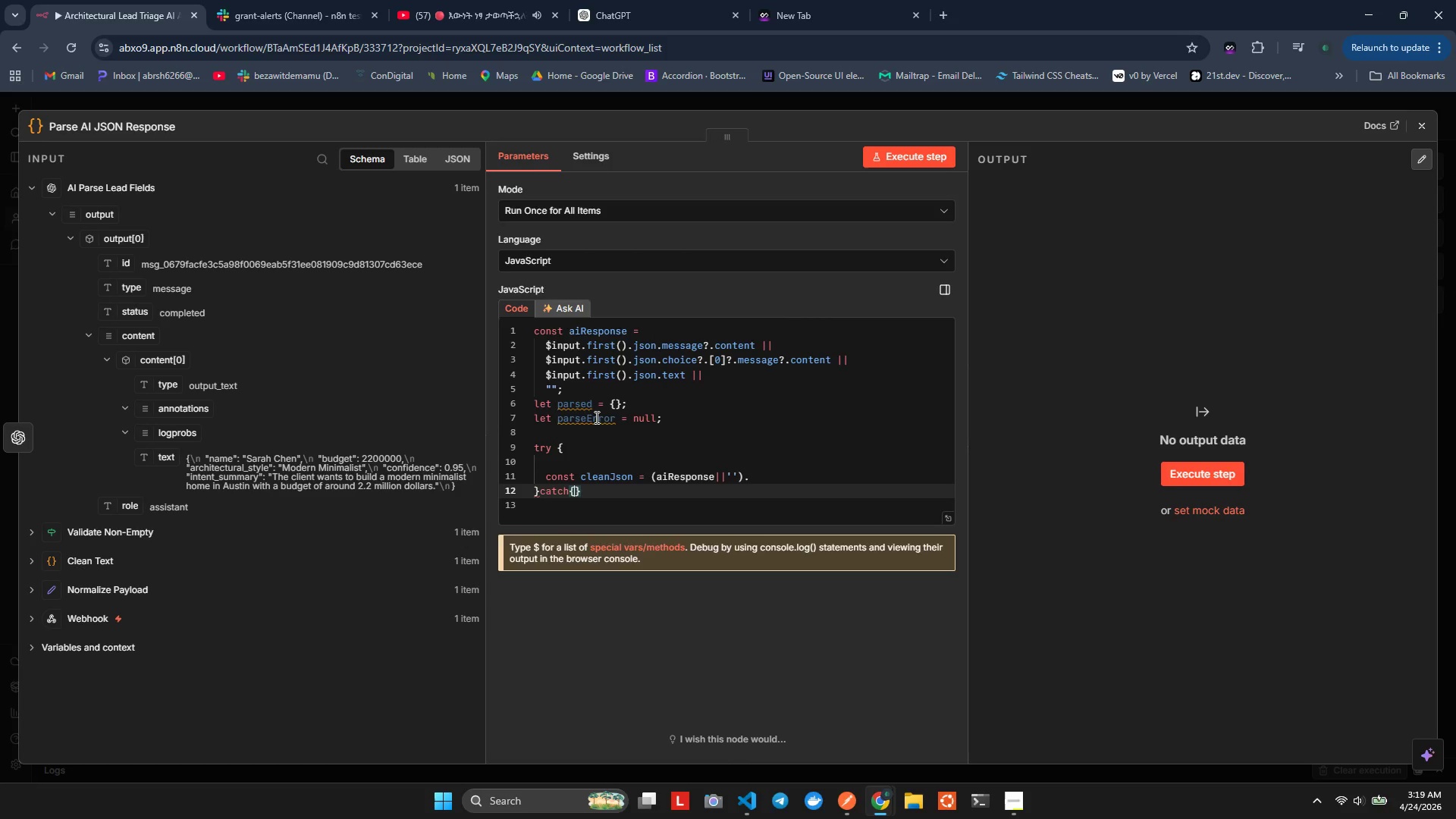 
key(Enter)
 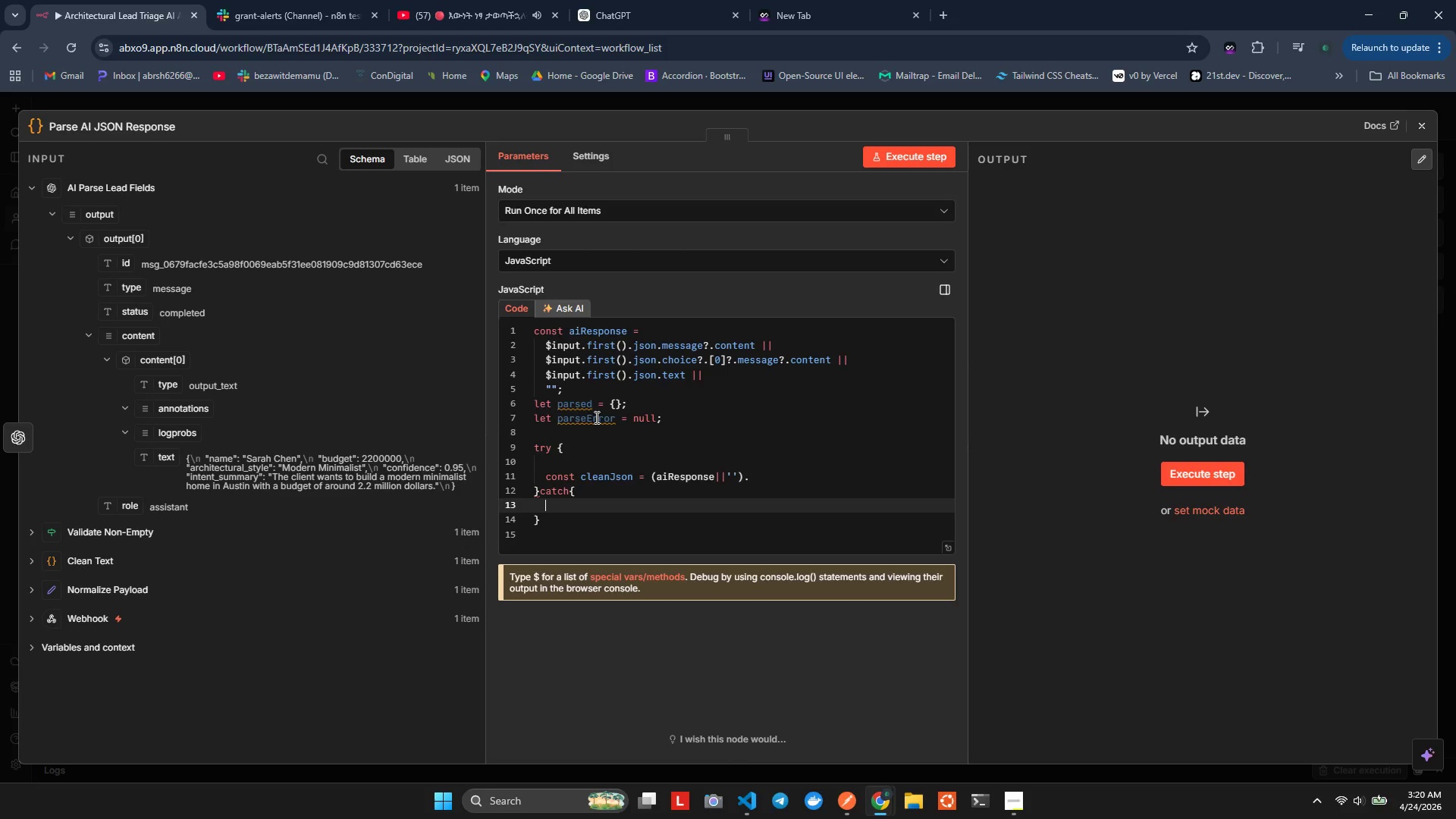 
key(ArrowUp)
 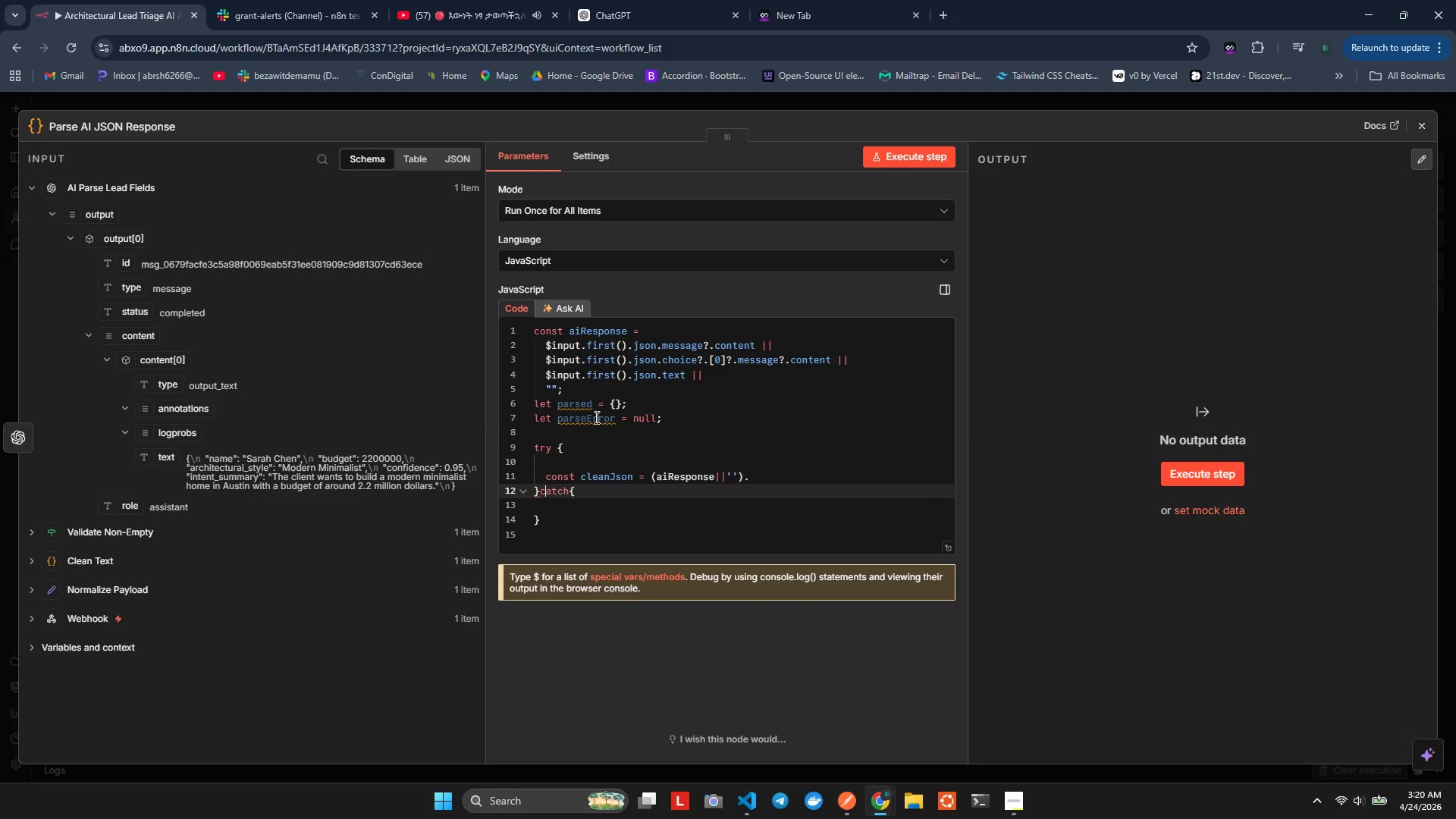 
hold_key(key=ArrowLeft, duration=0.61)
 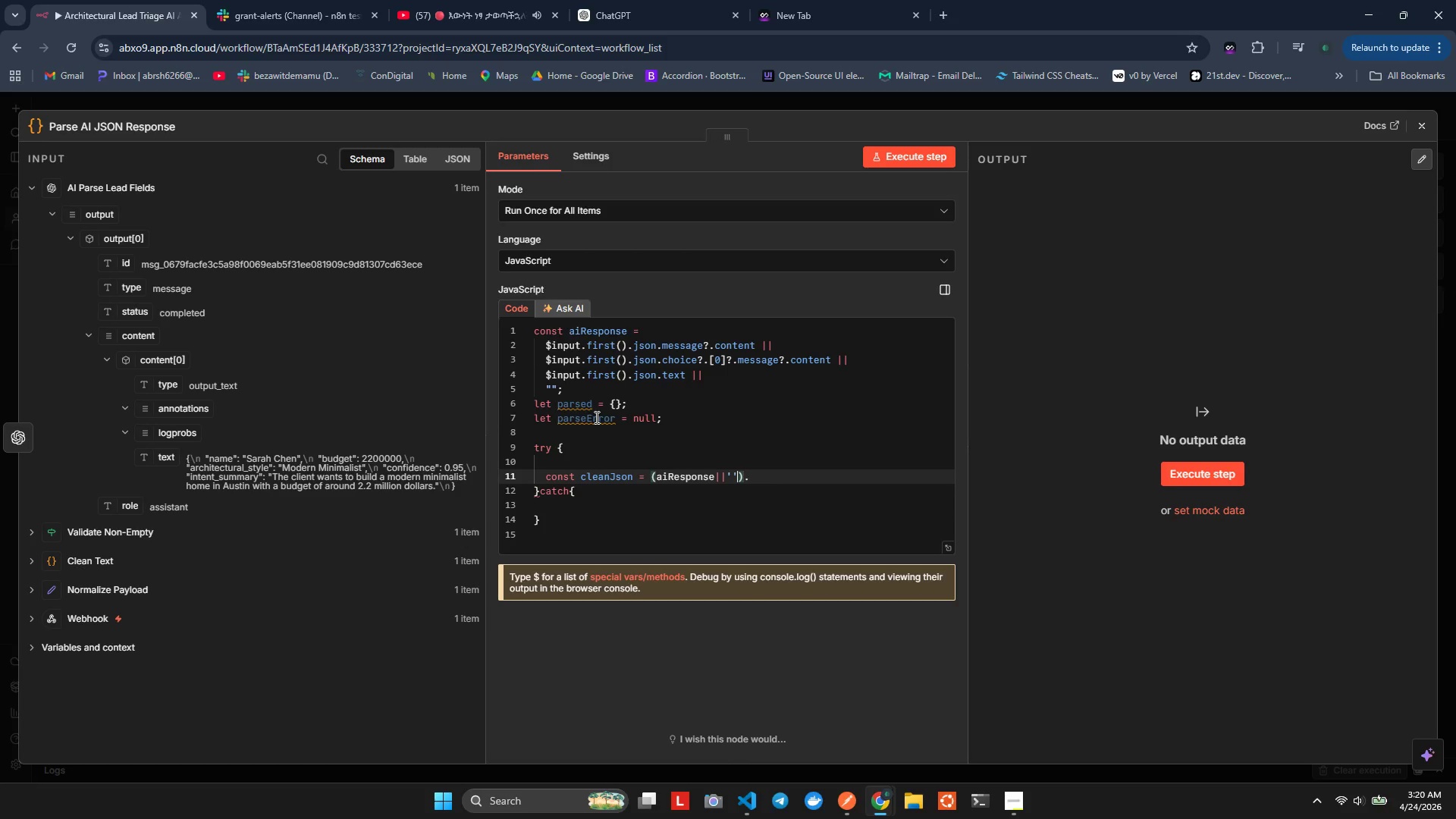 
key(ArrowLeft)
 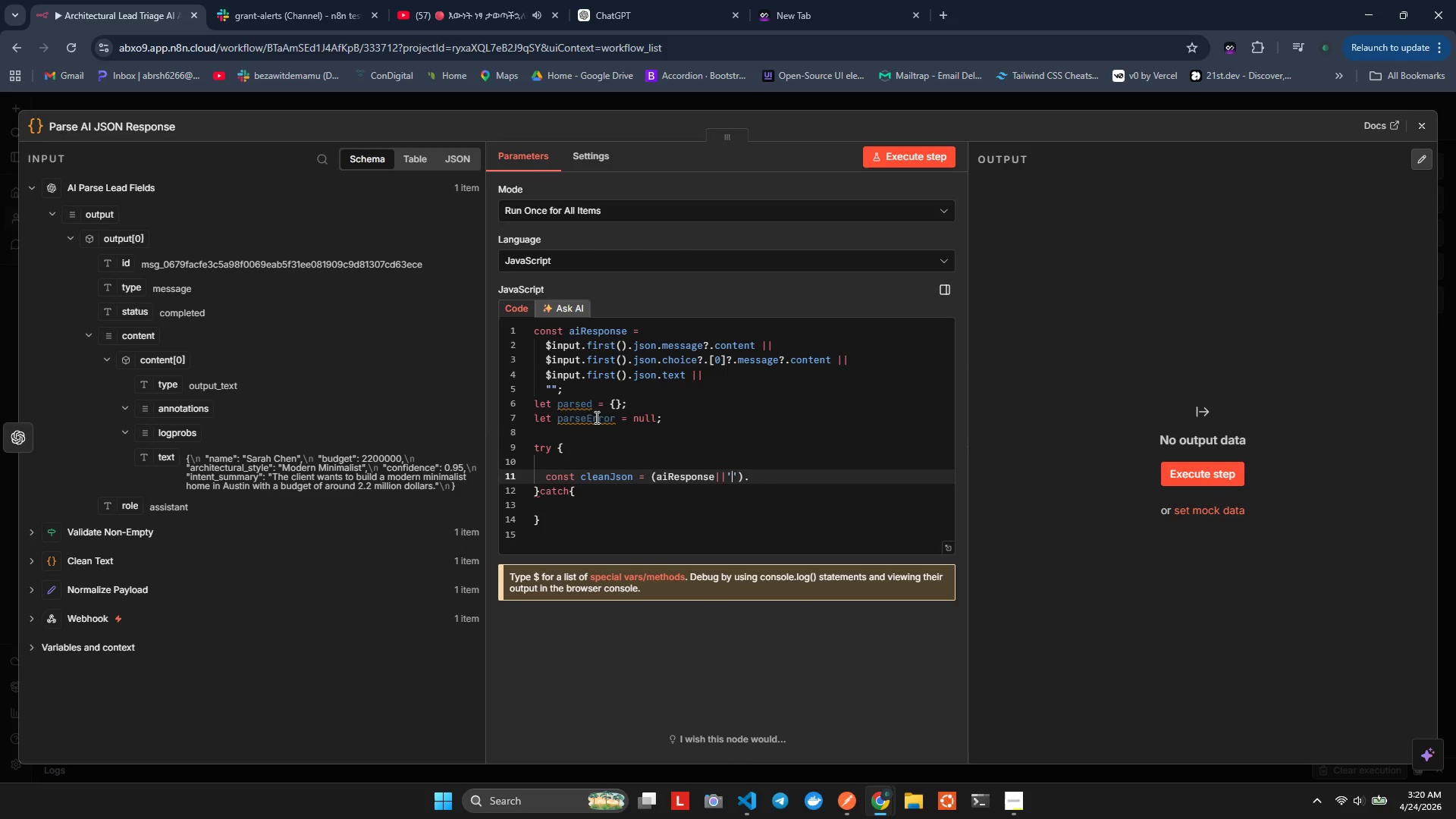 
key(ArrowLeft)
 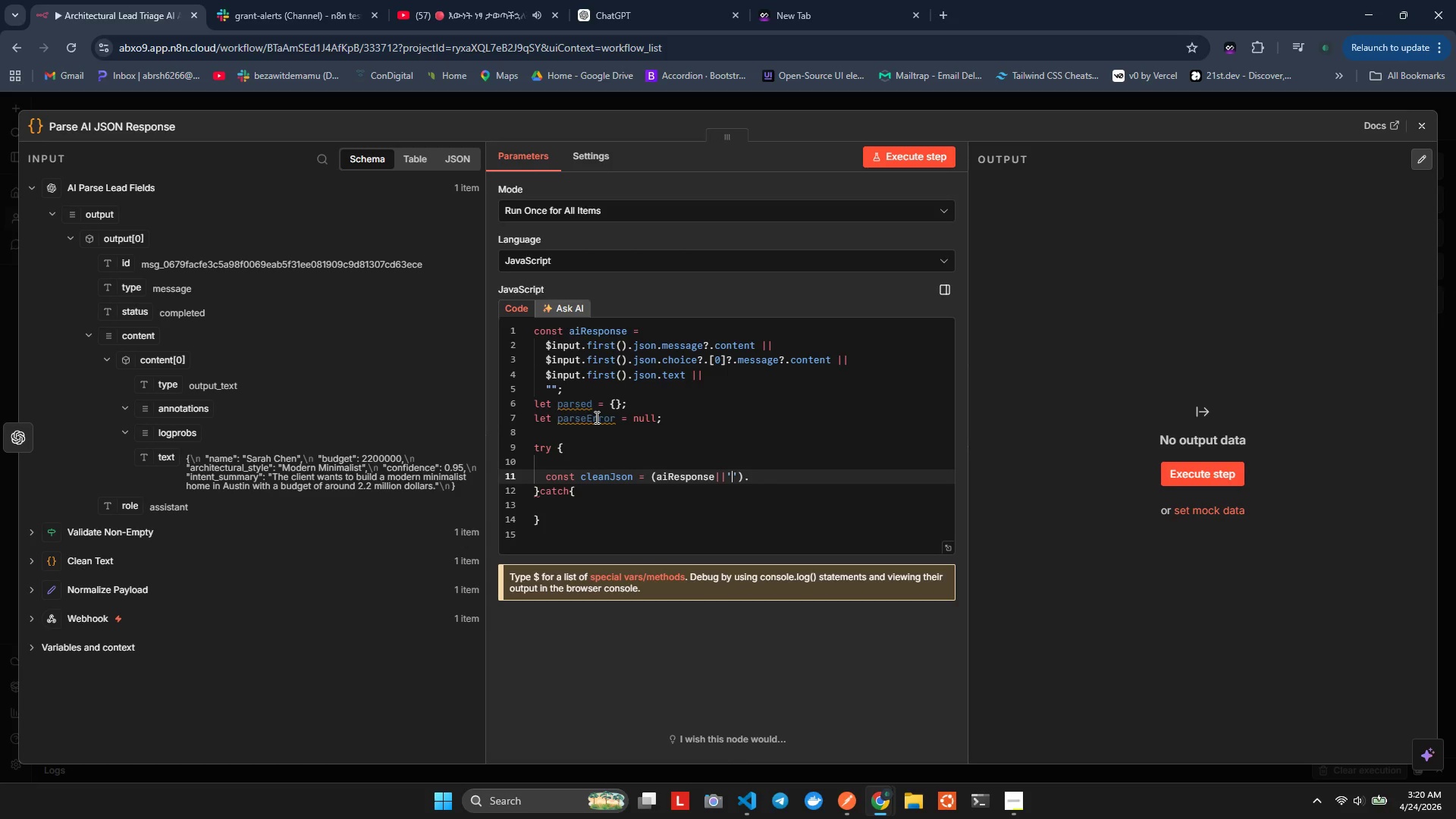 
hold_key(key=ControlLeft, duration=0.42)
 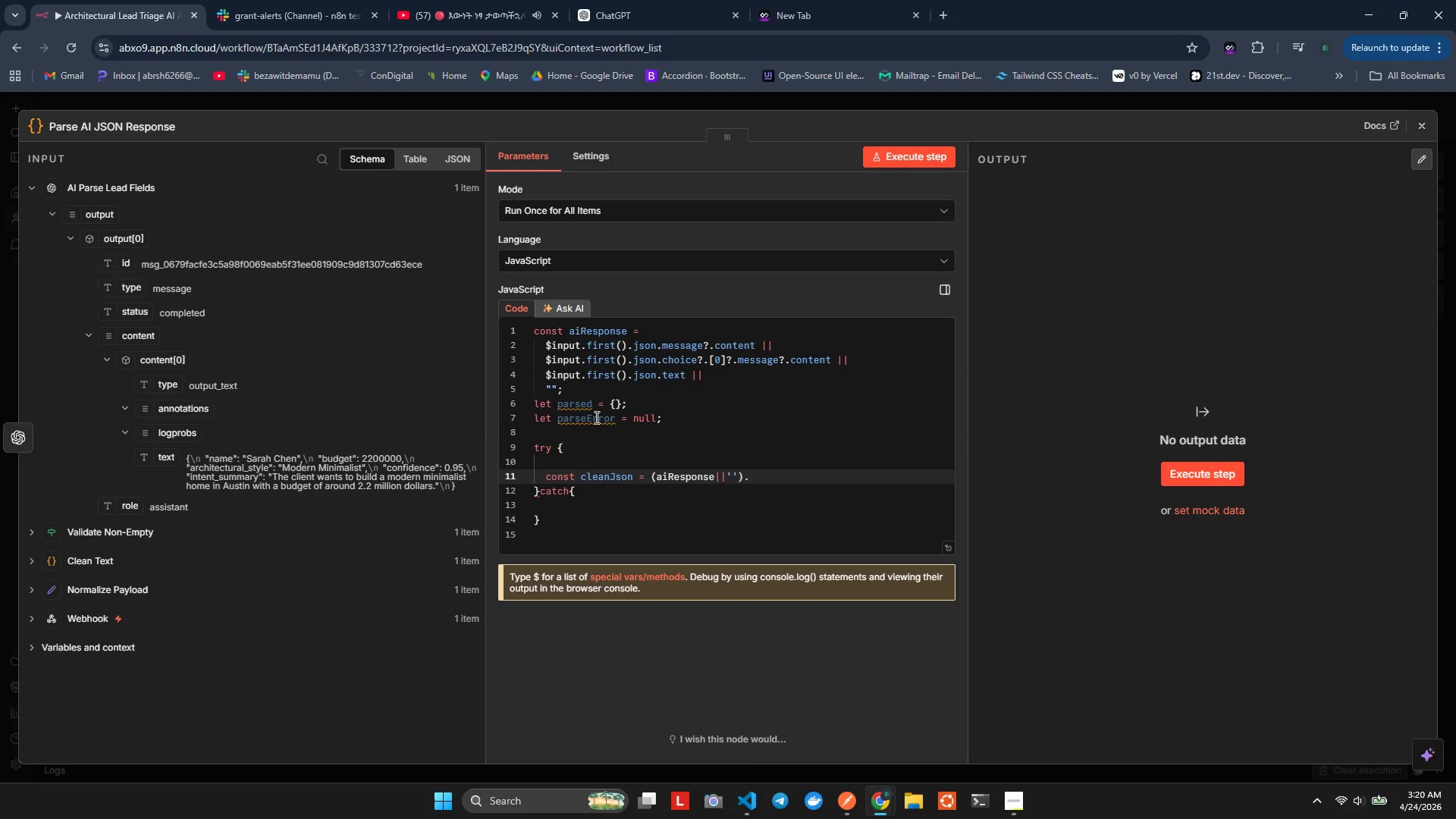 
hold_key(key=AltLeft, duration=0.34)
 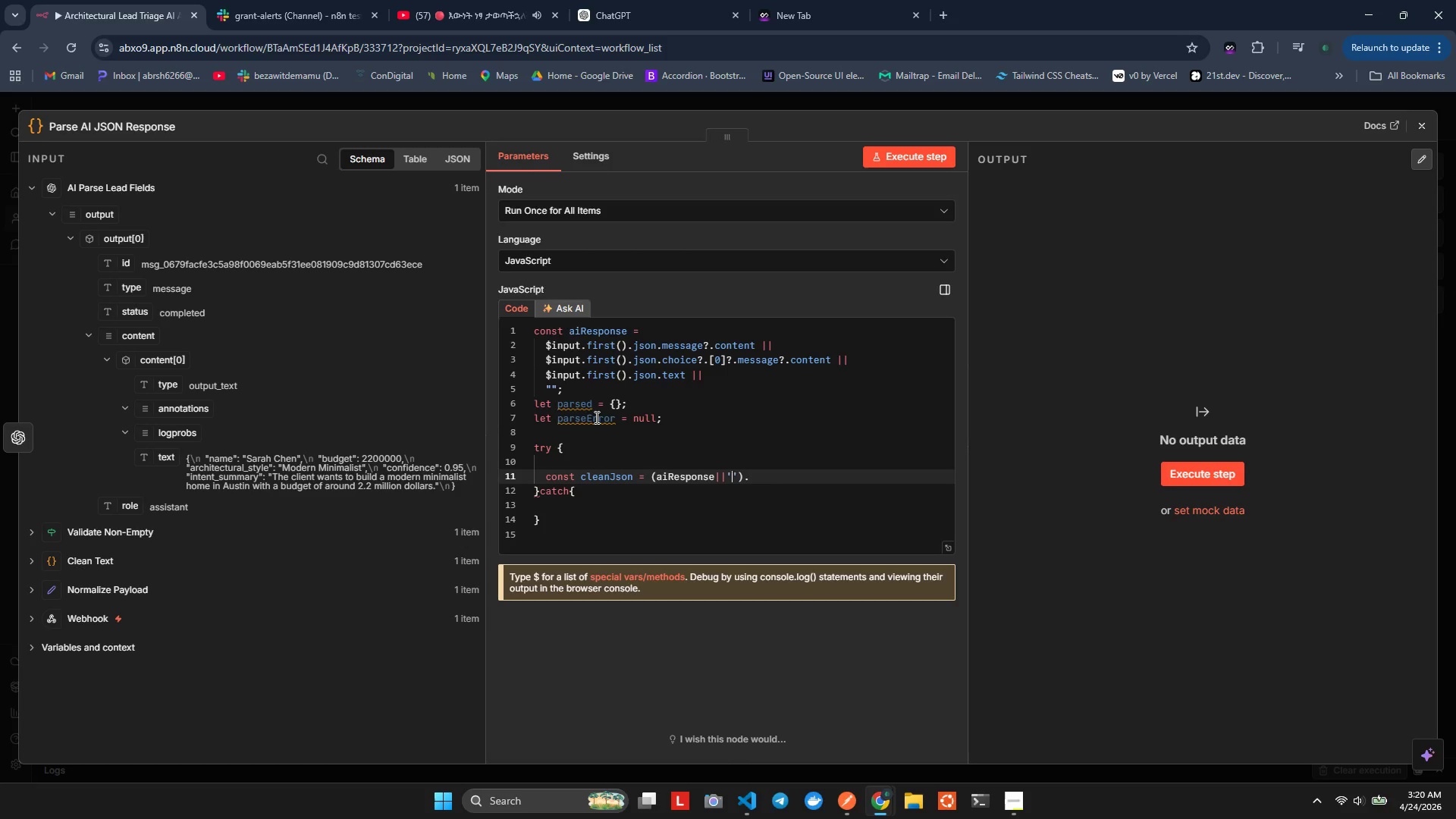 
key(Shift+ShiftLeft)
 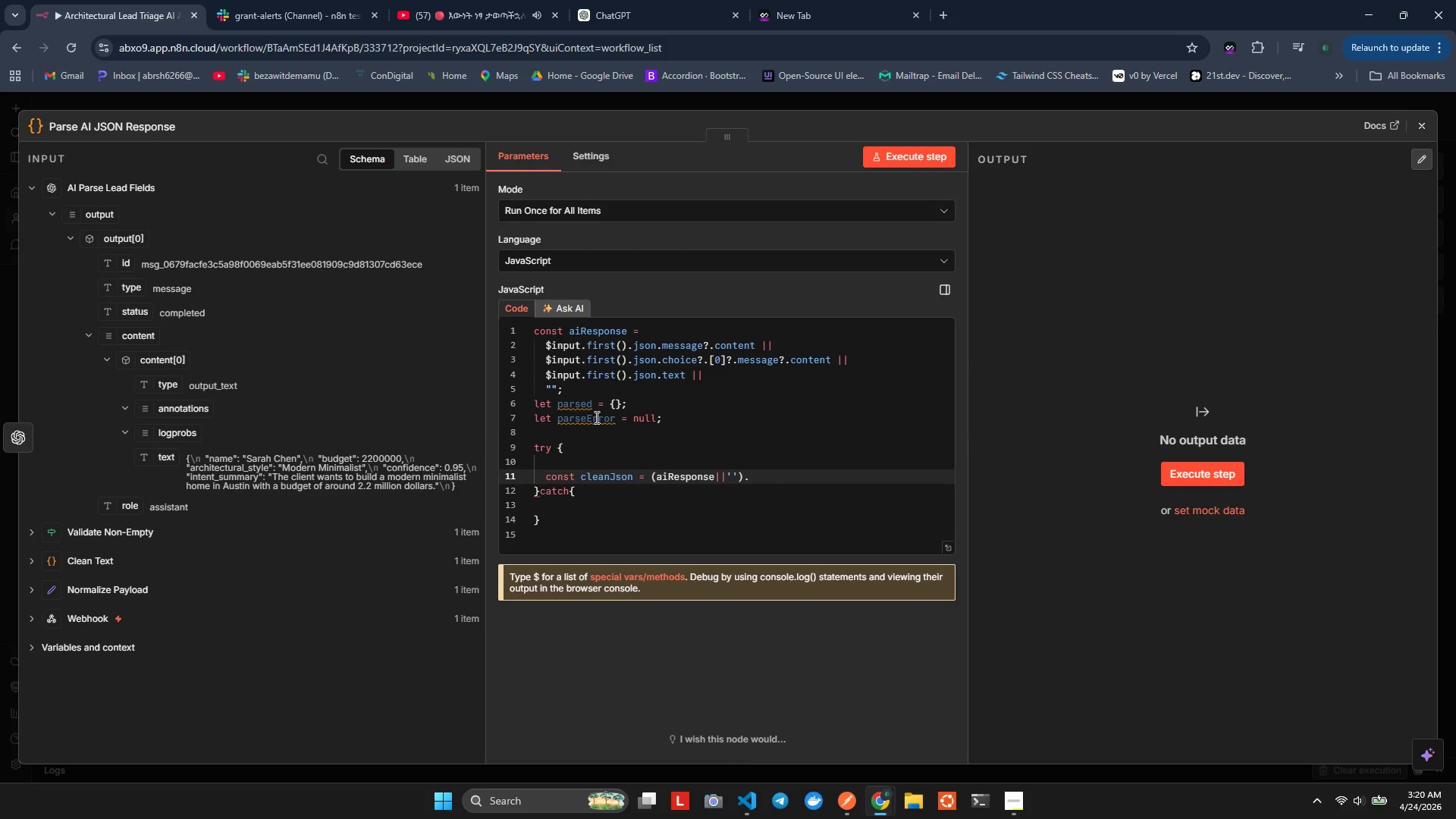 
key(Shift+F)
 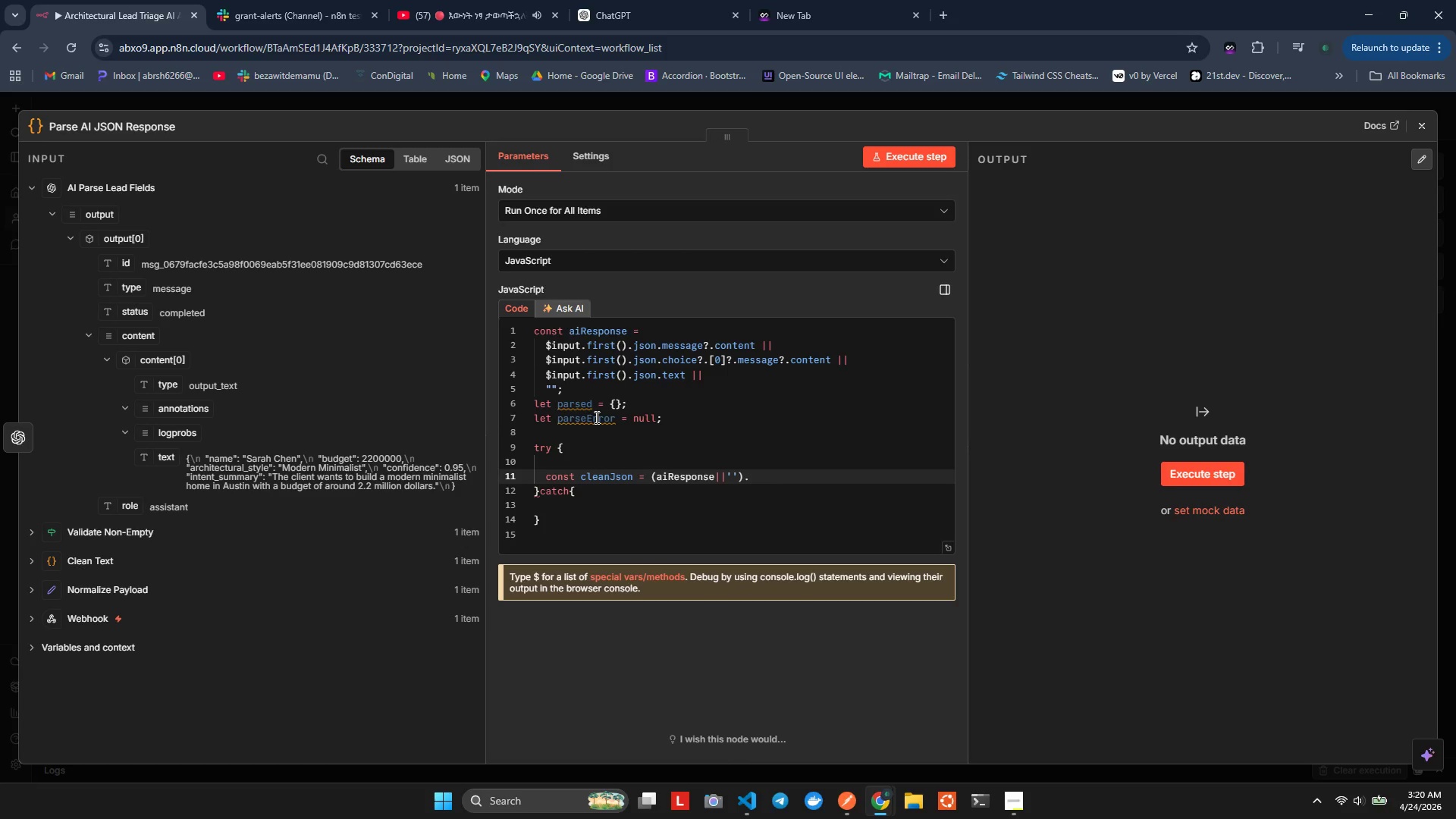 
key(ArrowUp)
 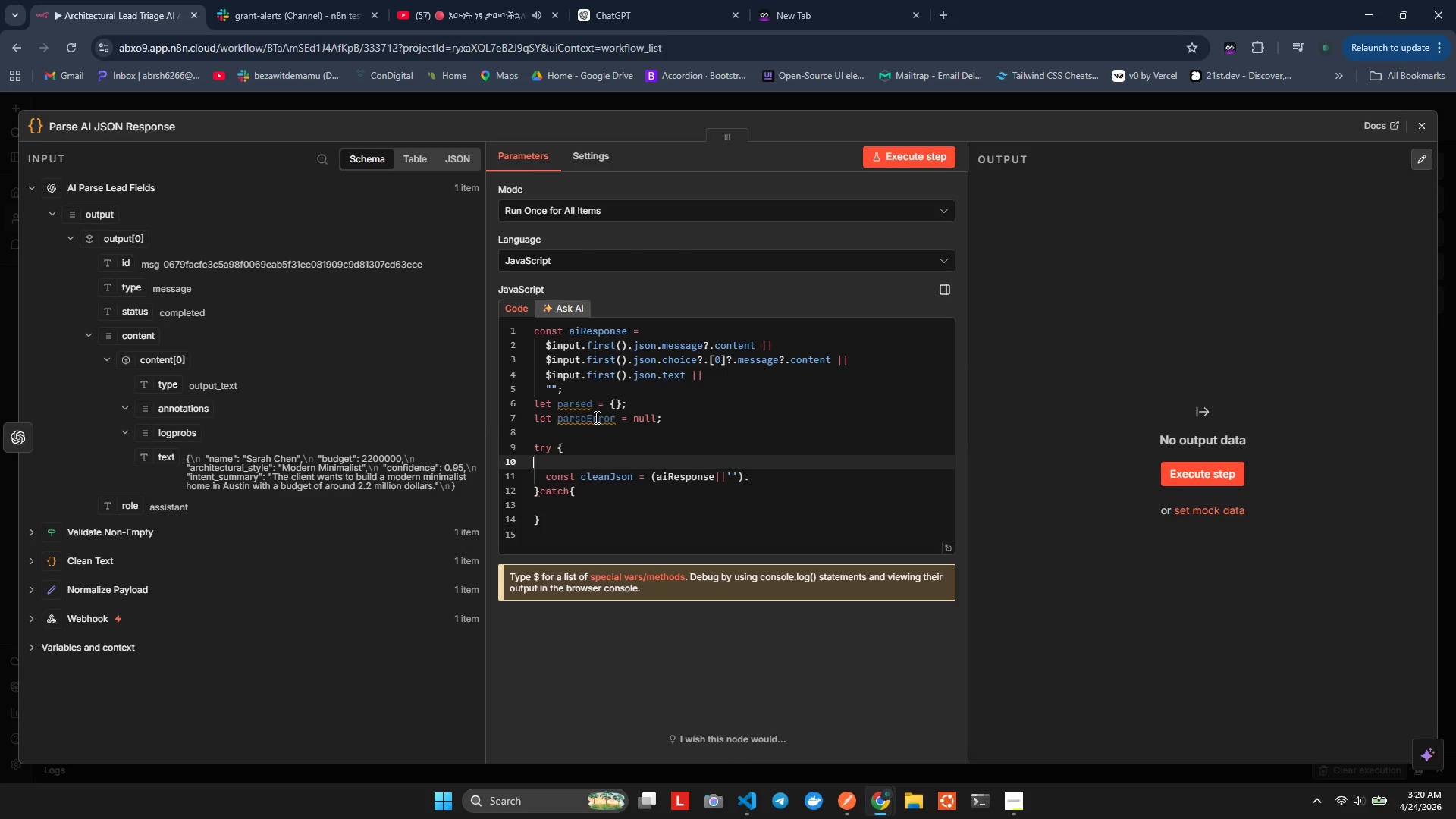 
key(ArrowUp)
 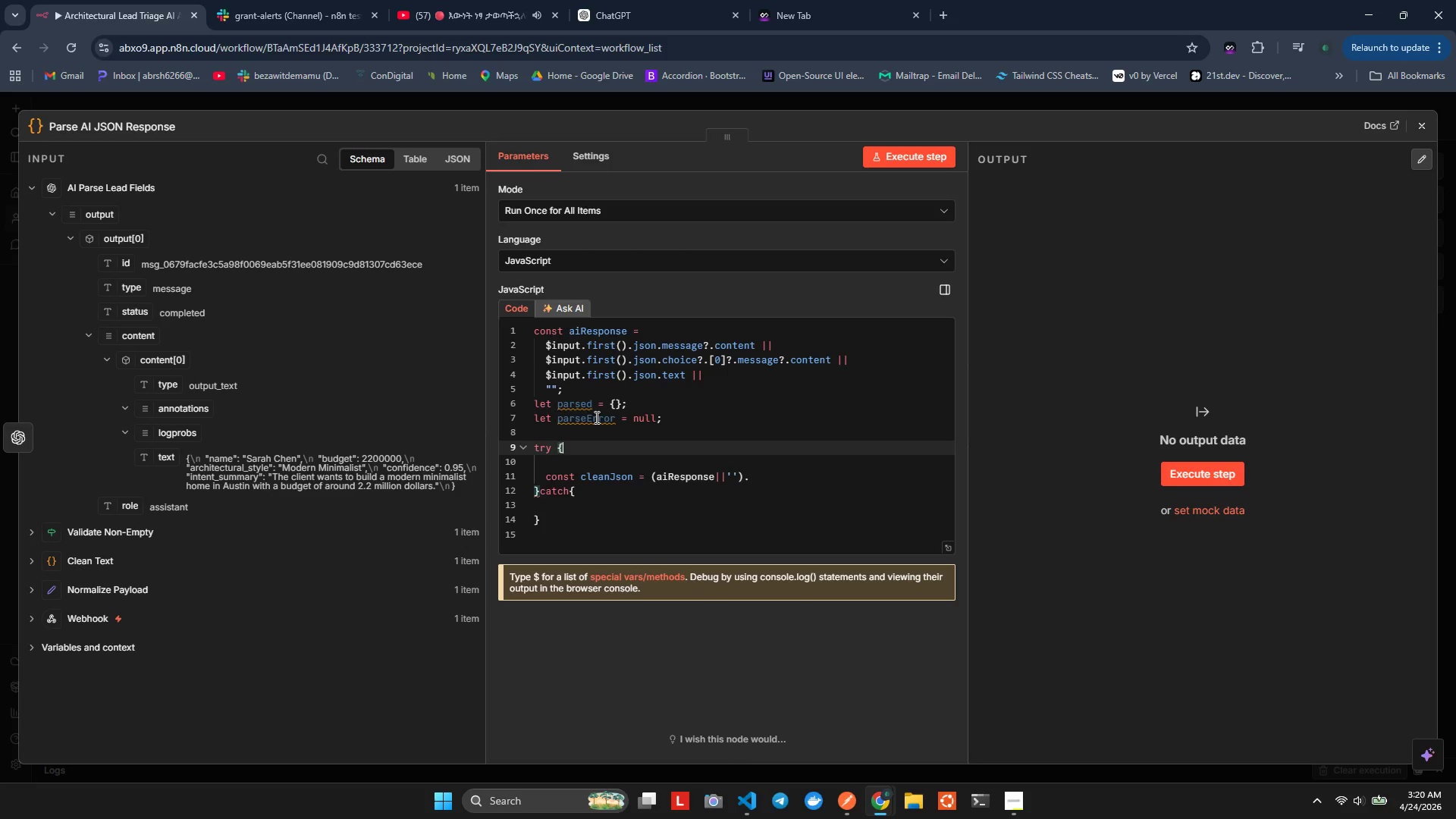 
key(ArrowUp)
 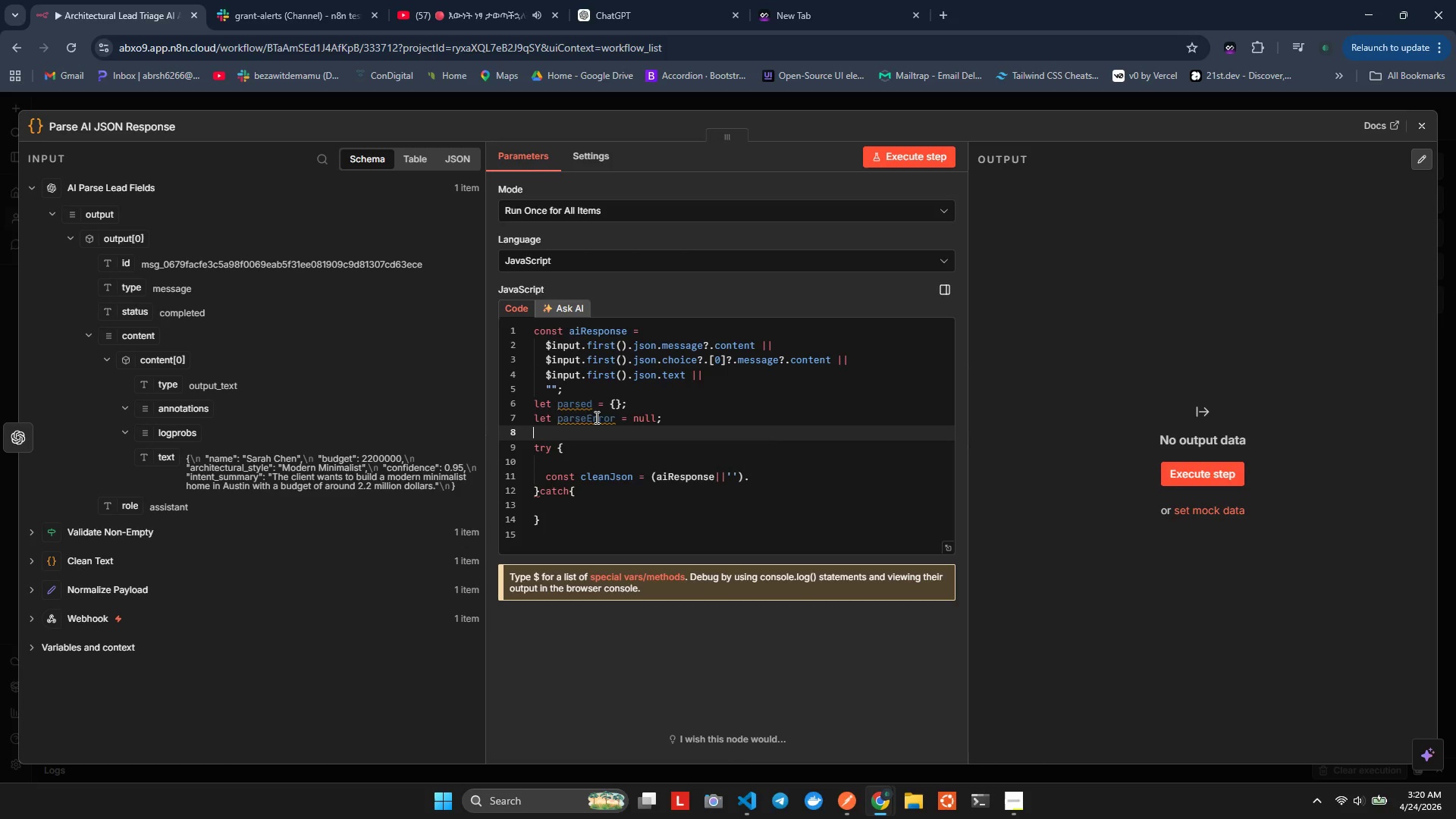 
key(ArrowDown)
 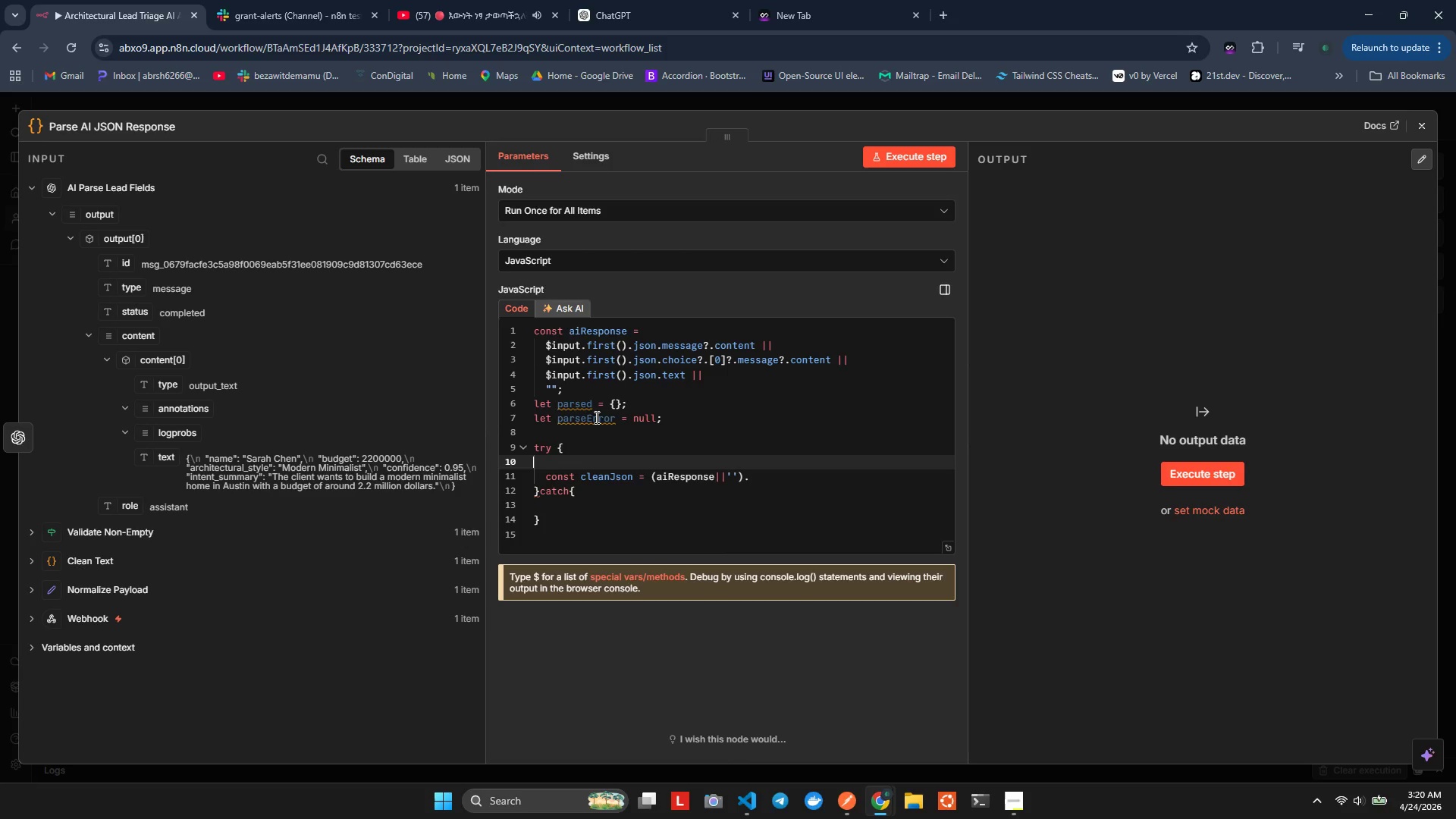 
key(ArrowDown)
 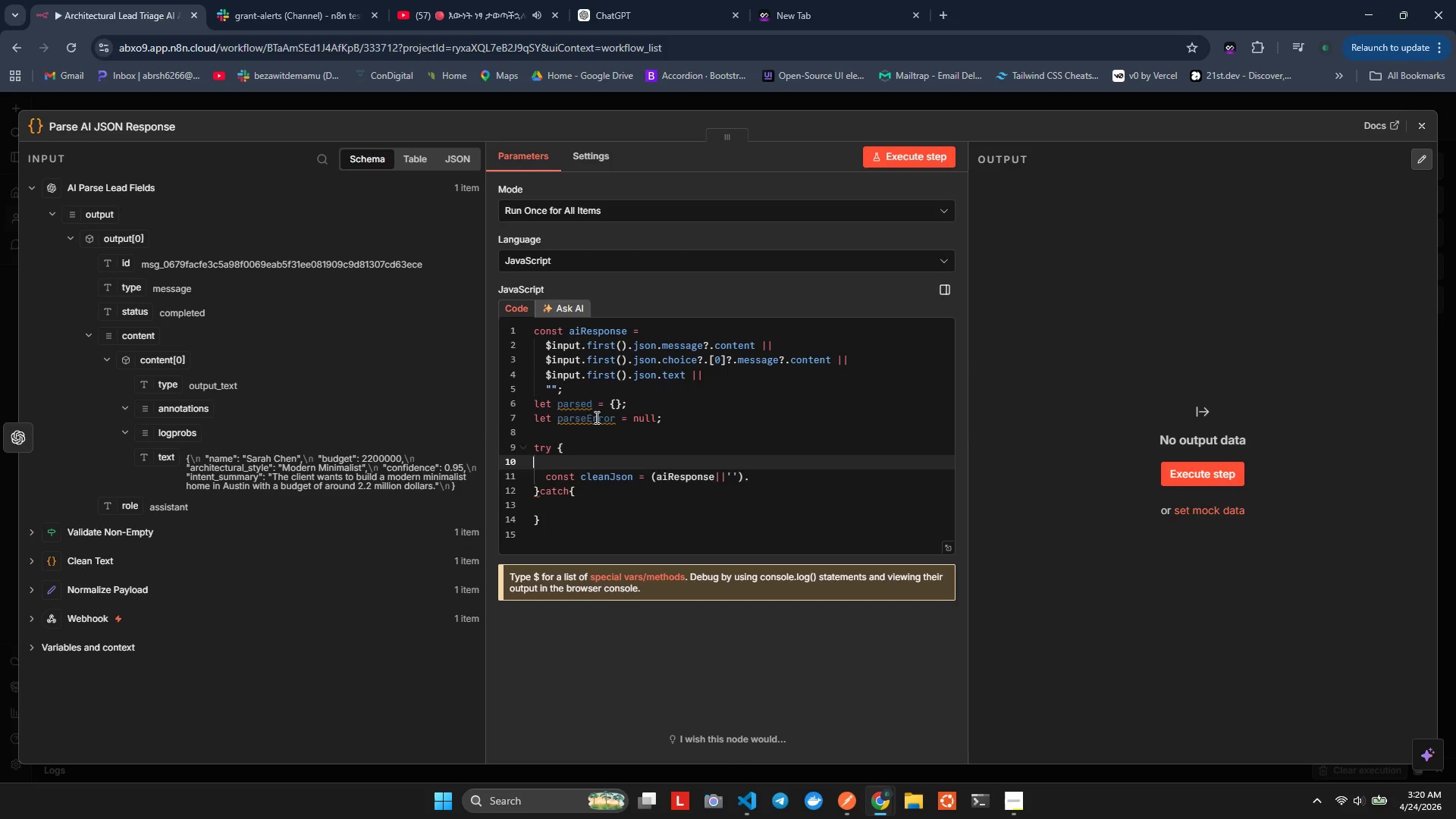 
key(ArrowDown)
 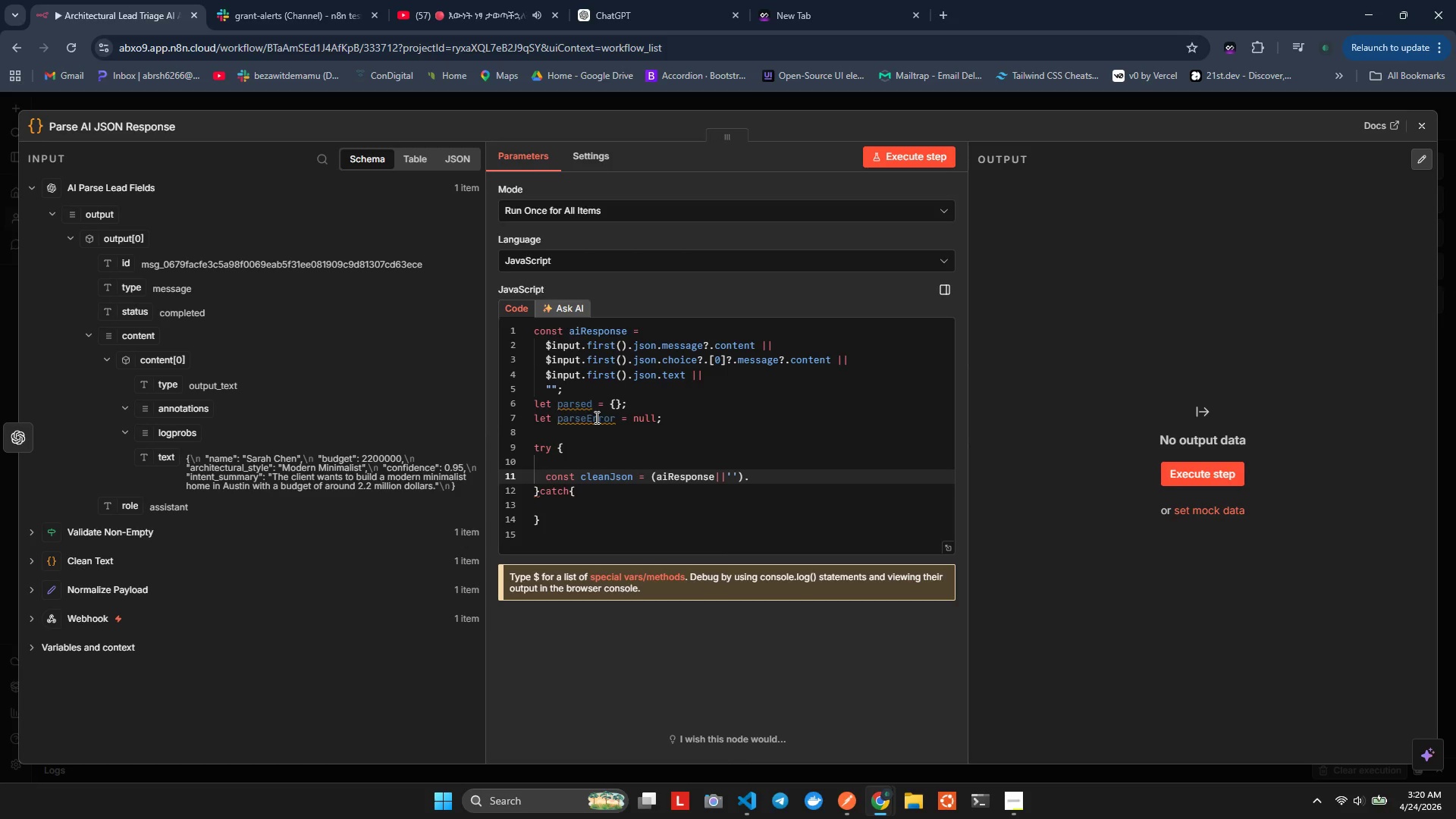 
key(ArrowRight)
 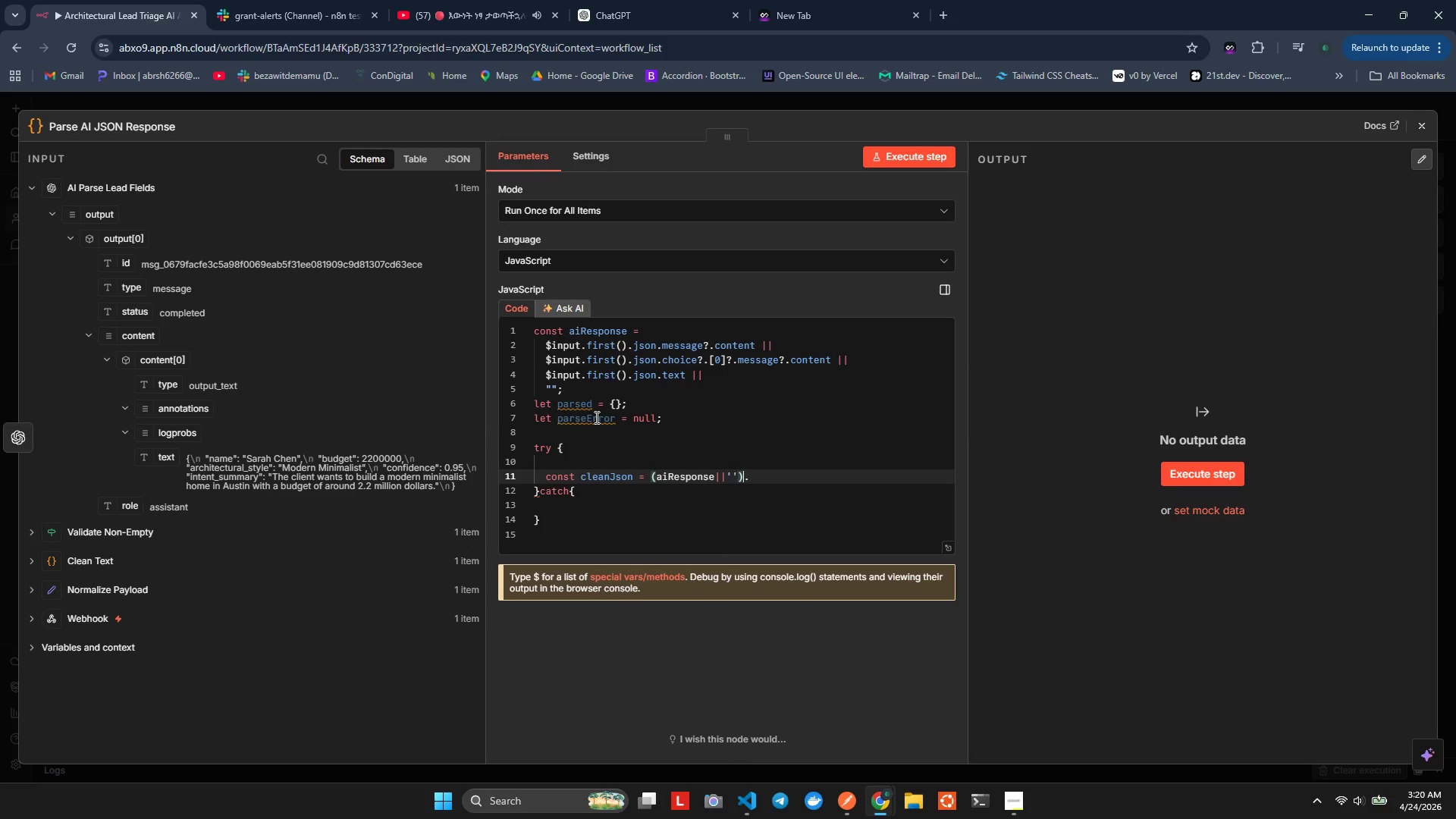 
key(ArrowRight)
 